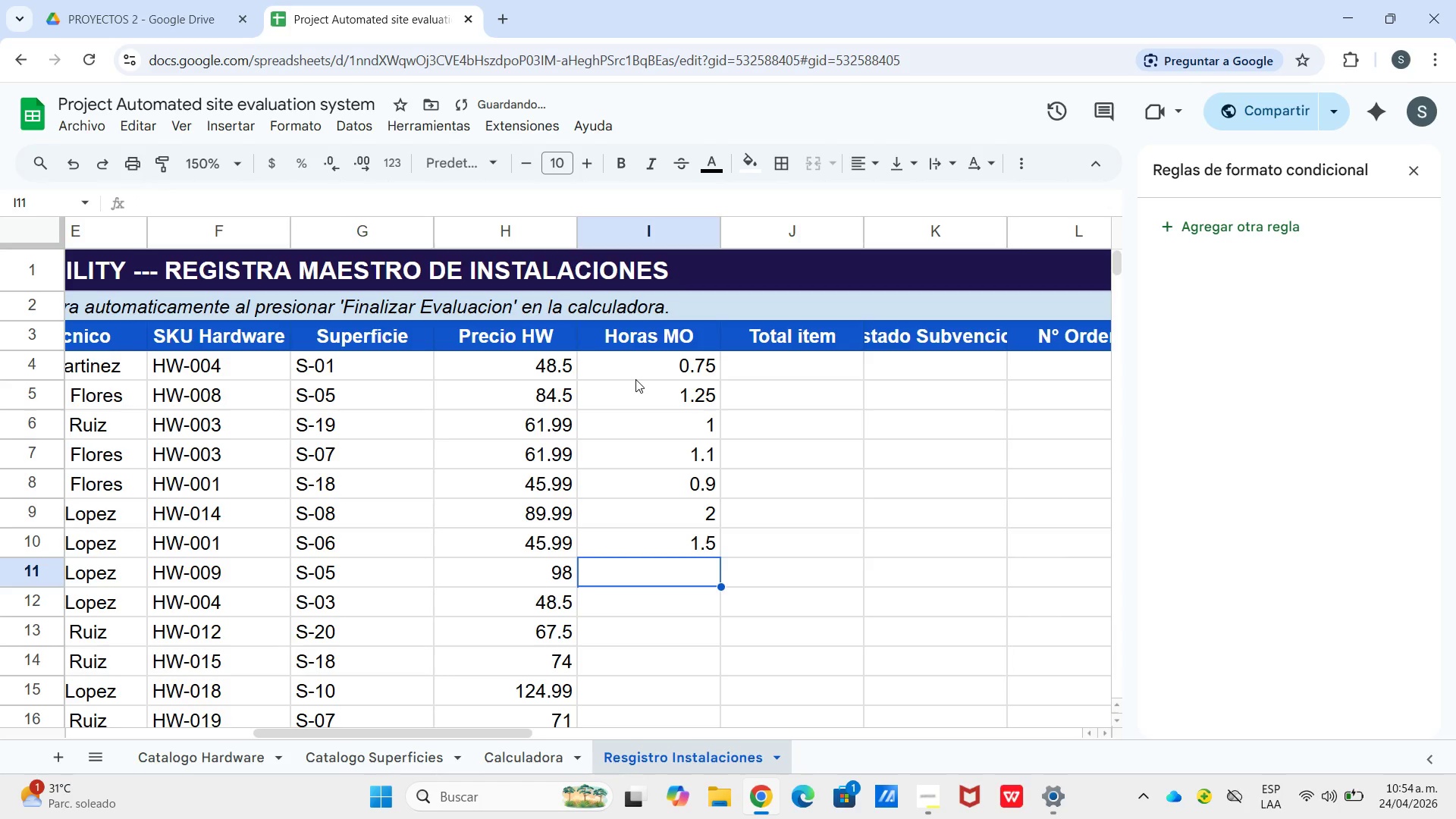 
key(Numpad1)
 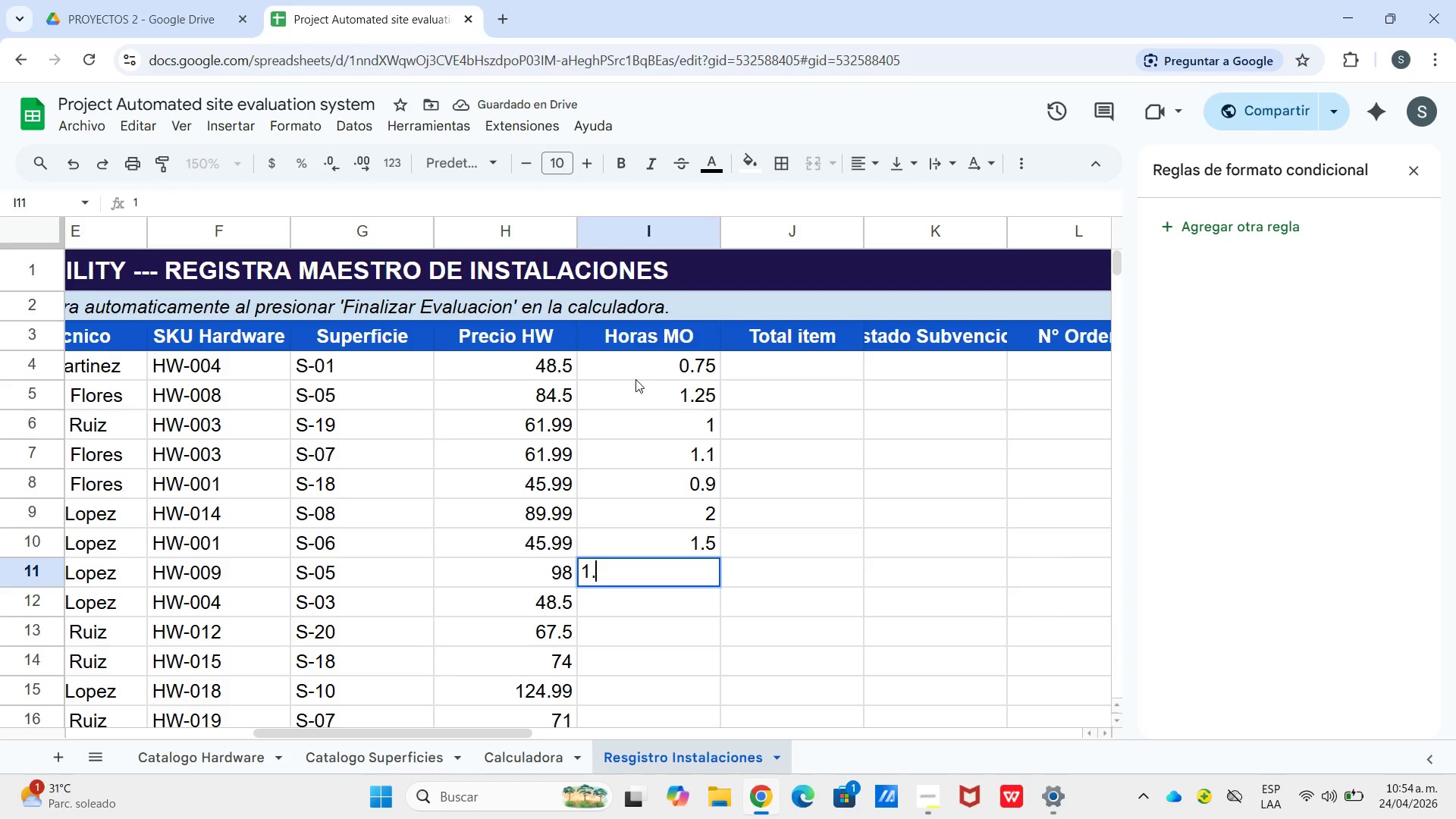 
key(NumpadDecimal)
 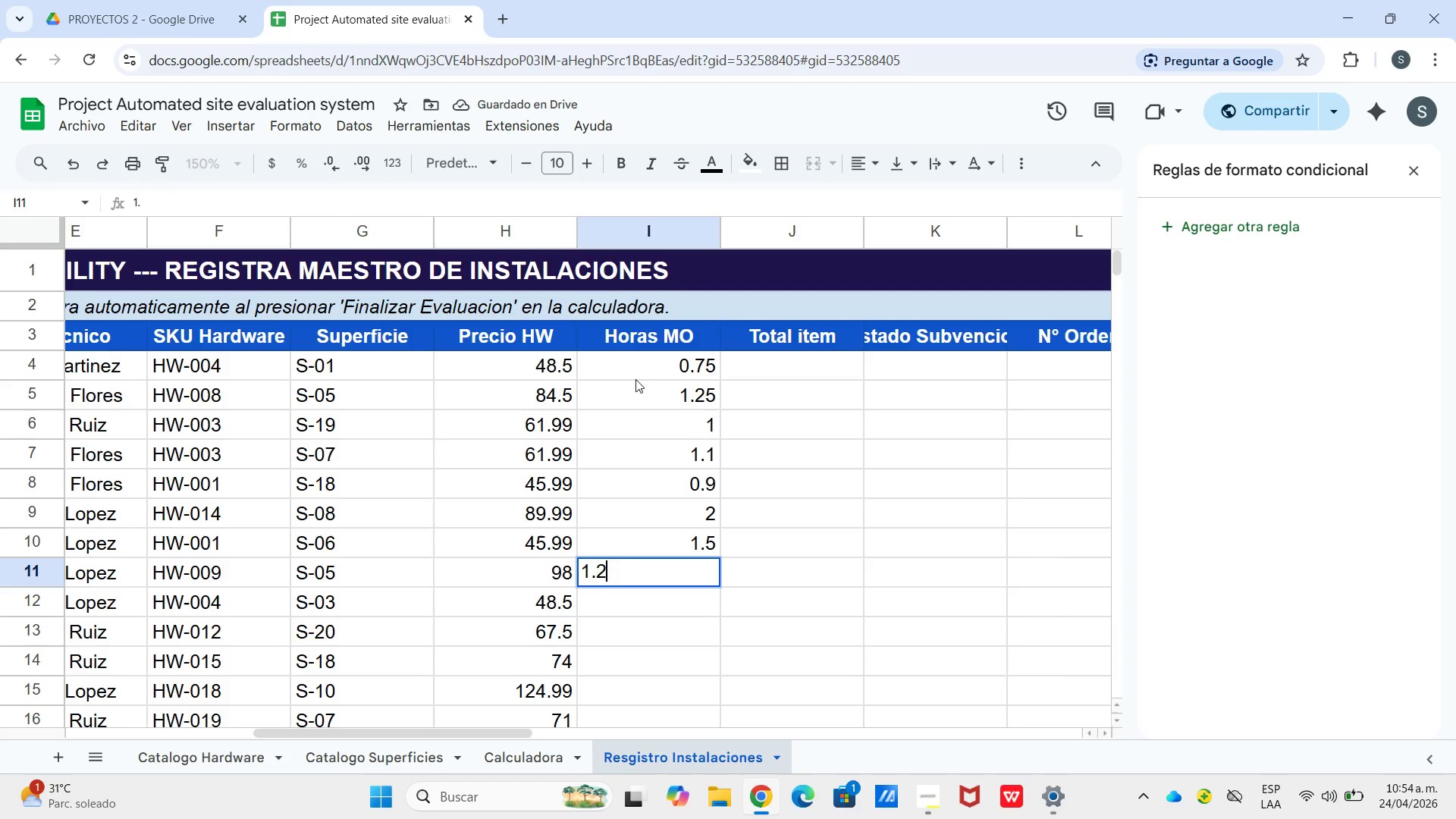 
key(Numpad2)
 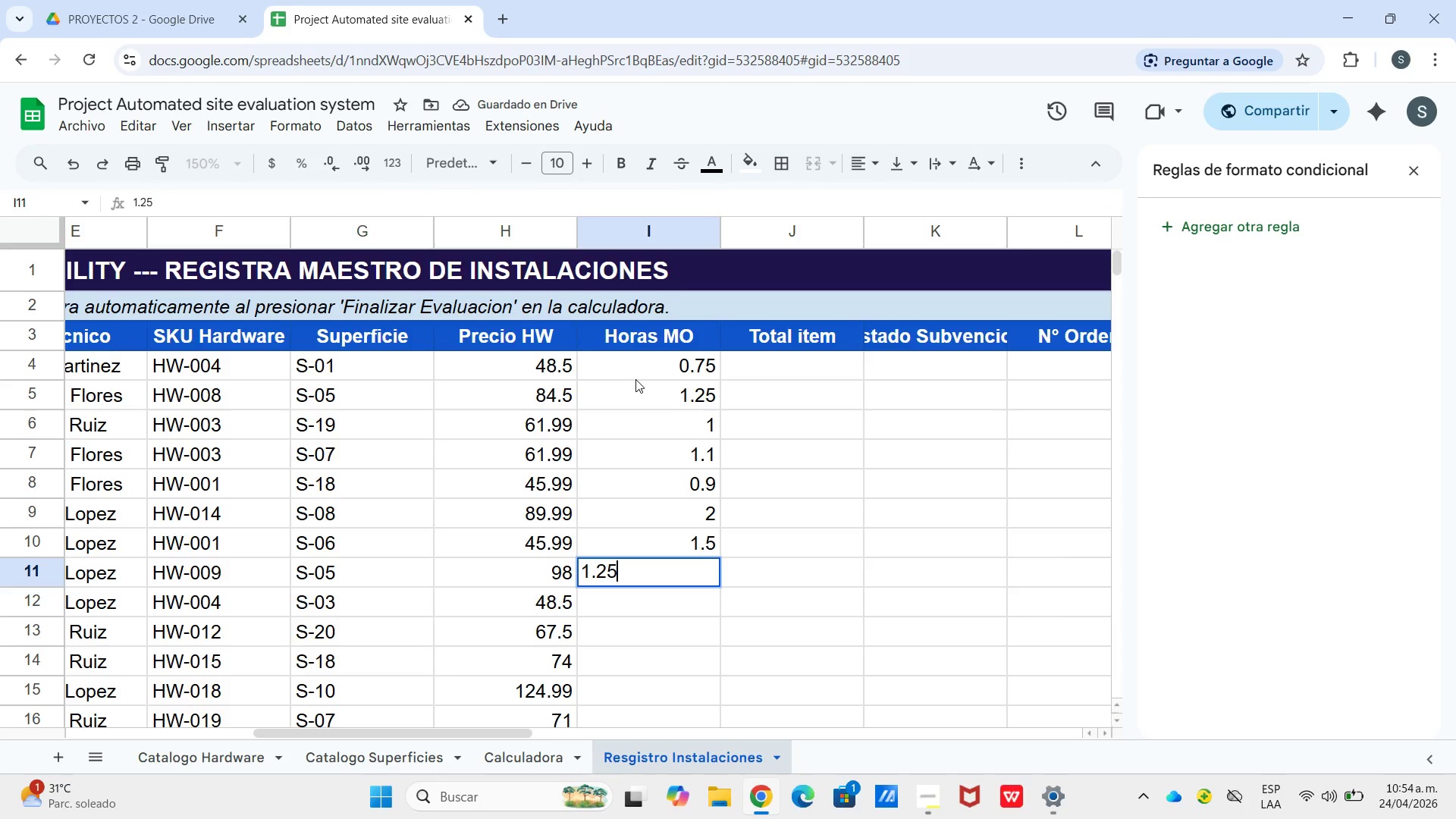 
key(Numpad5)
 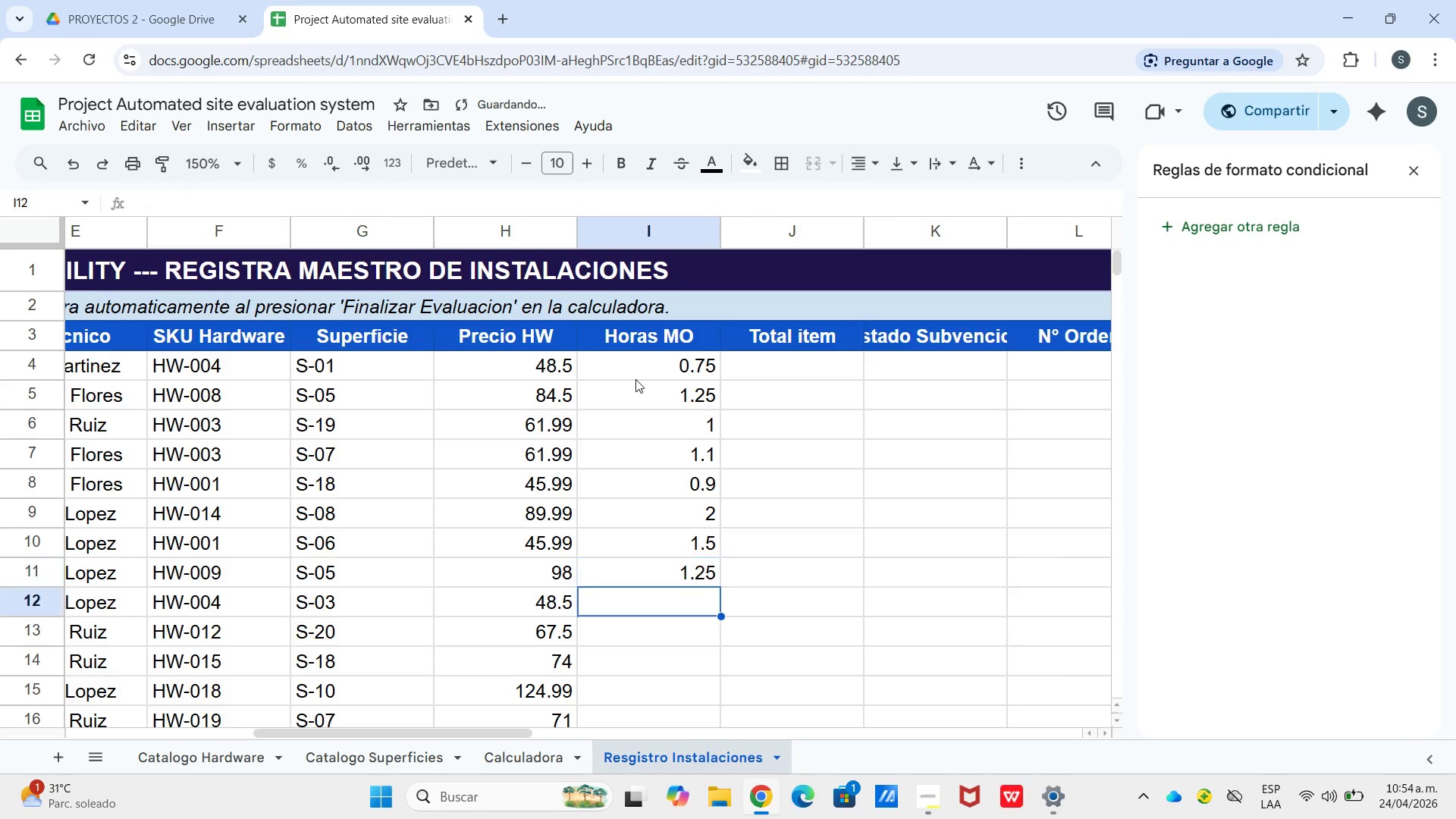 
key(Enter)
 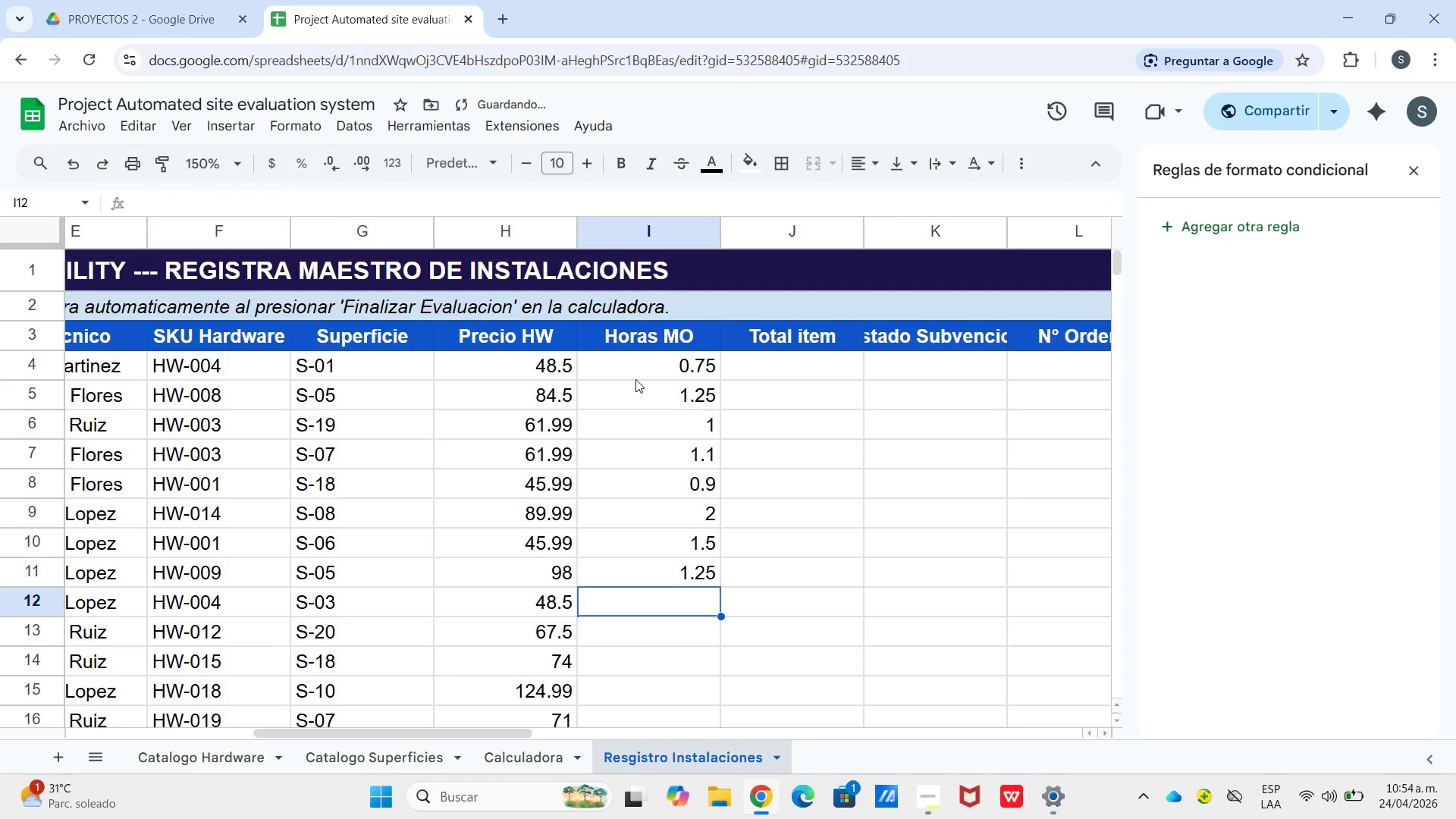 
key(Numpad0)
 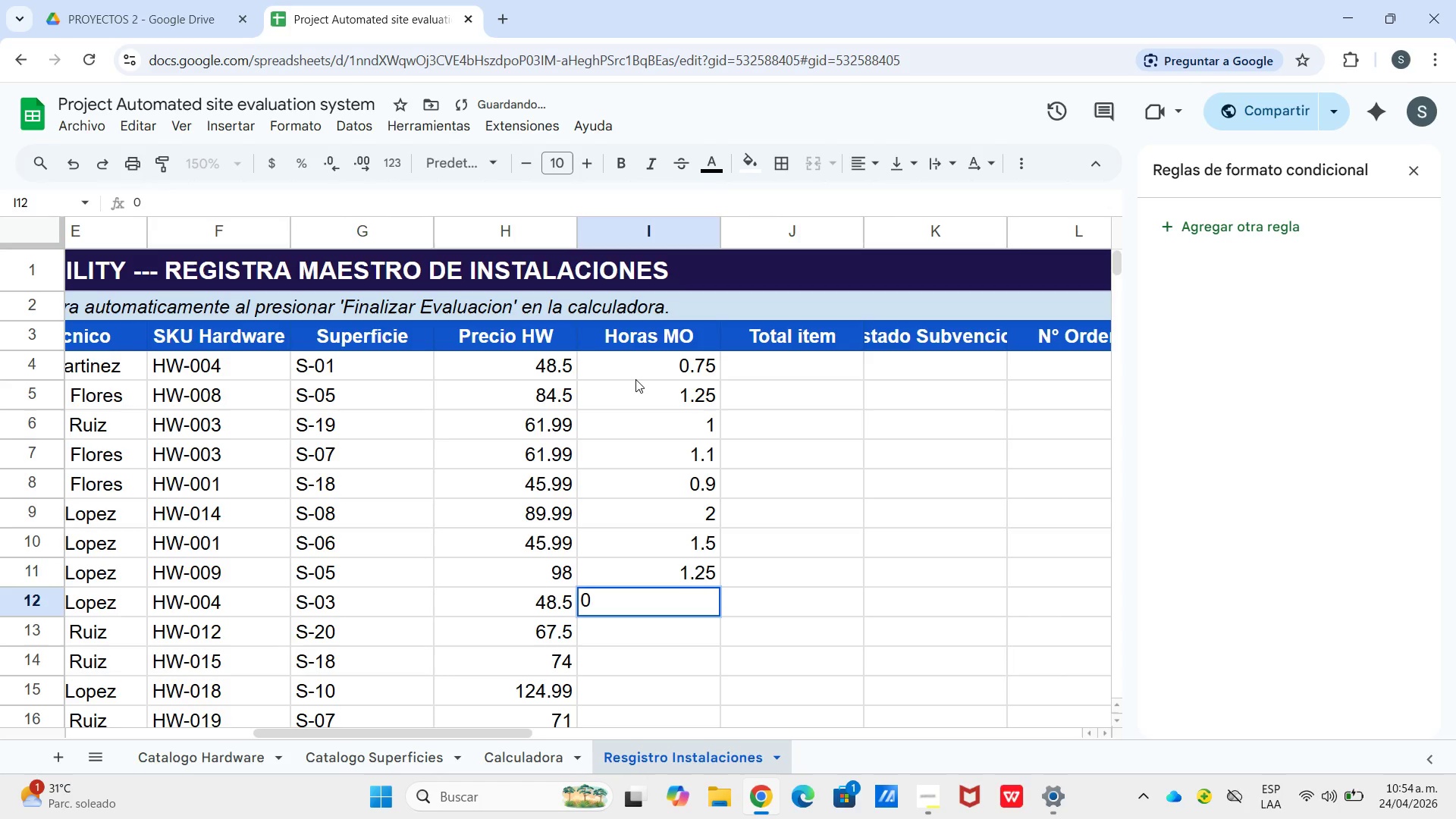 
key(NumpadDecimal)
 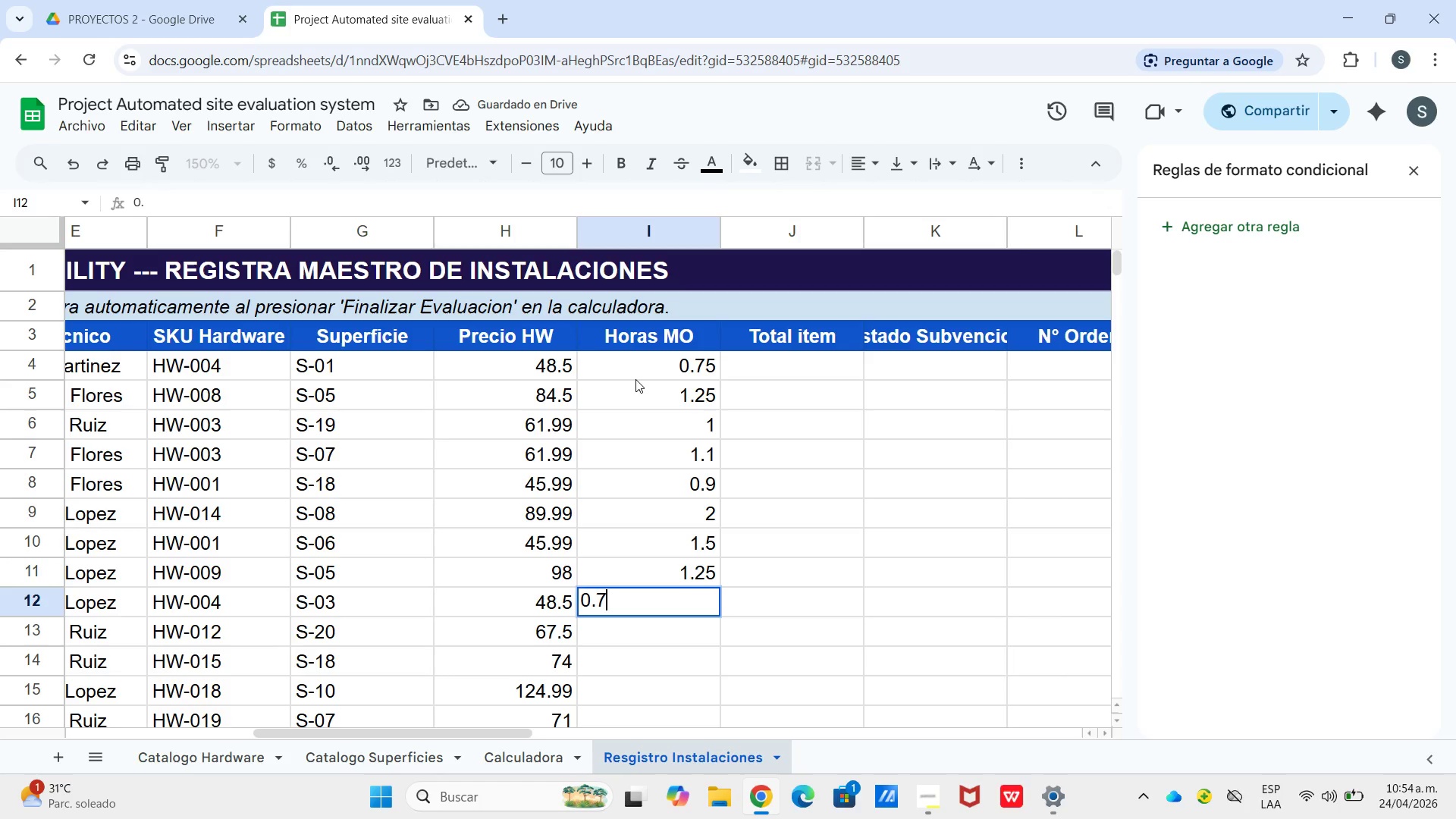 
key(Numpad7)
 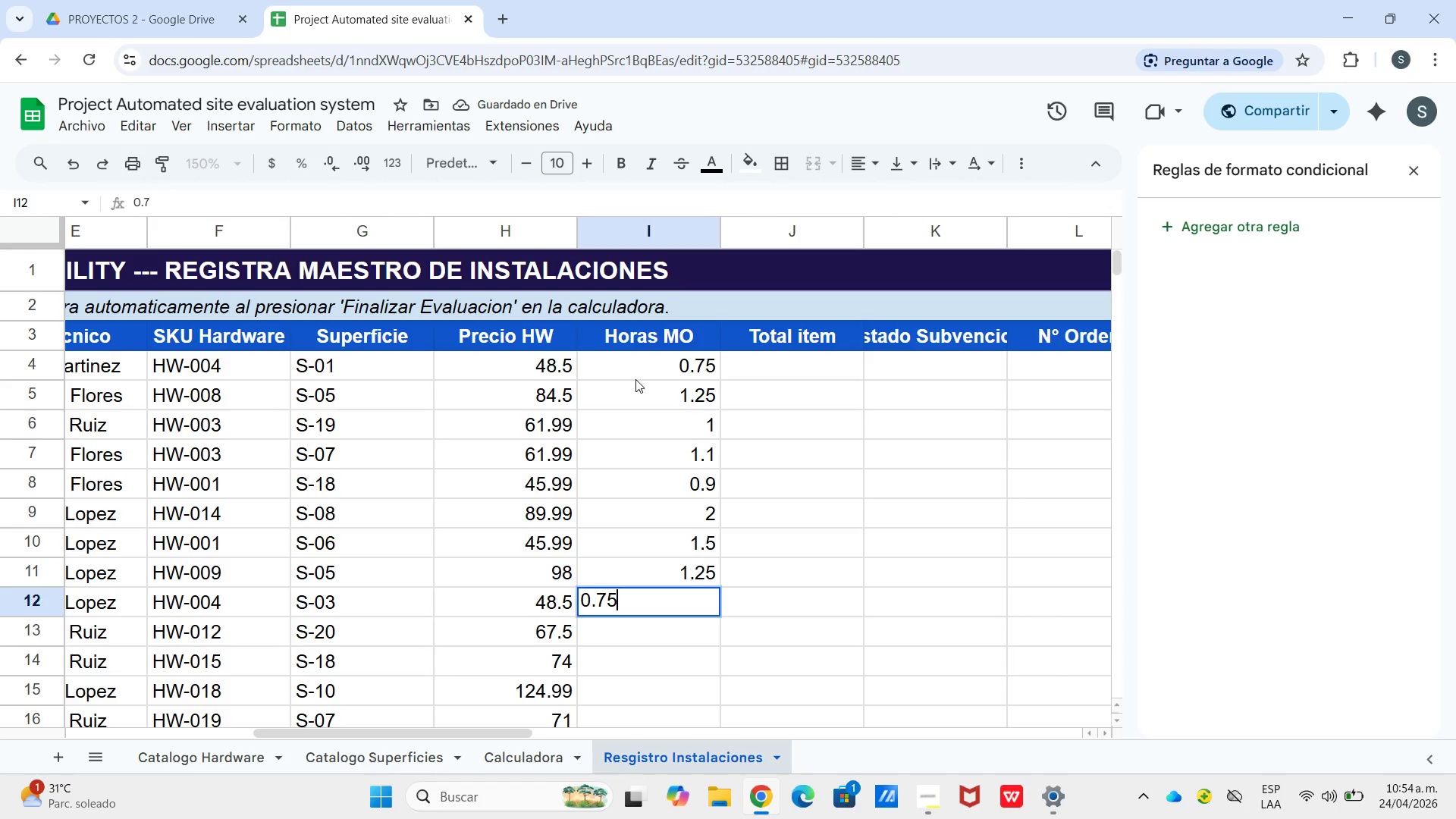 
key(Numpad5)
 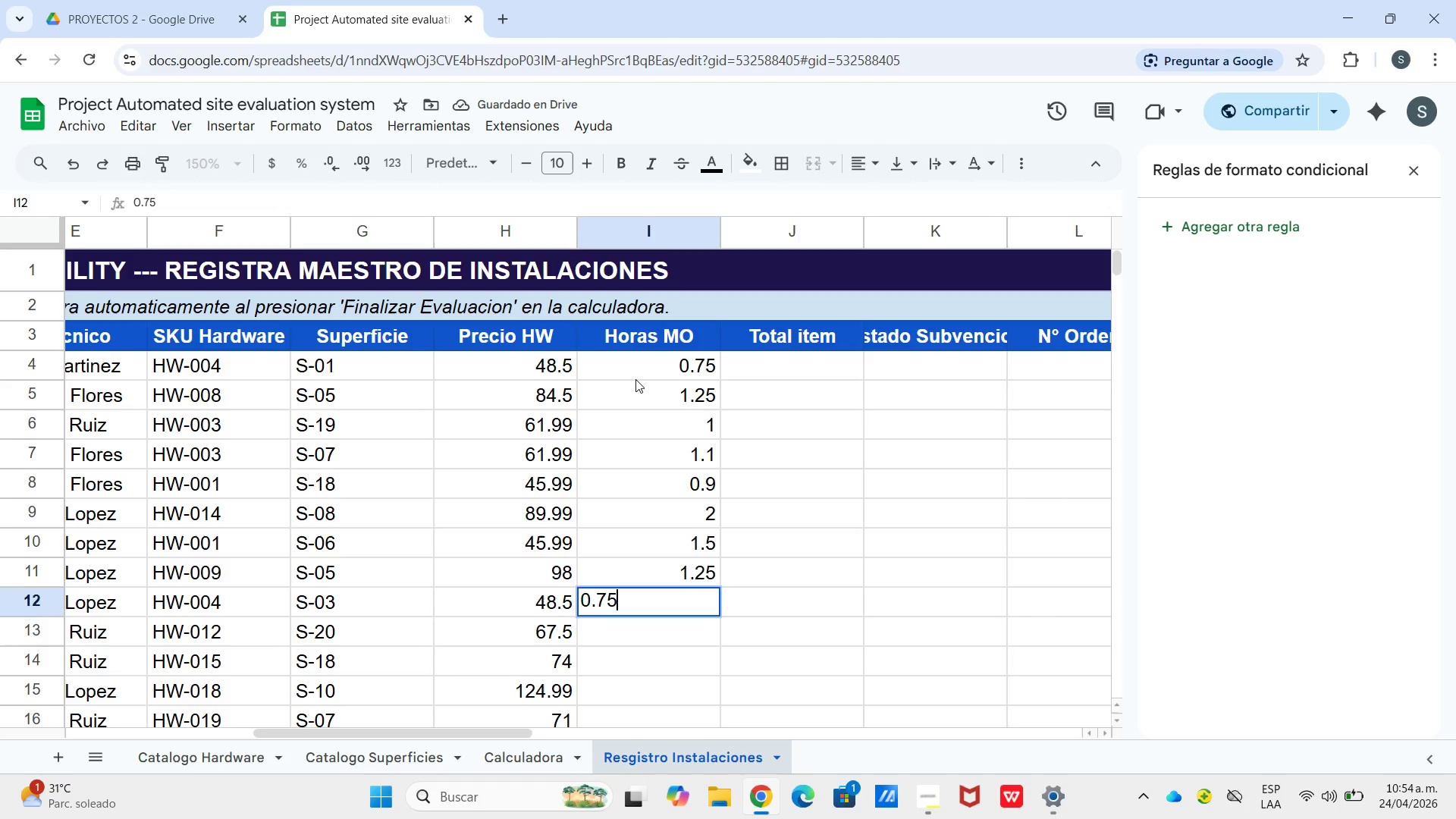 
key(Enter)
 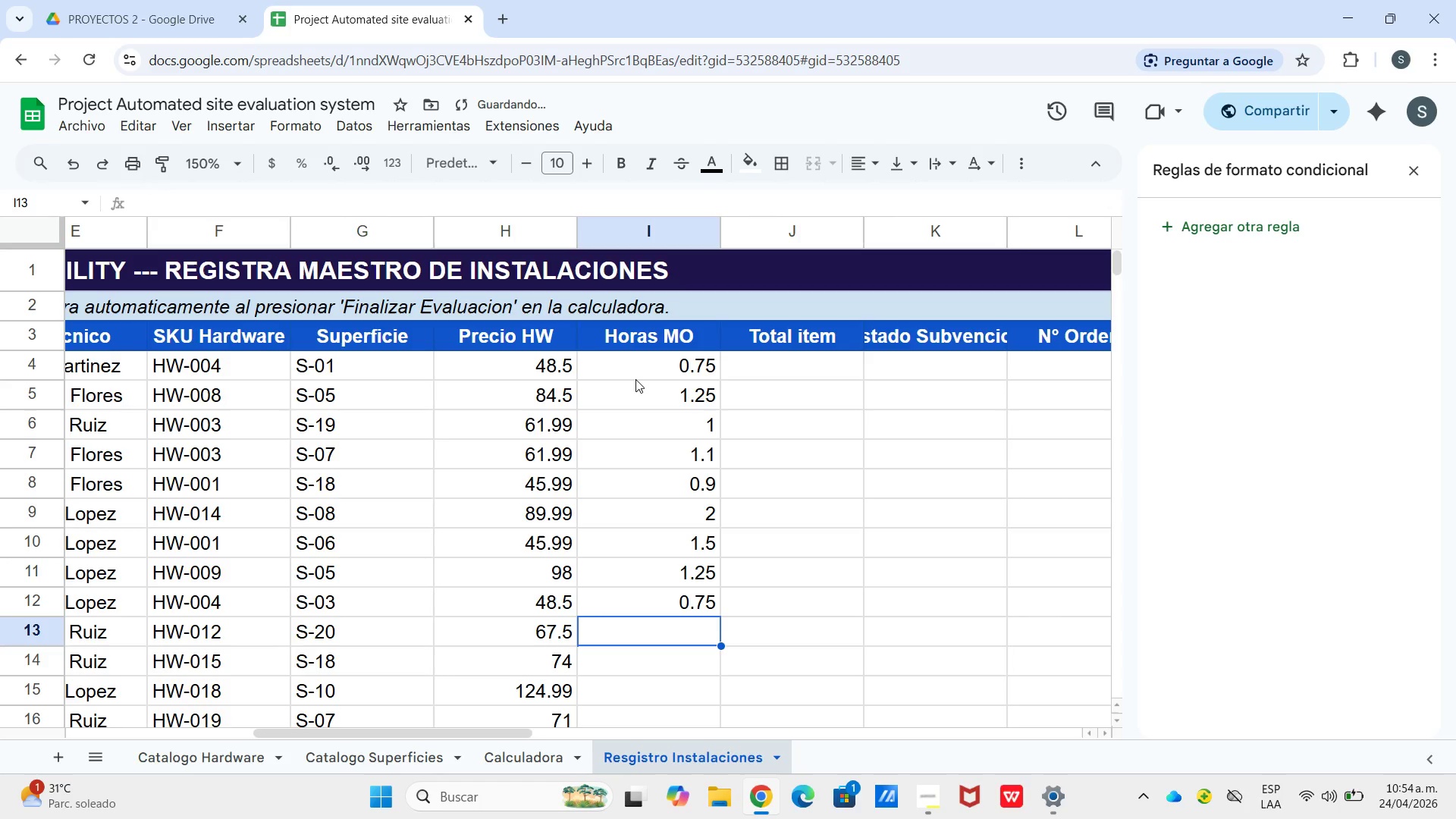 
key(Numpad1)
 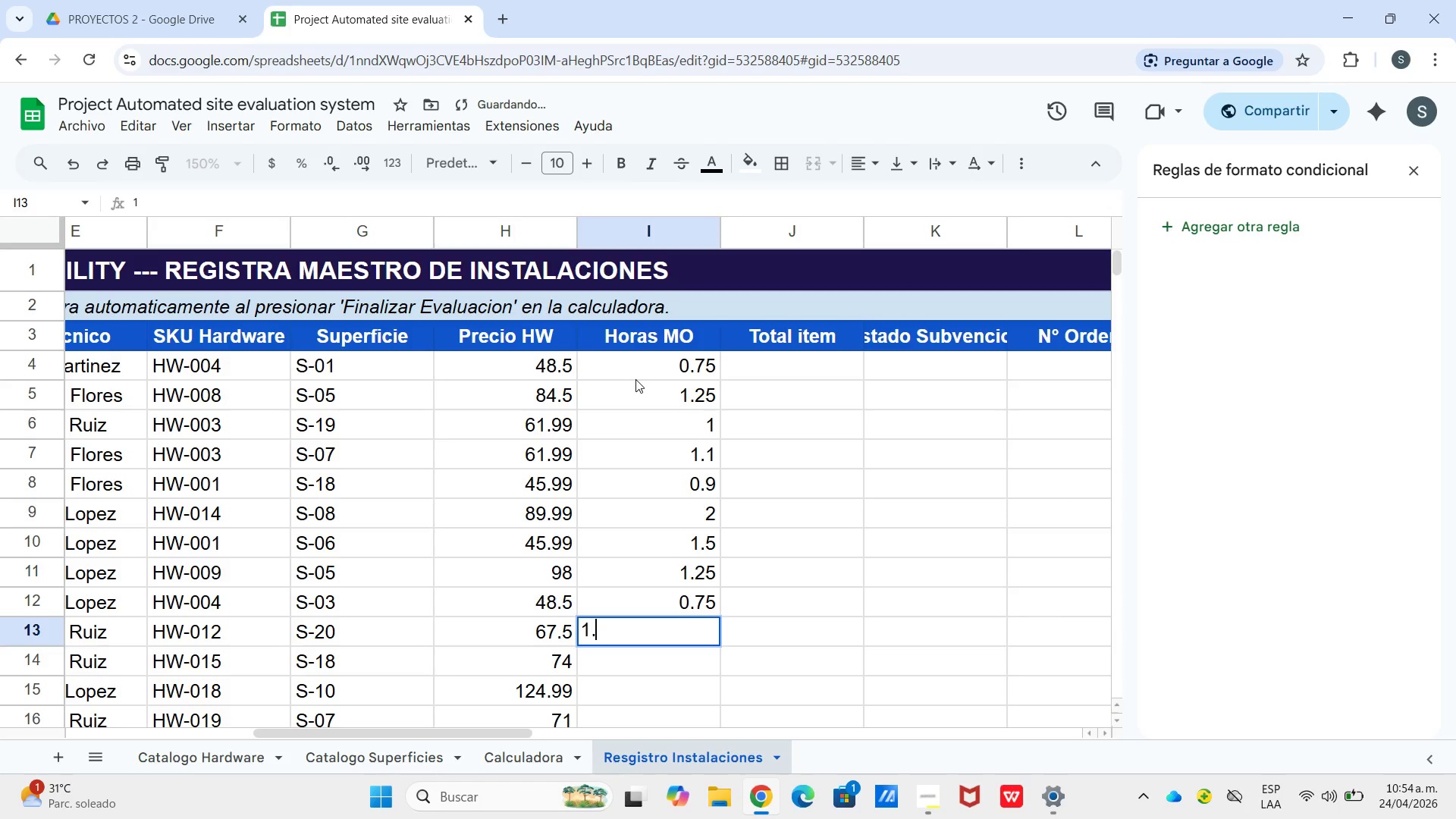 
key(NumpadDecimal)
 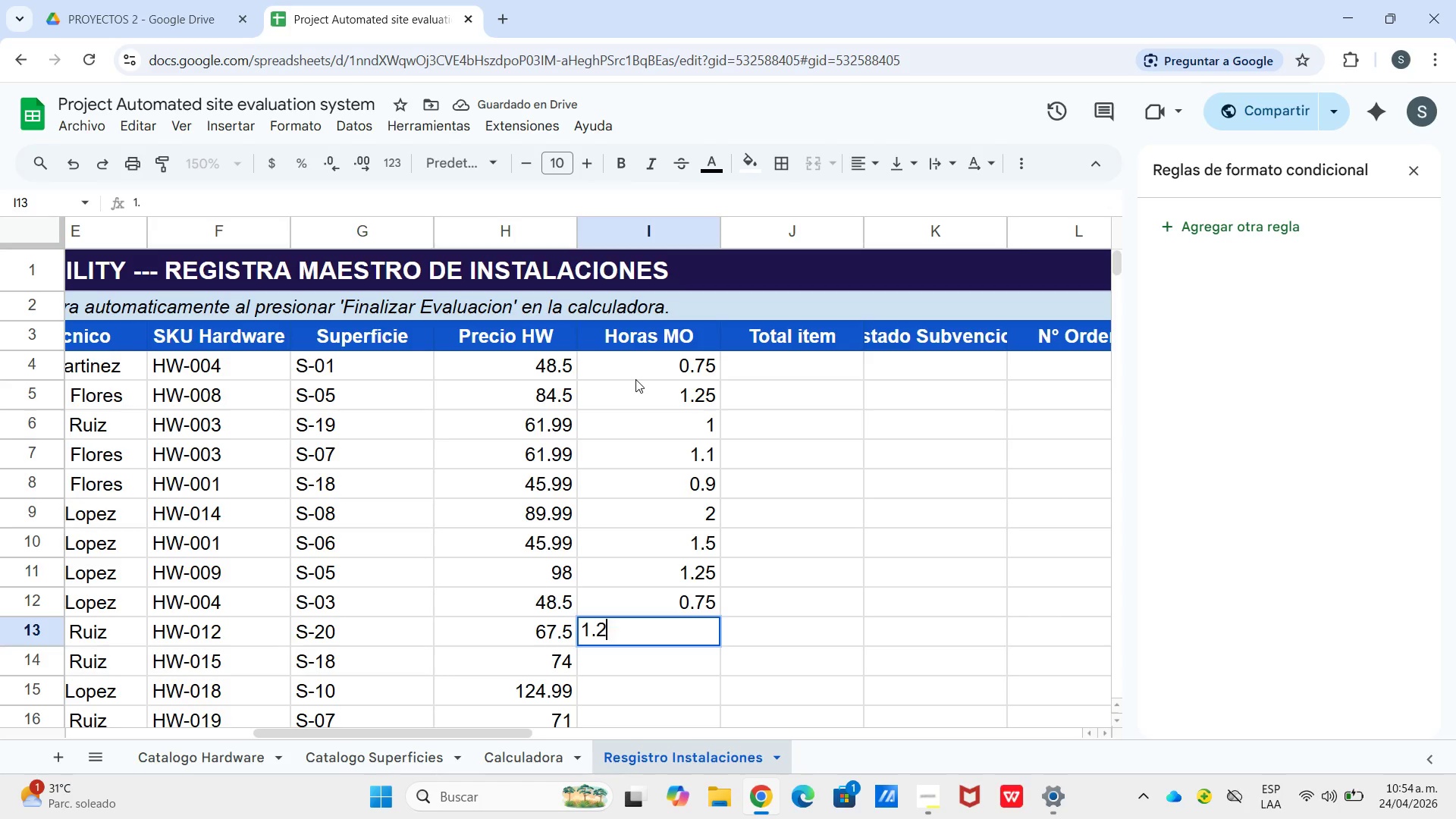 
key(Numpad2)
 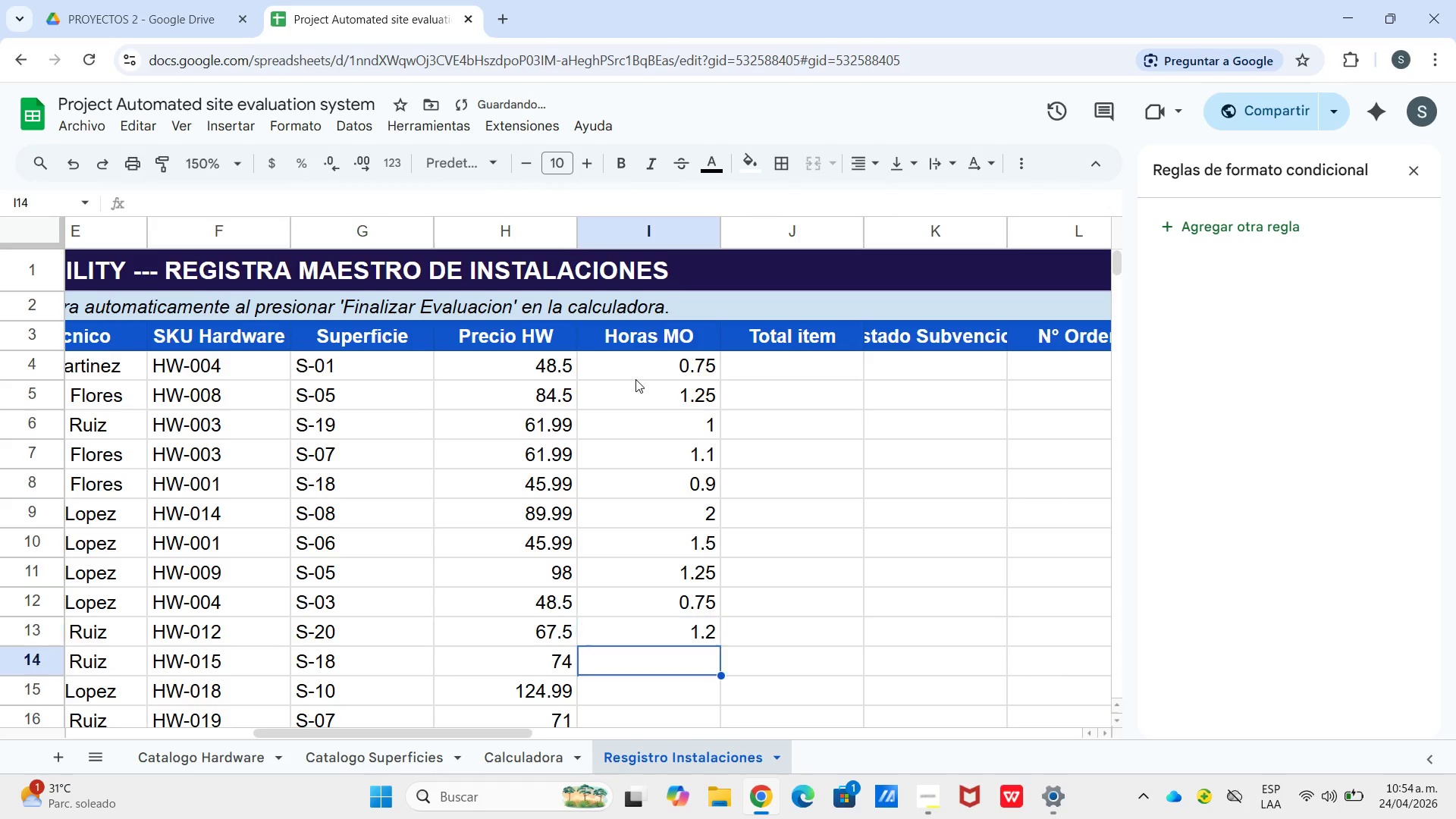 
key(Enter)
 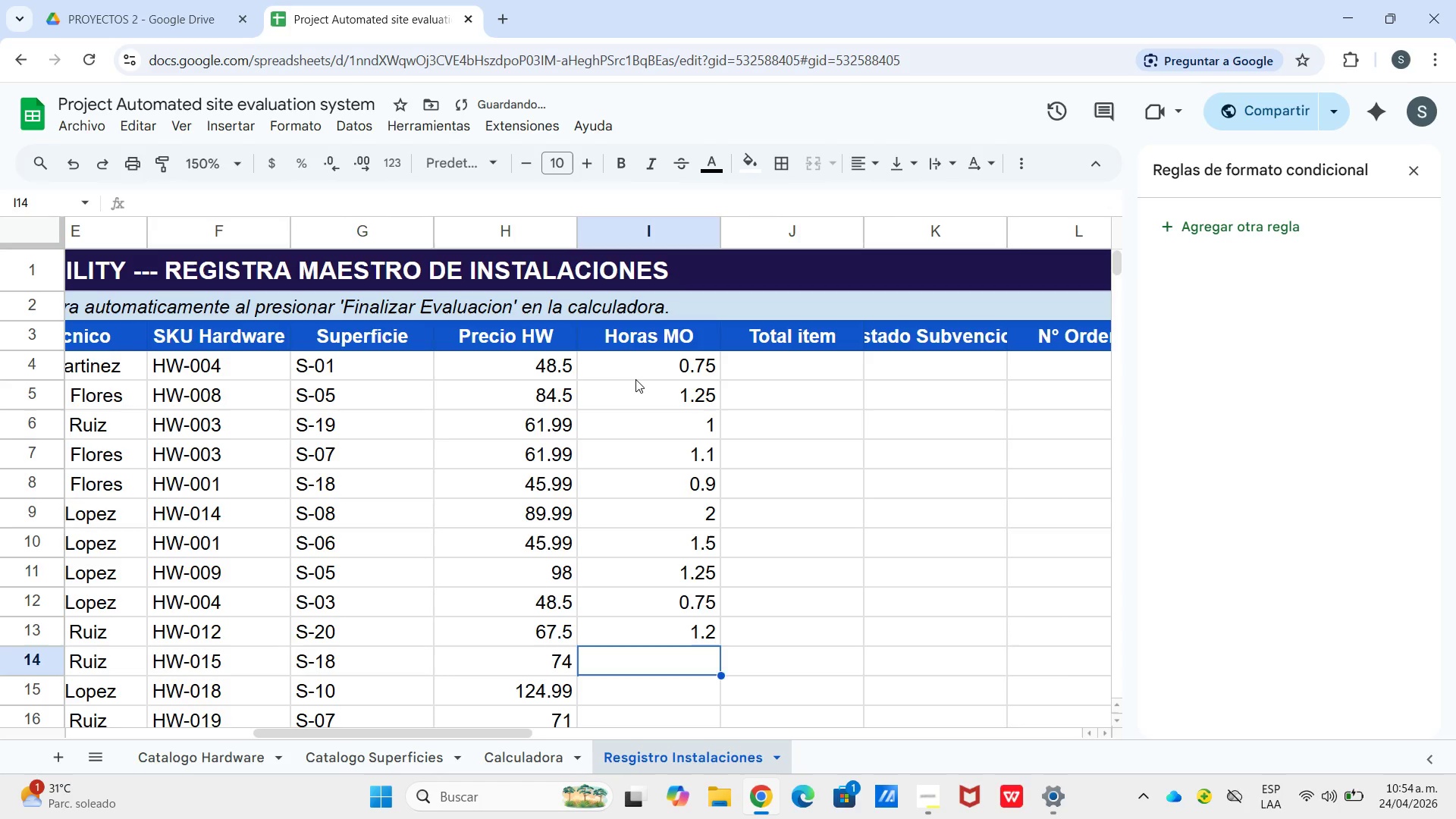 
key(Numpad0)
 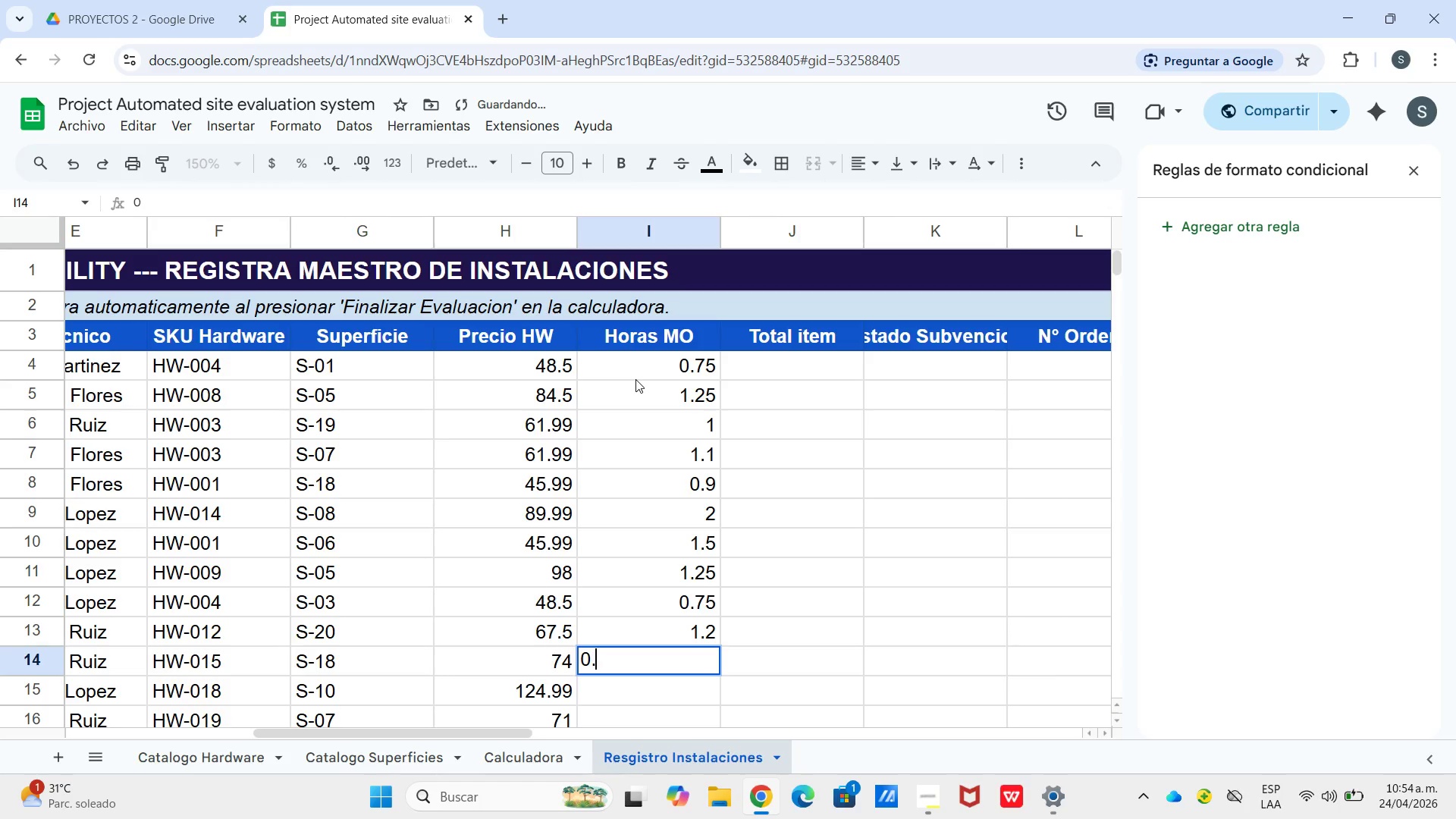 
key(NumpadDecimal)
 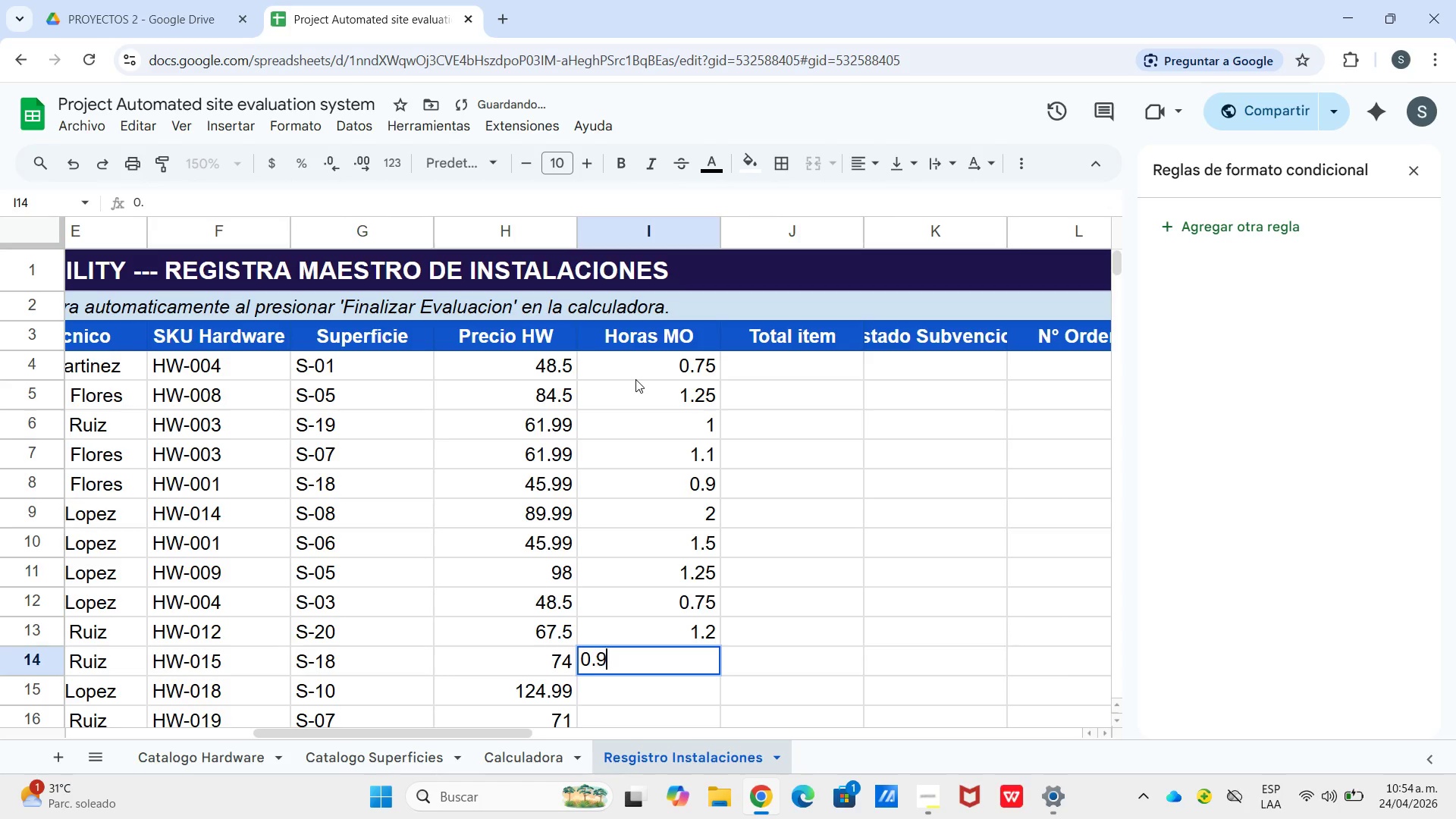 
key(Numpad9)
 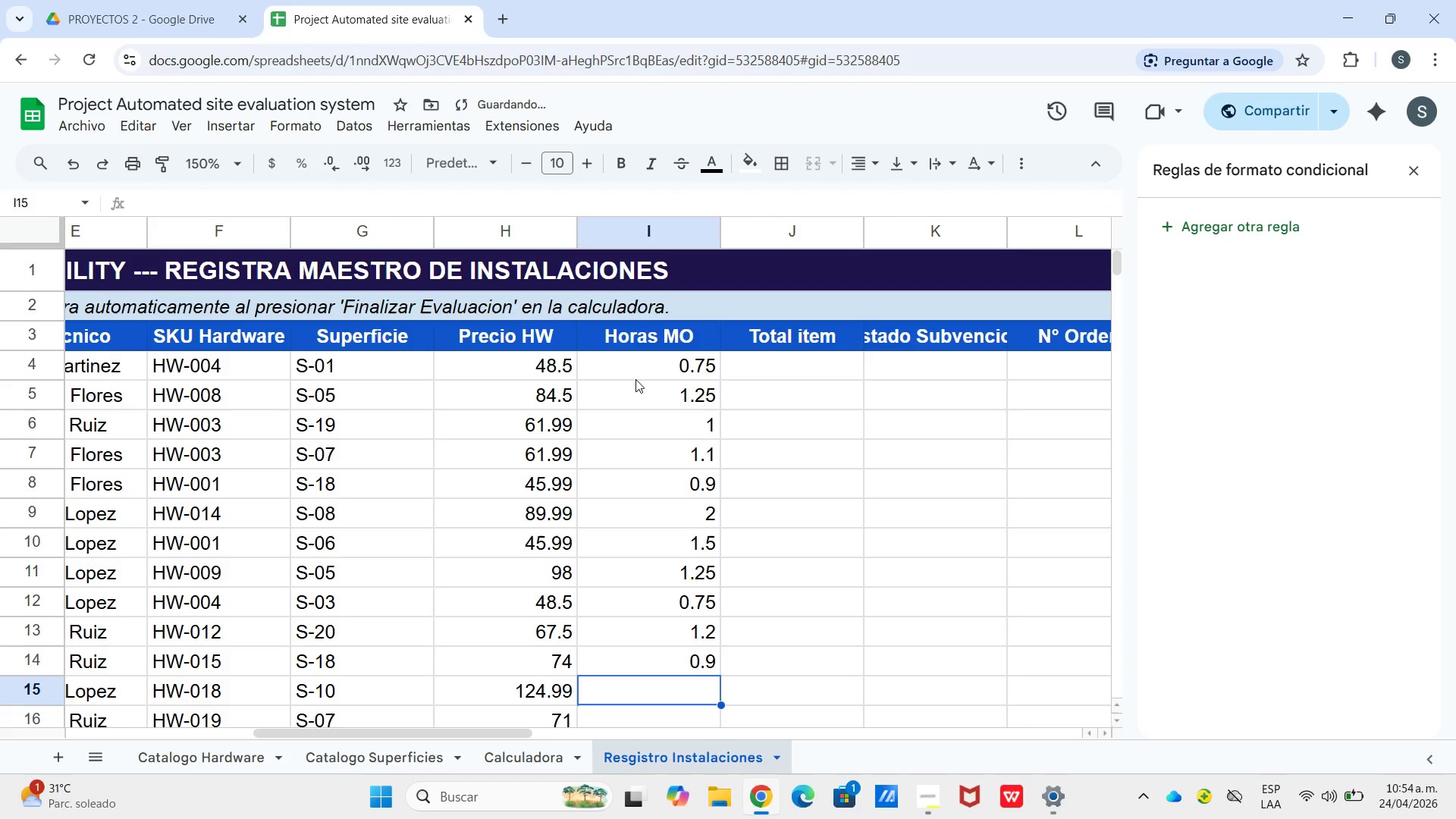 
key(Enter)
 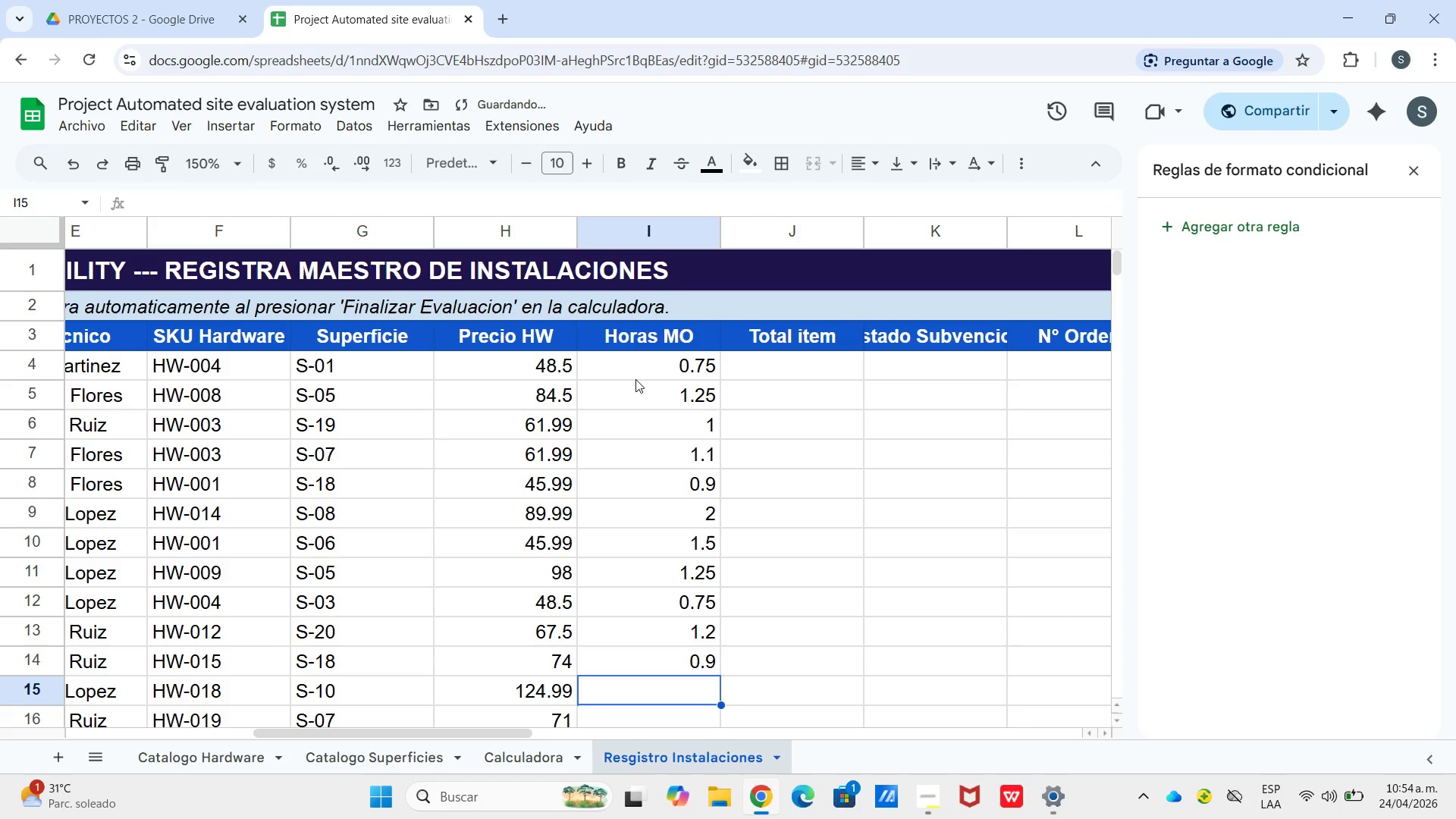 
key(Numpad1)
 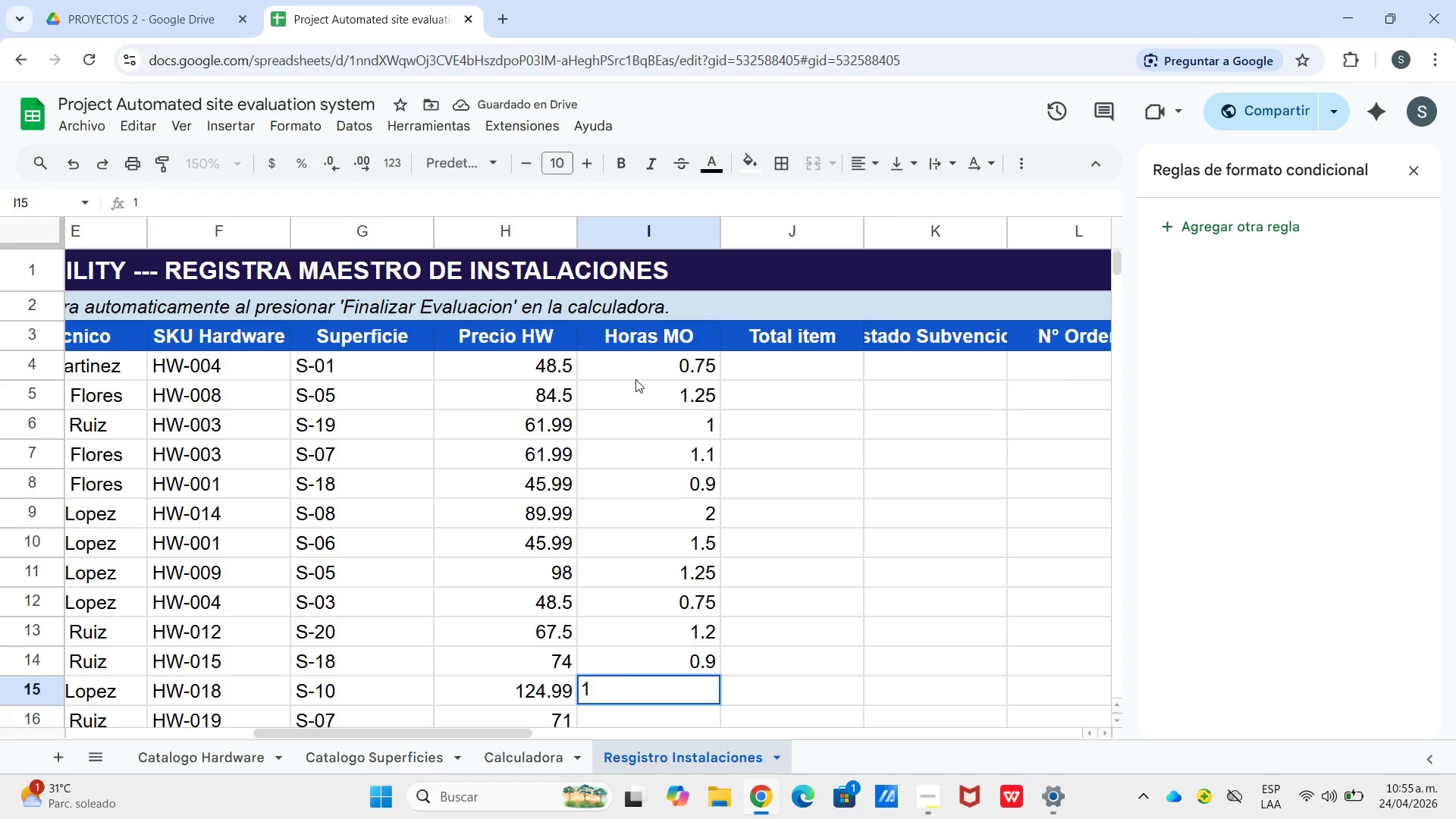 
key(NumpadDecimal)
 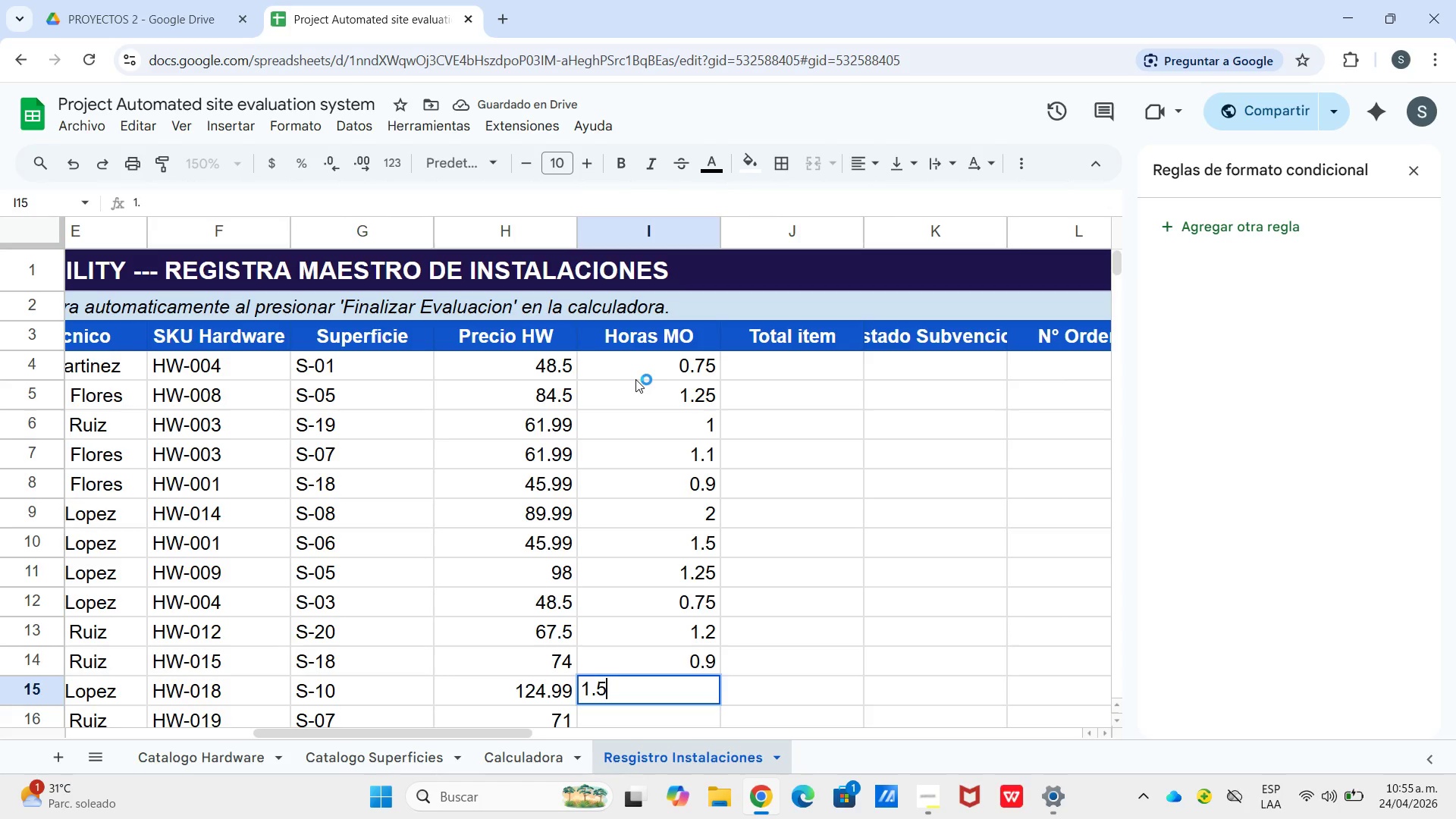 
key(Numpad5)
 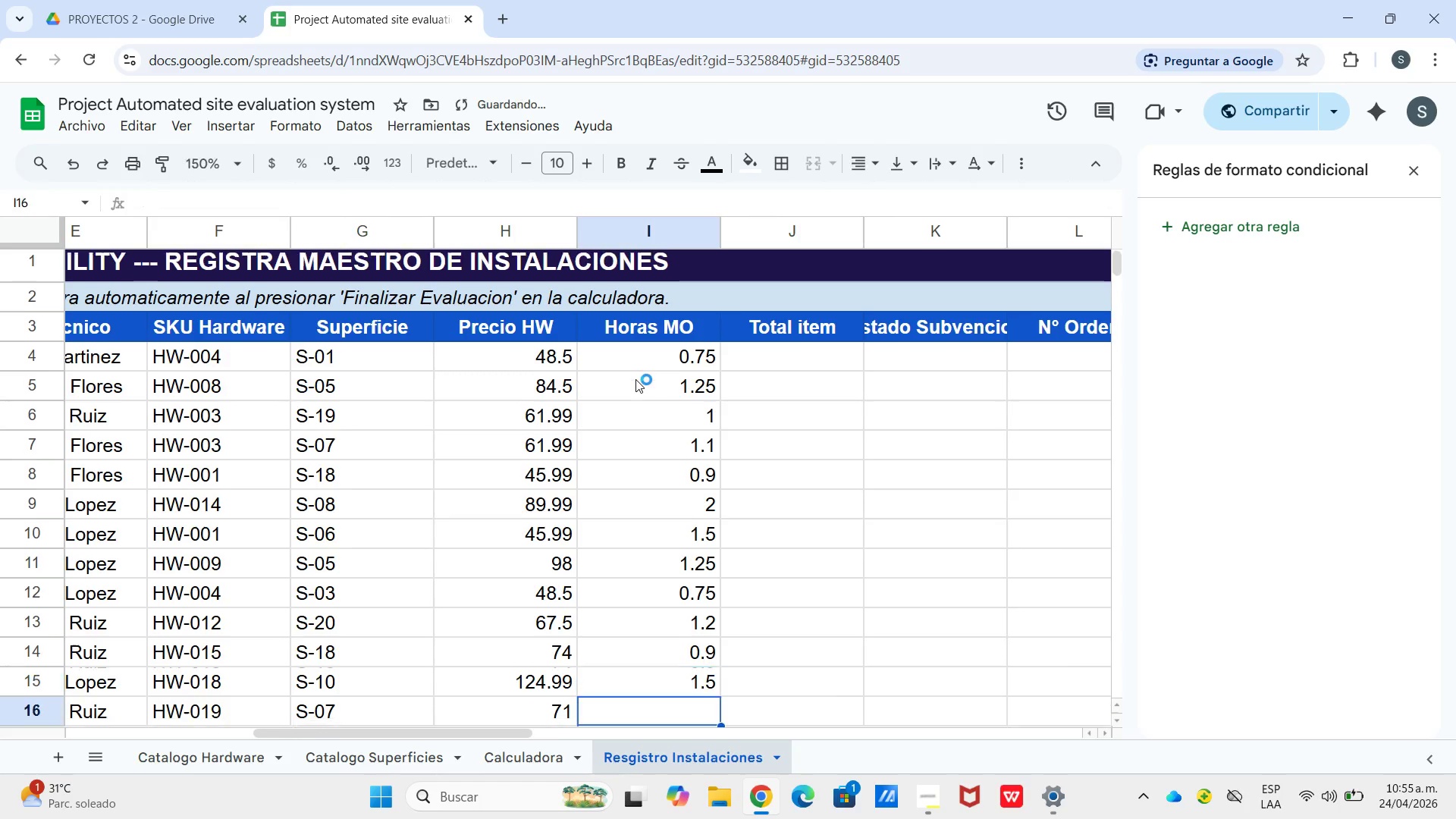 
key(Enter)
 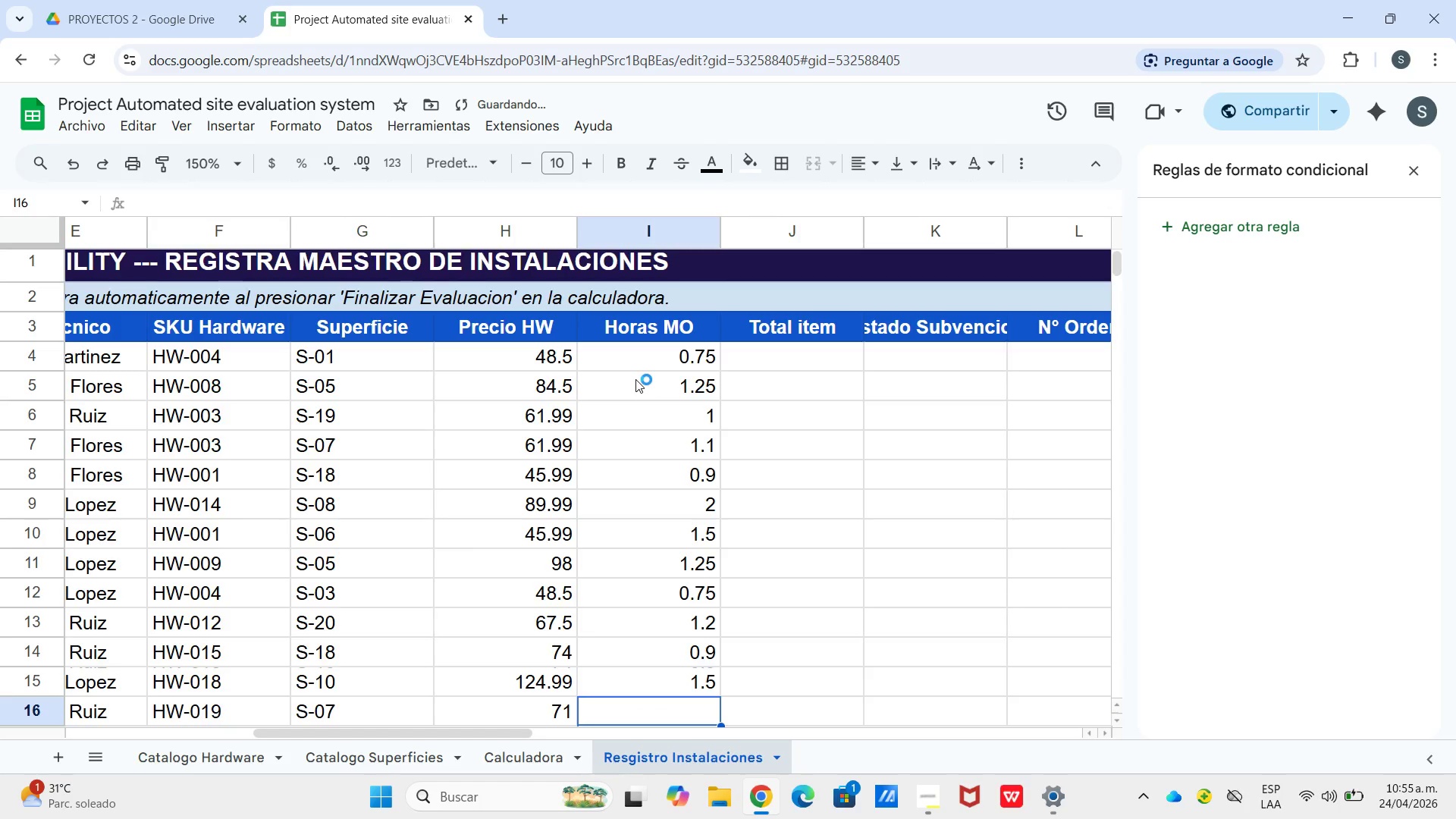 
key(Numpad1)
 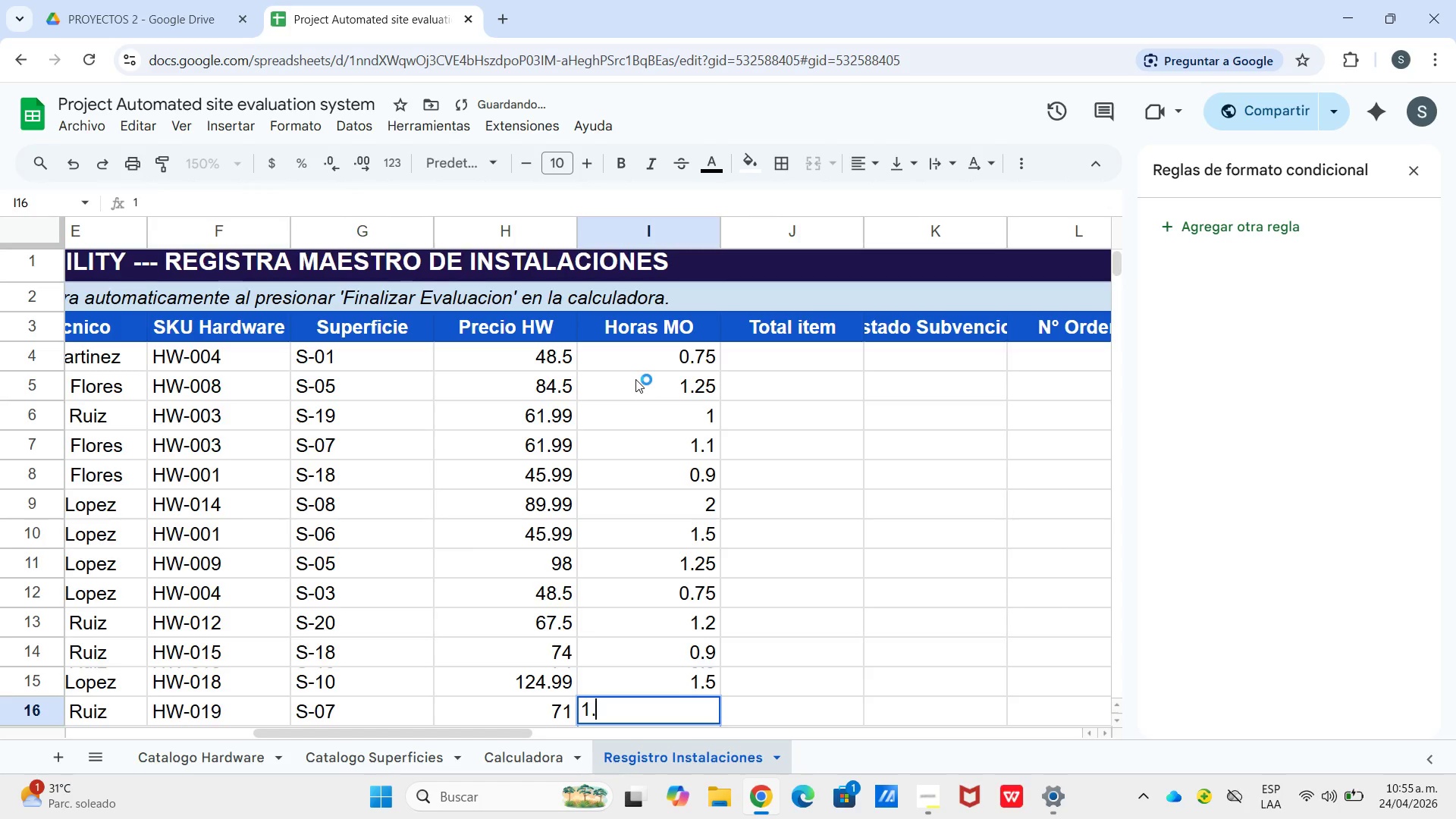 
key(NumpadDecimal)
 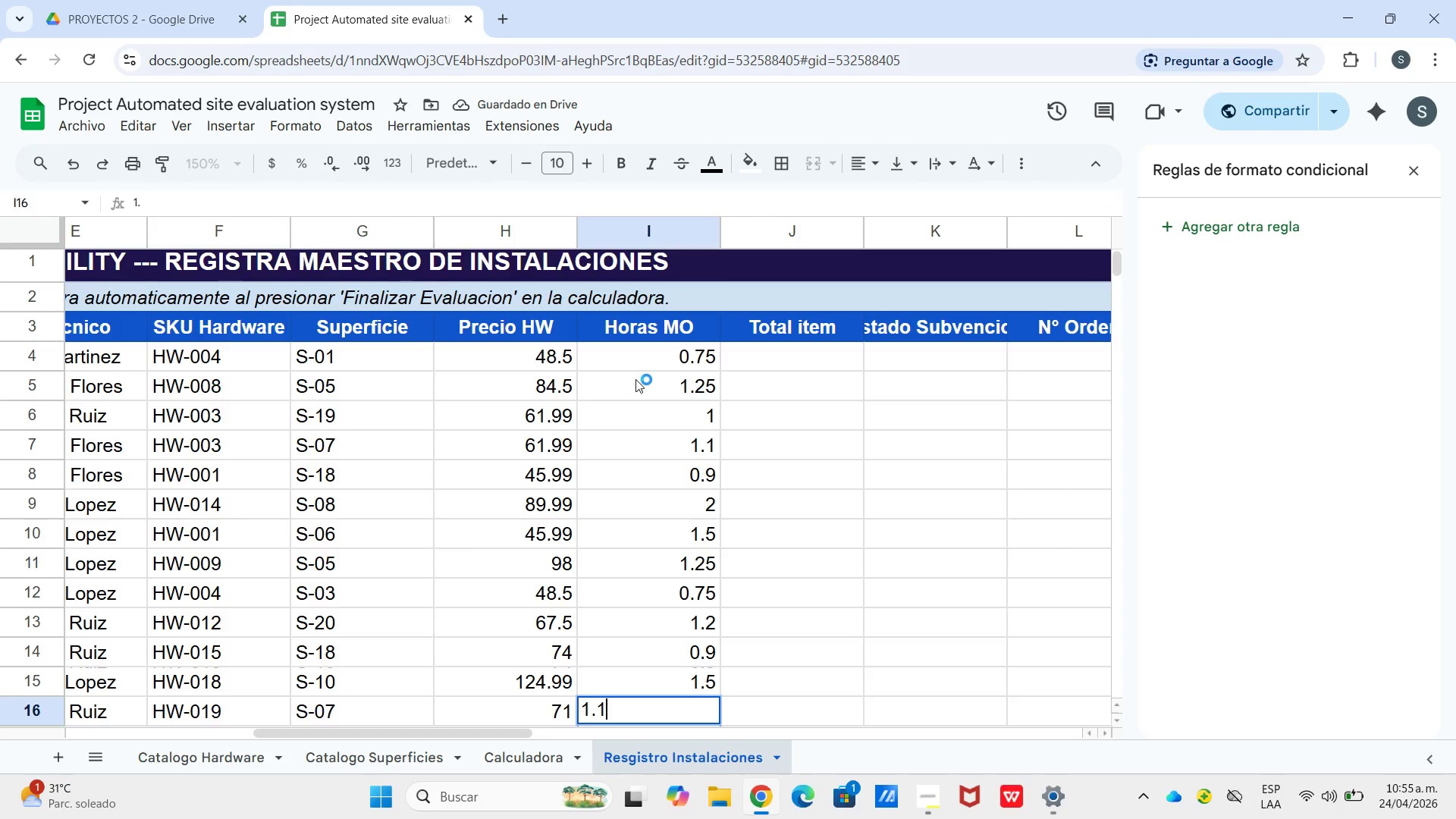 
key(Numpad1)
 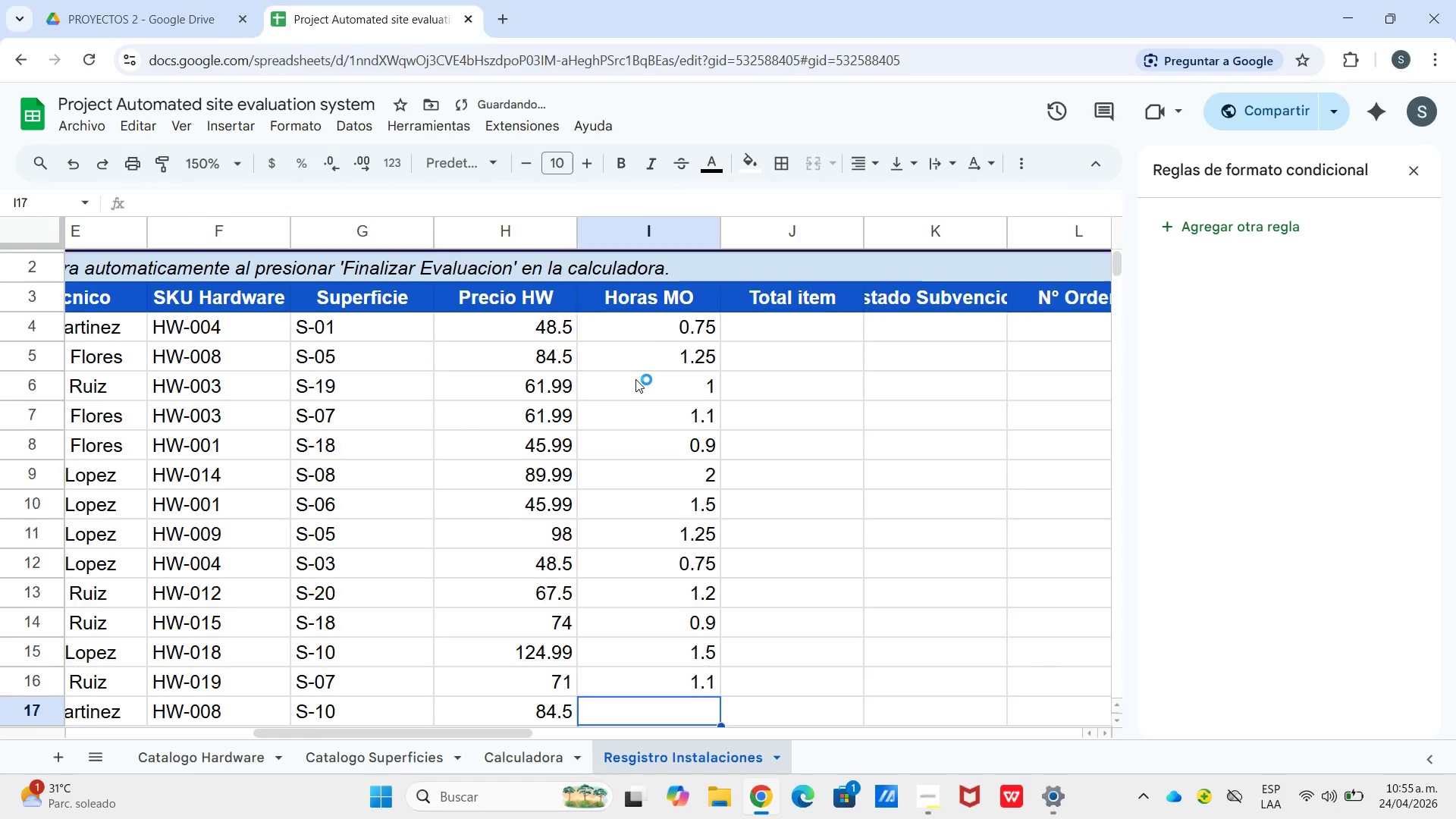 
key(Enter)
 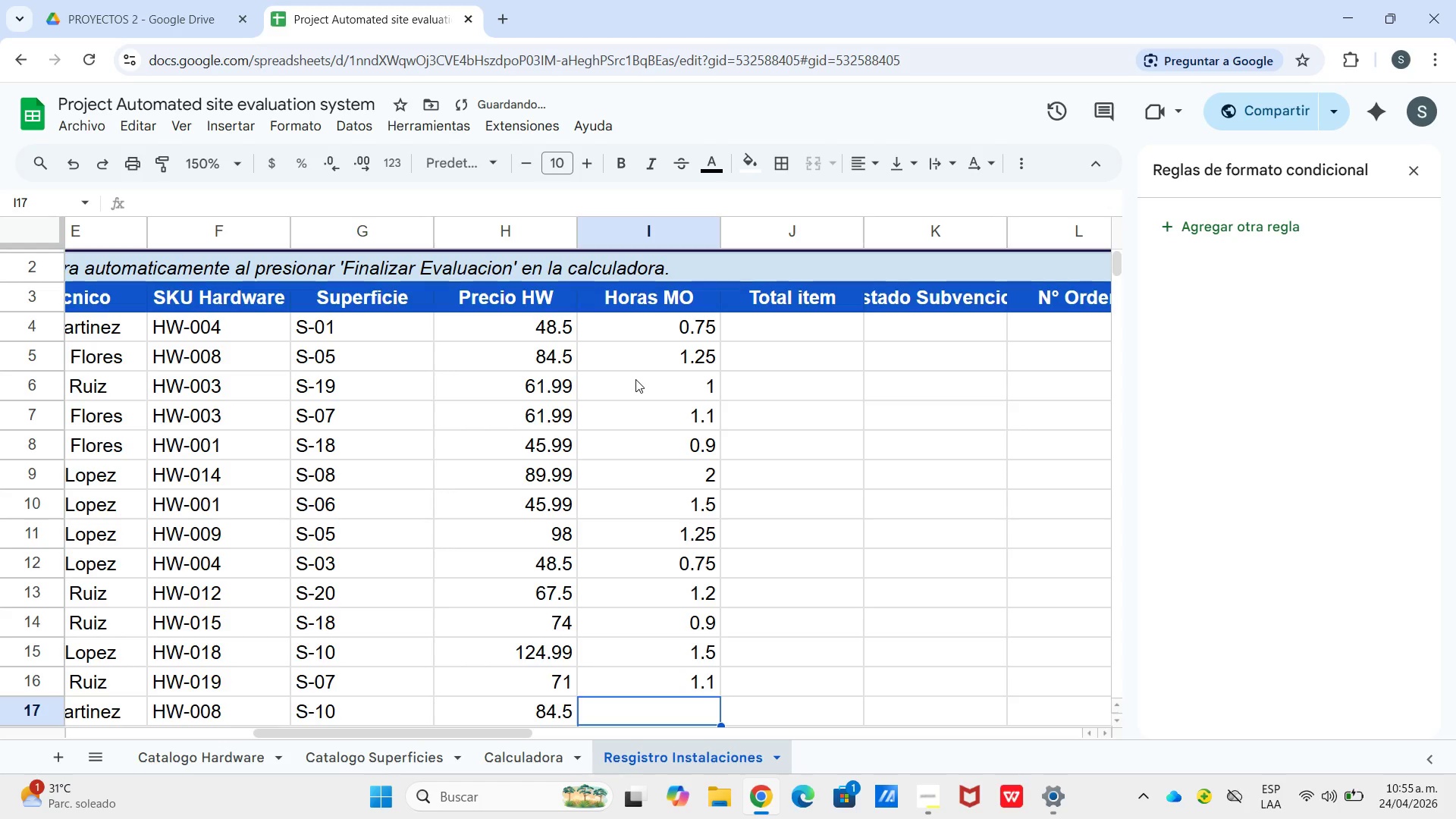 
key(Numpad1)
 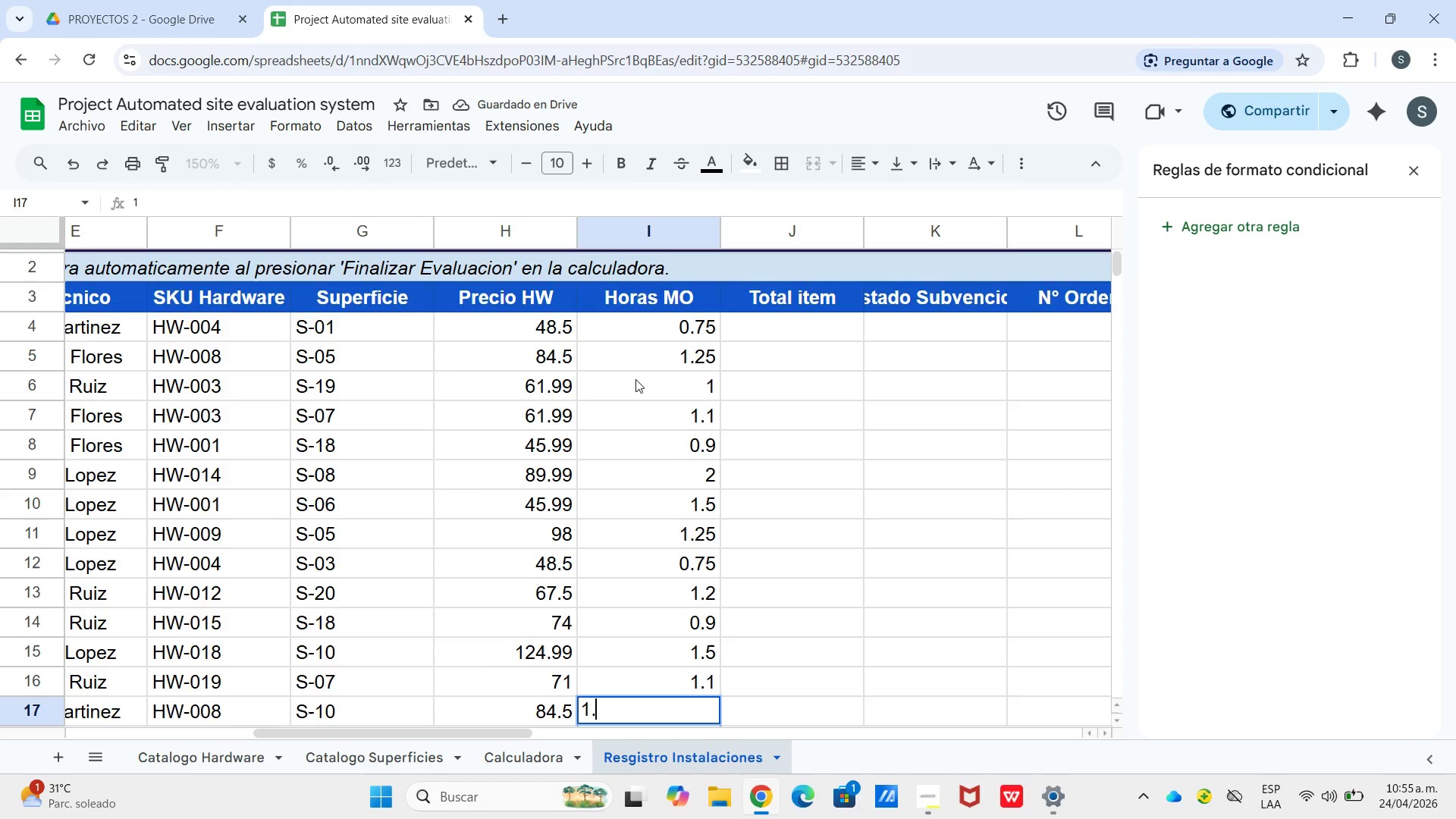 
key(NumpadDecimal)
 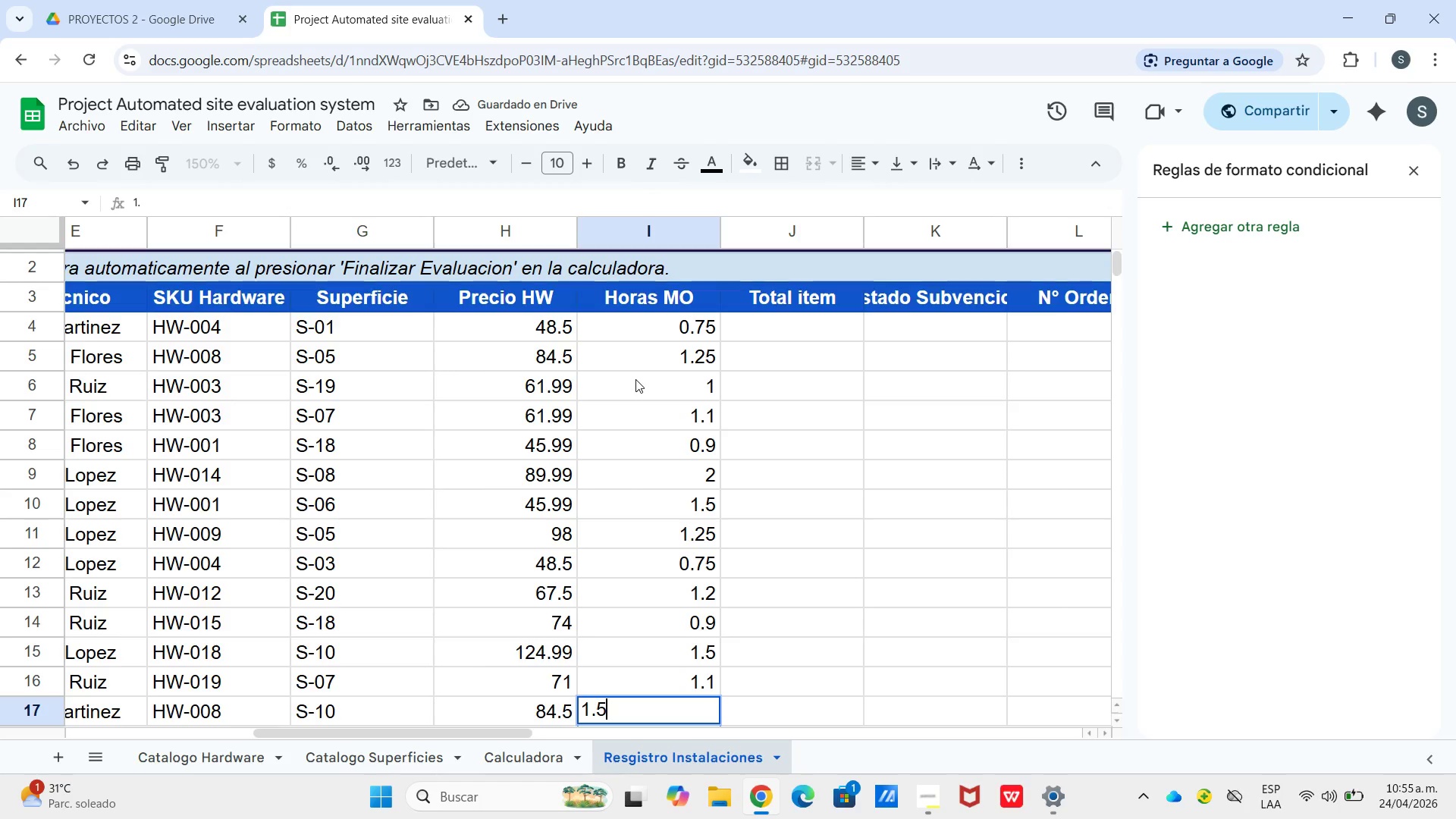 
key(Numpad5)
 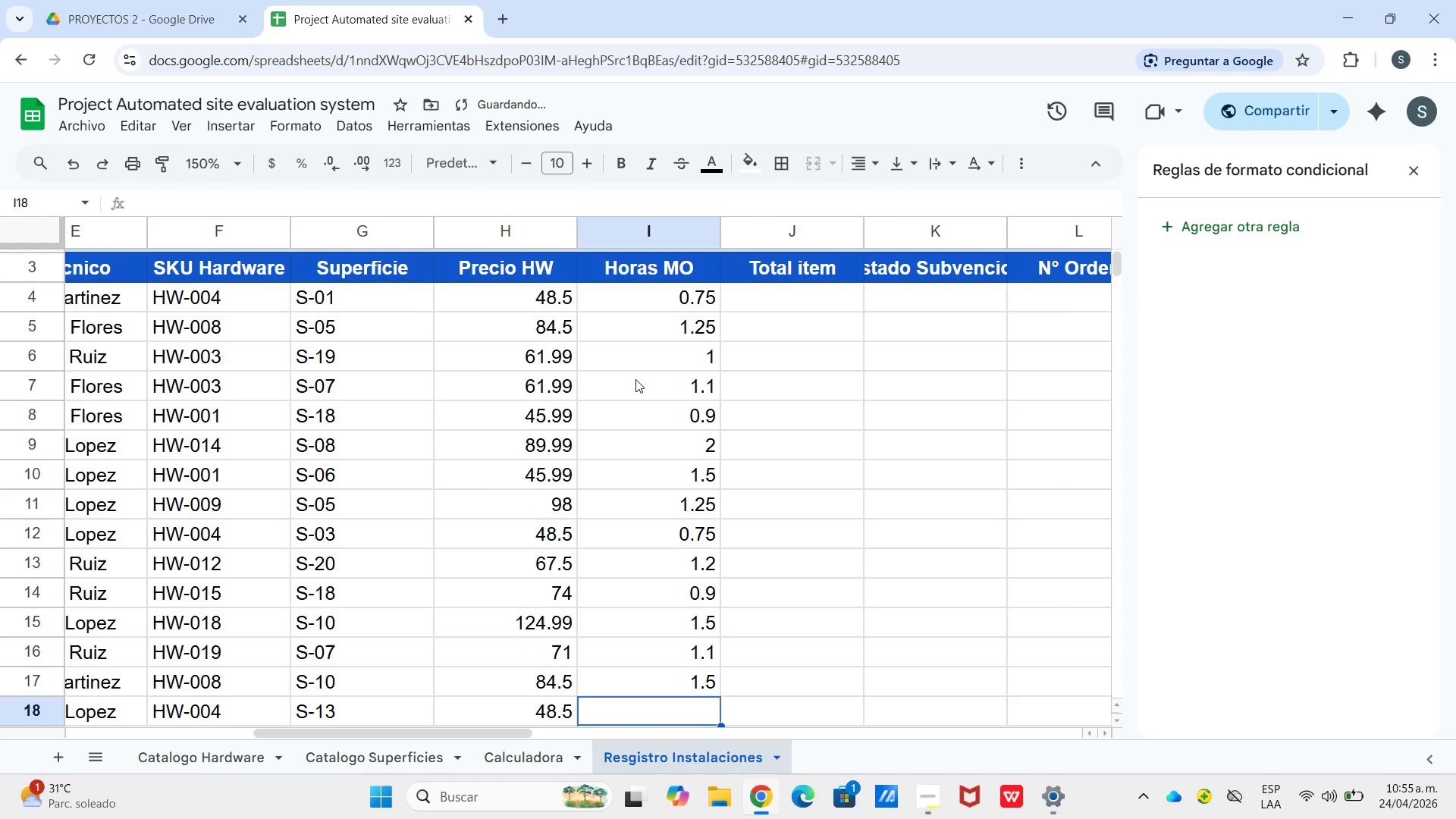 
key(Enter)
 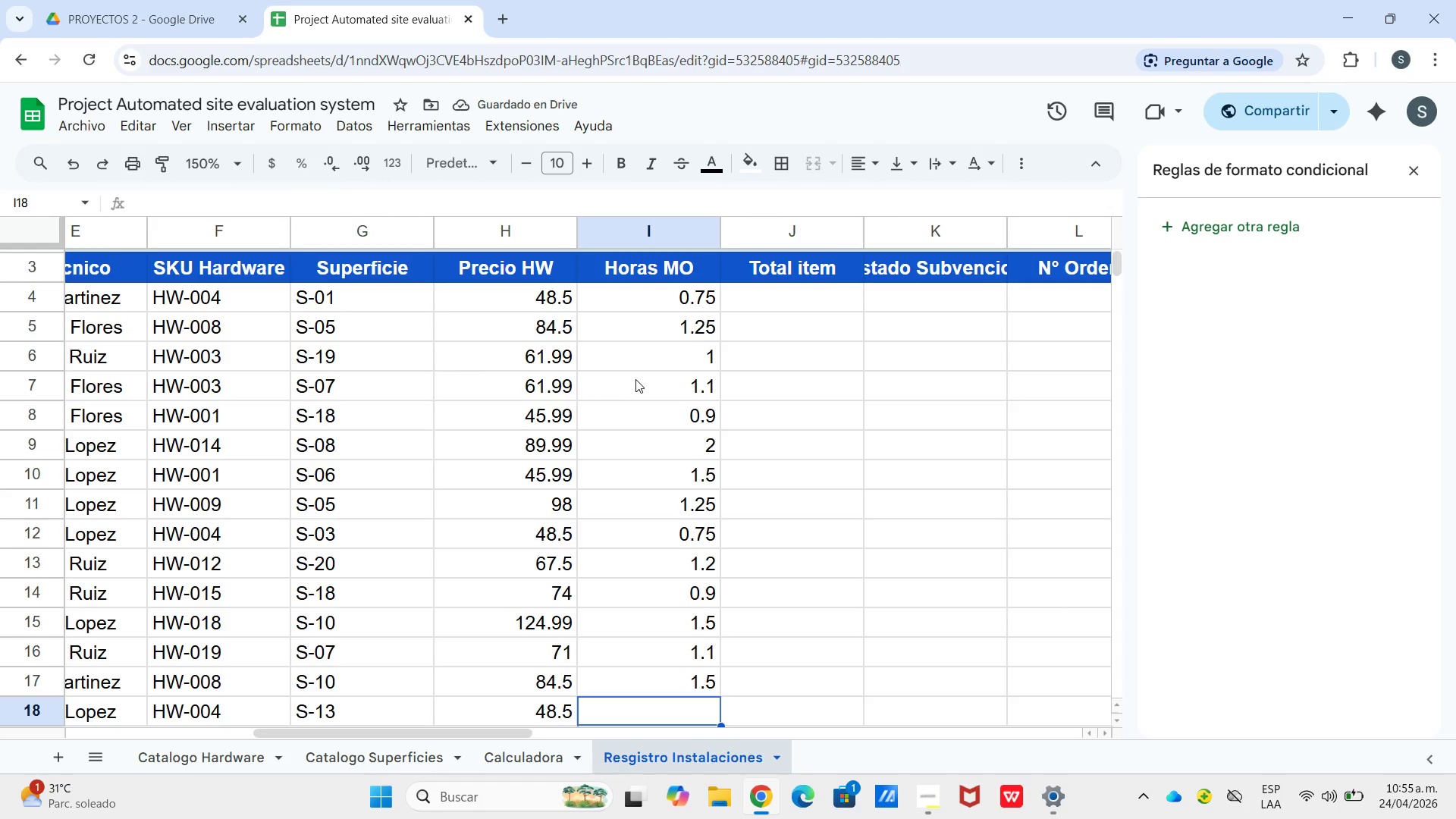 
key(Numpad0)
 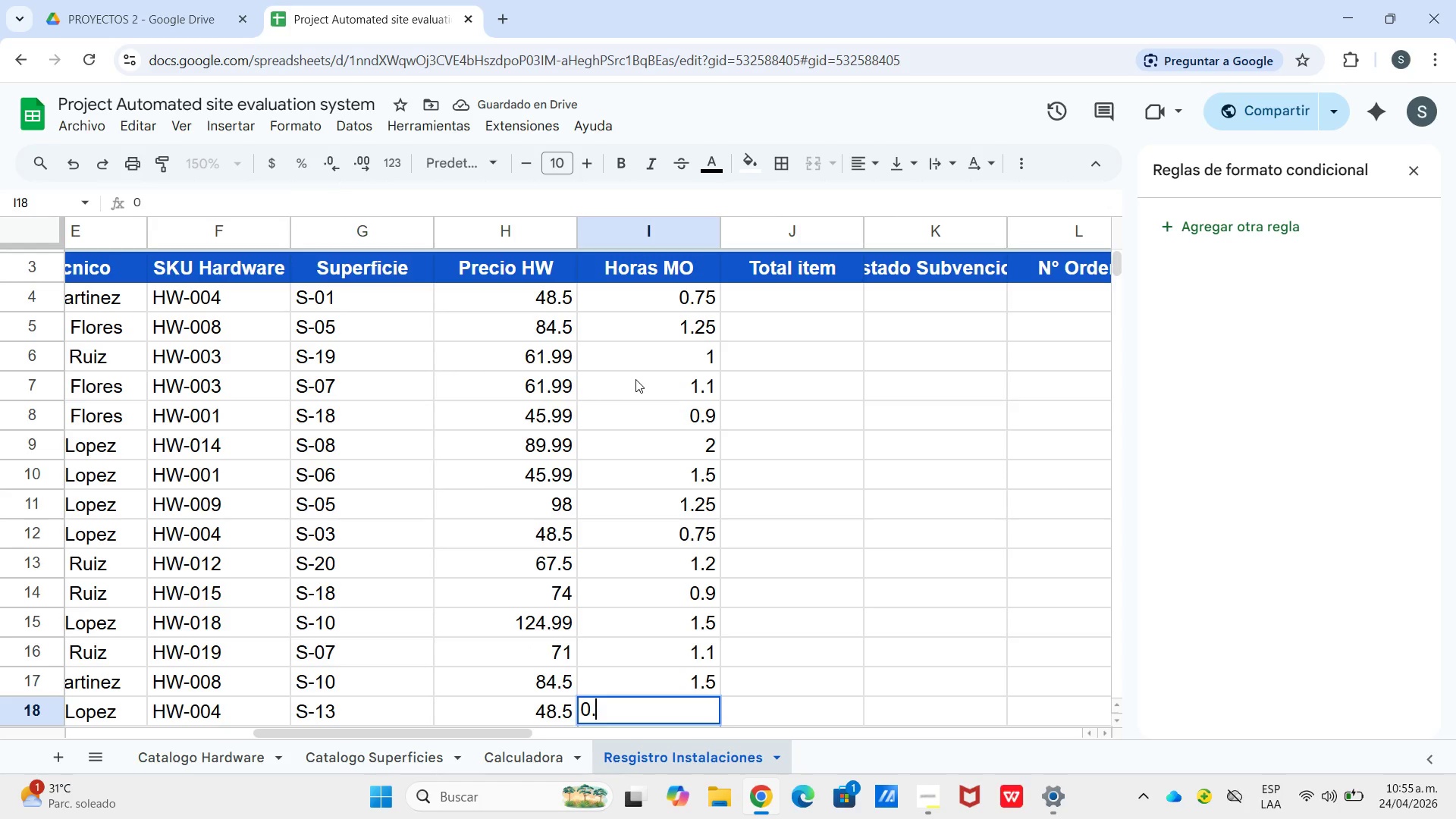 
key(NumpadDecimal)
 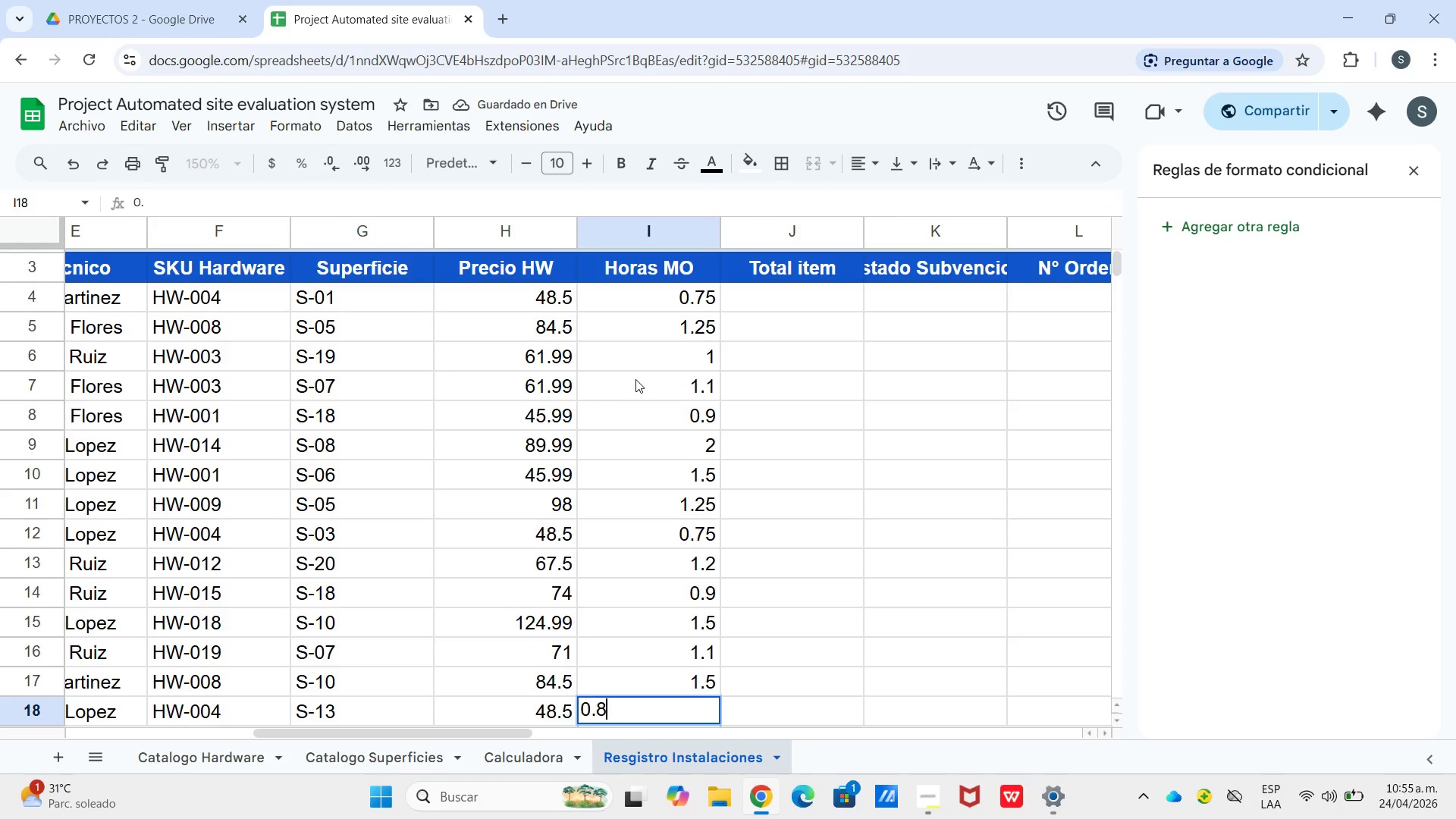 
key(Numpad8)
 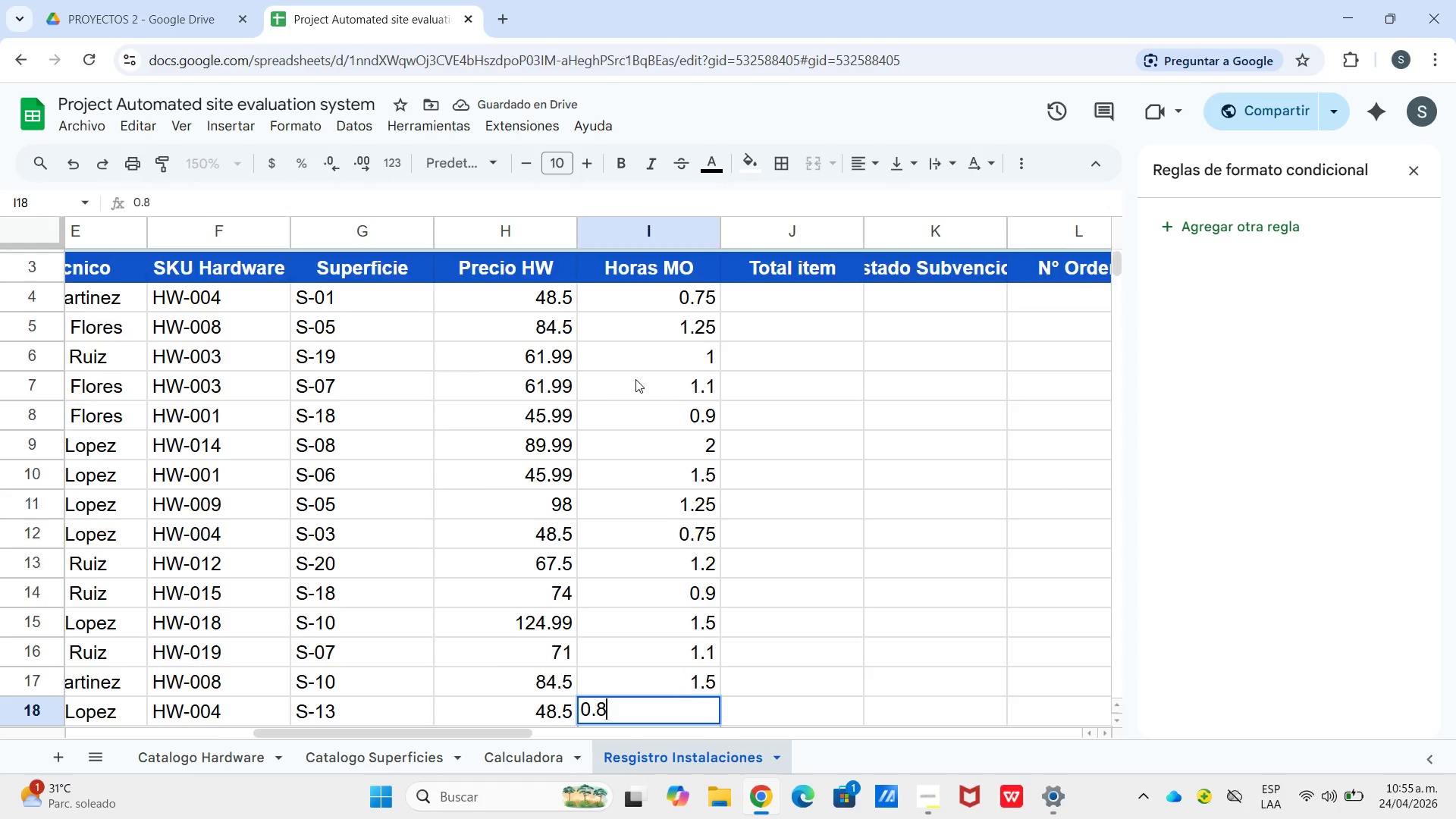 
key(Enter)
 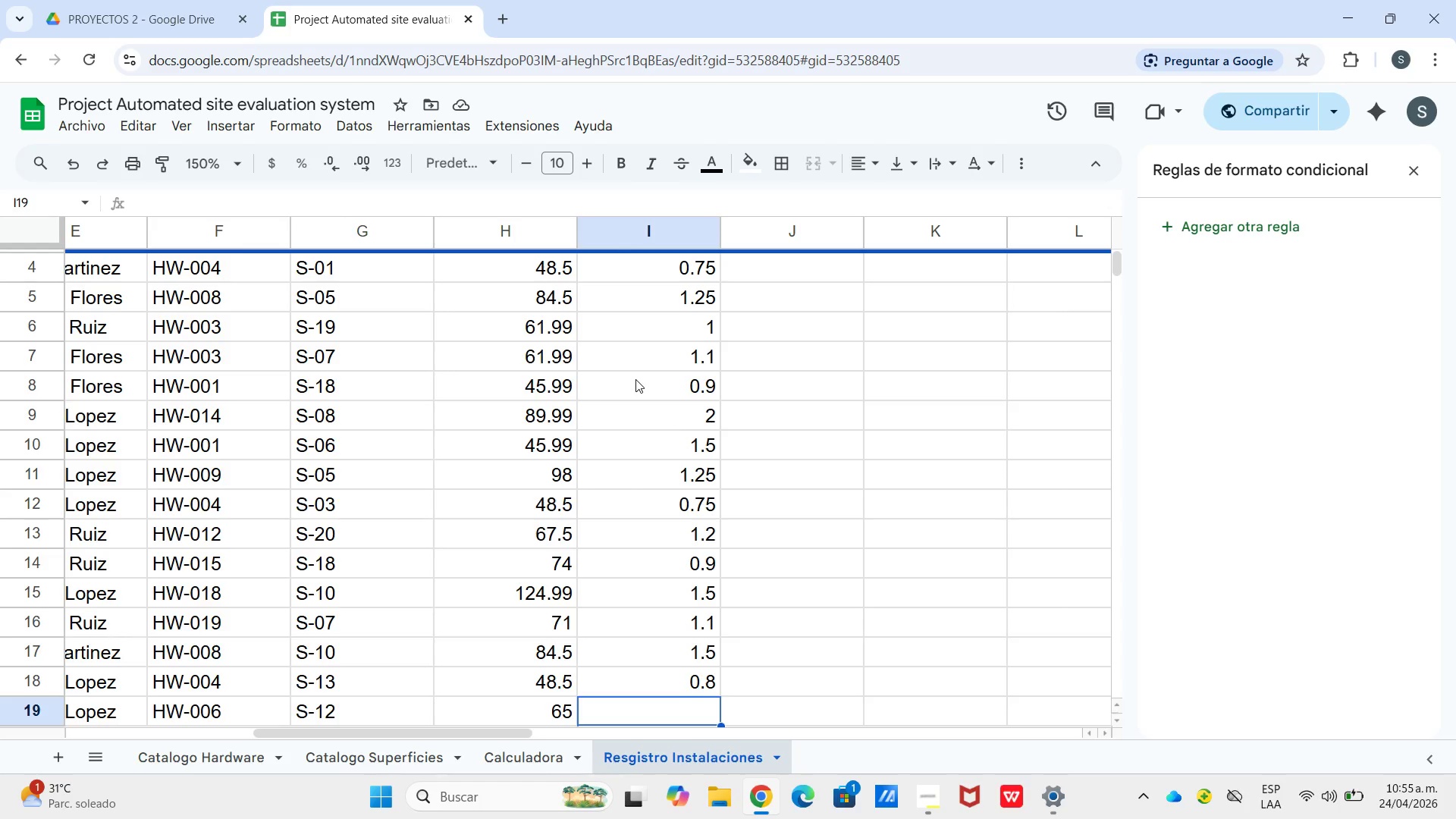 
wait(13.0)
 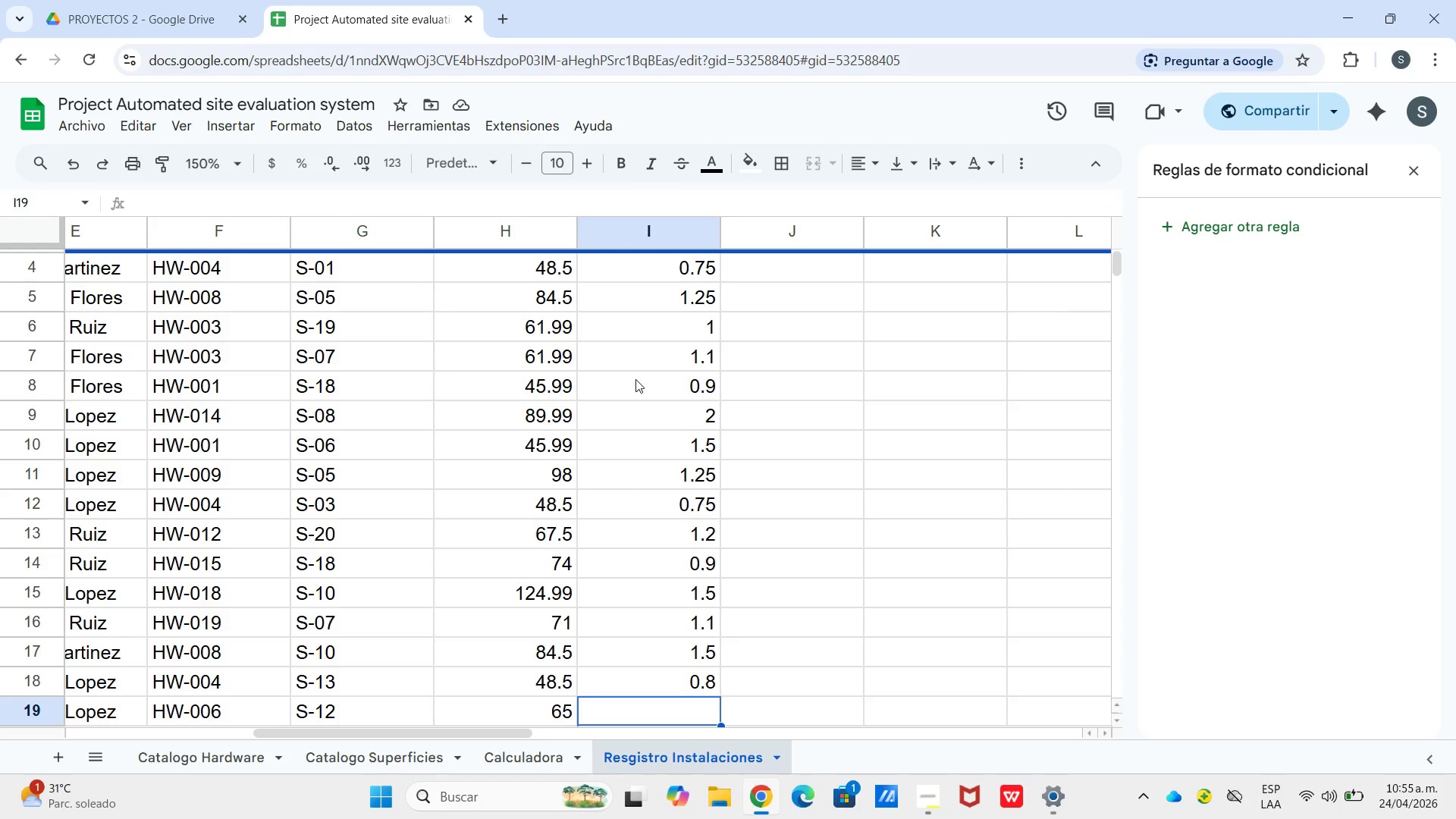 
key(Numpad0)
 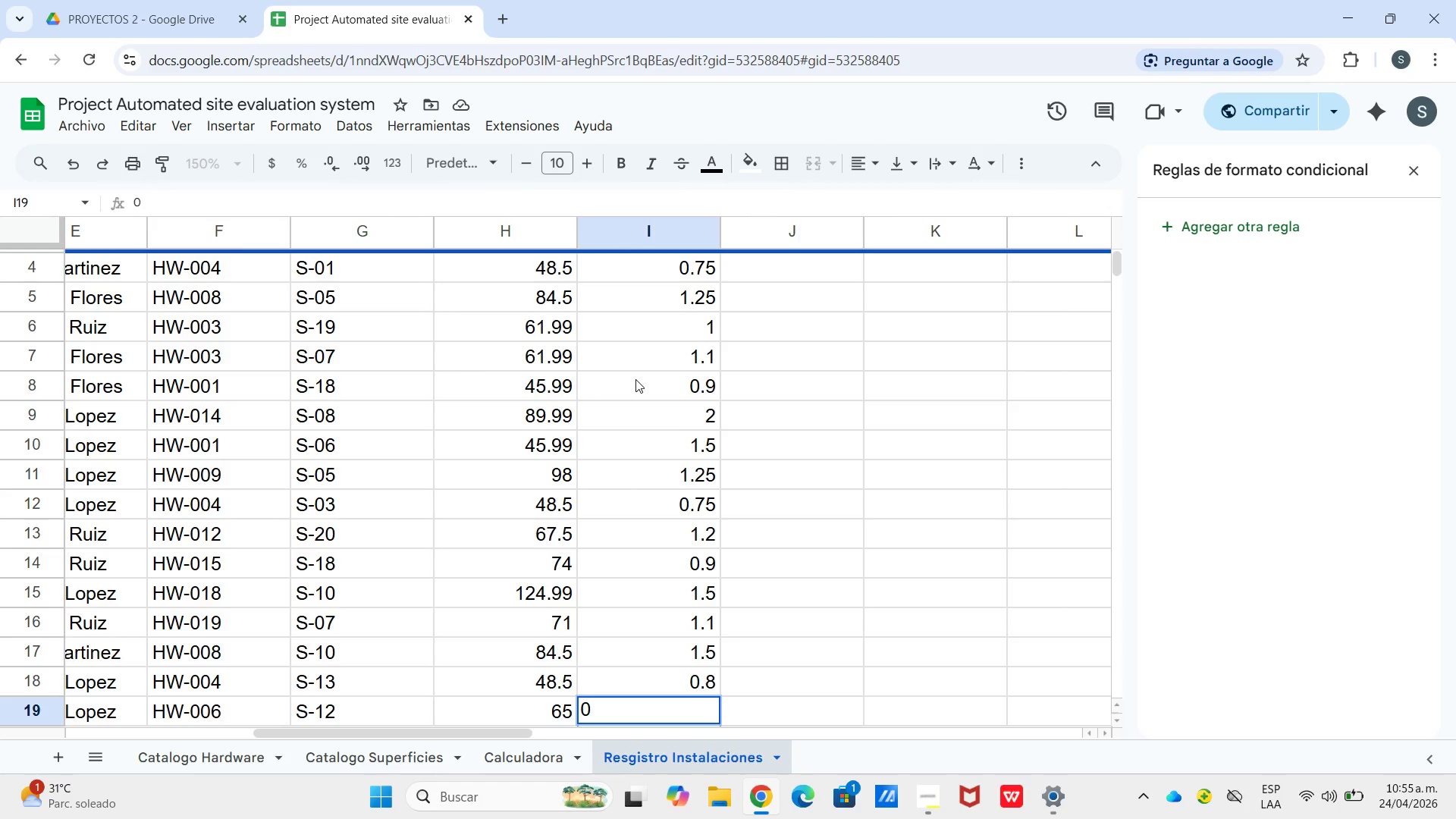 
key(NumpadDecimal)
 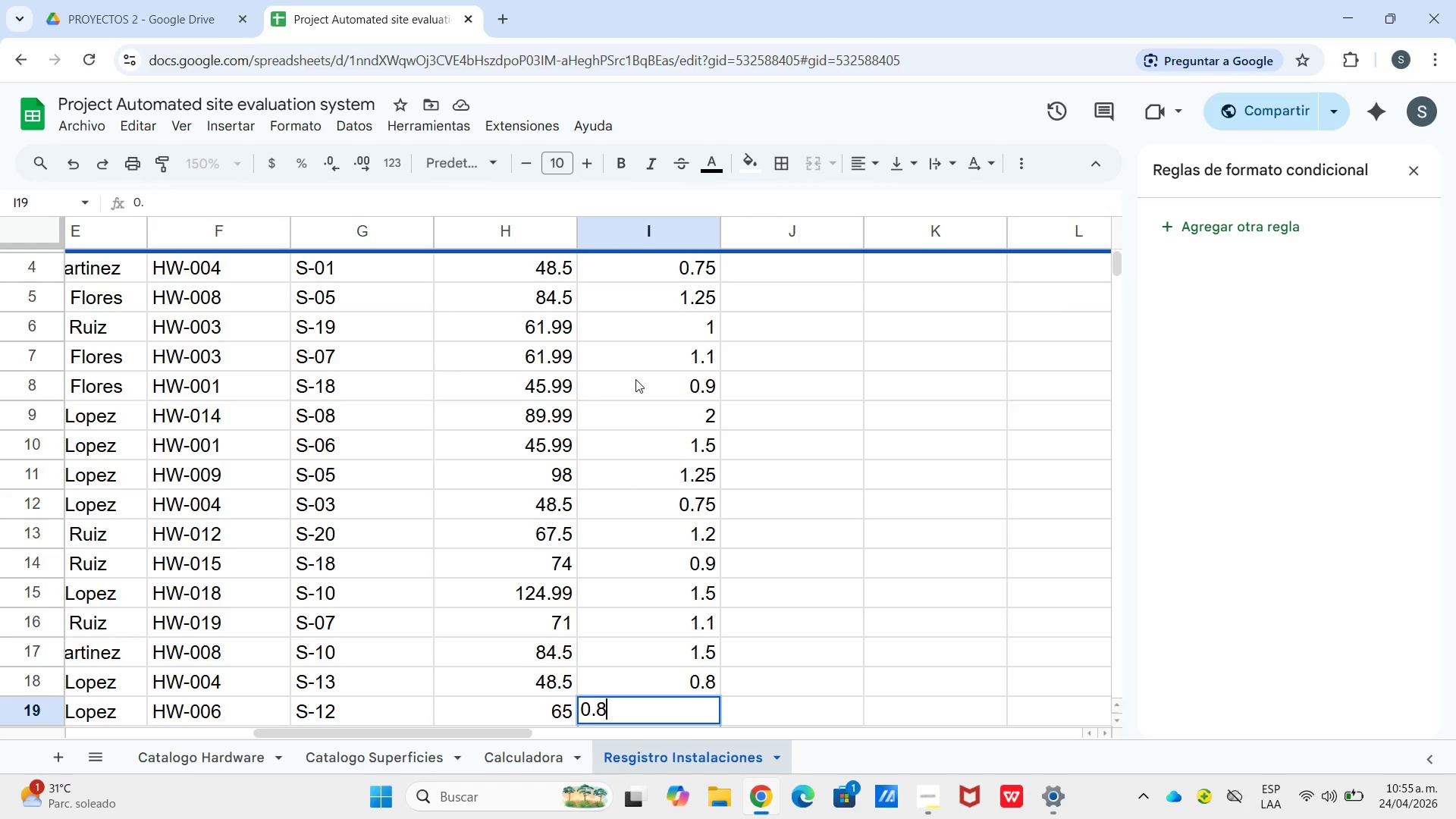 
key(Numpad8)
 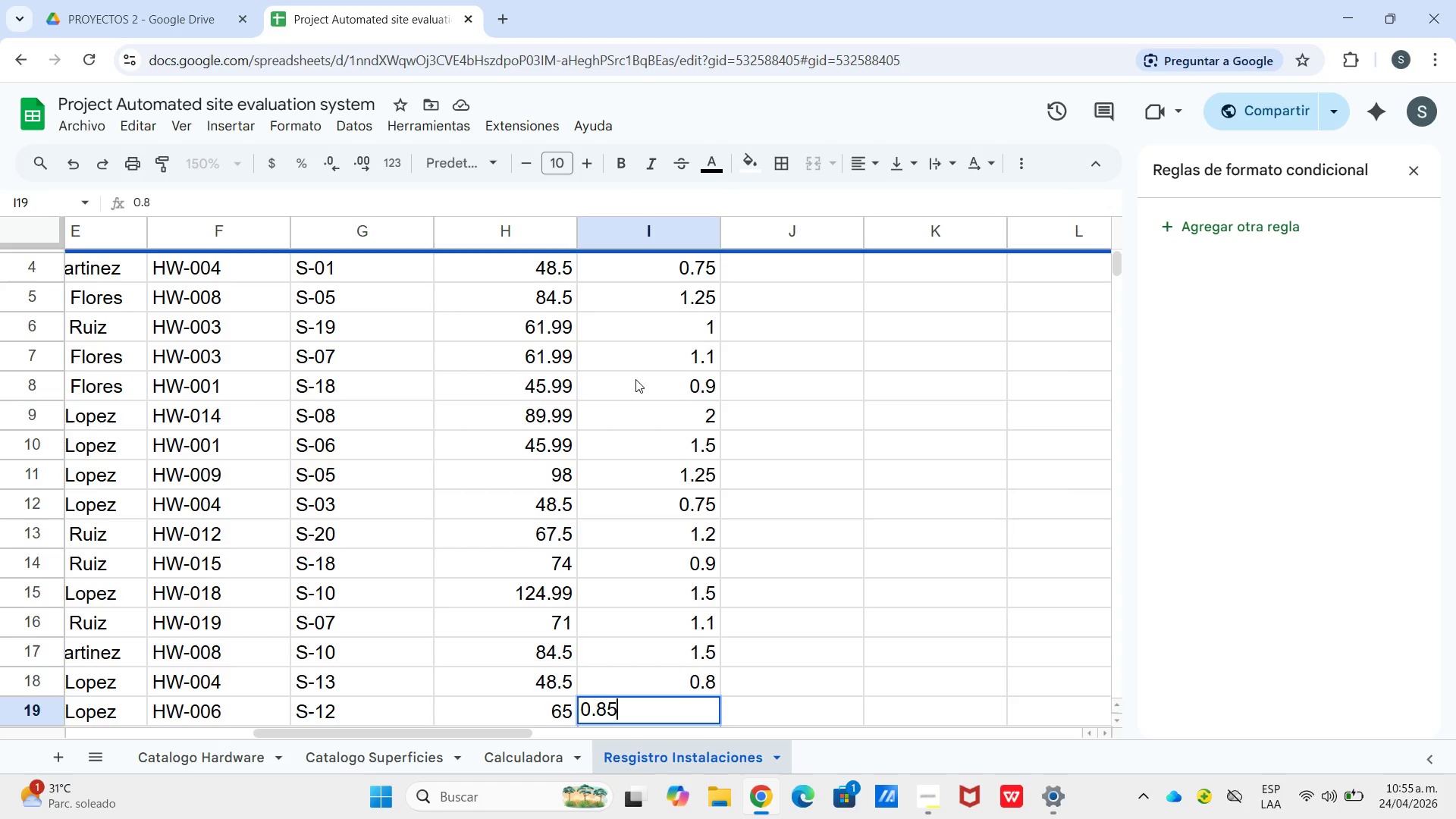 
key(Numpad5)
 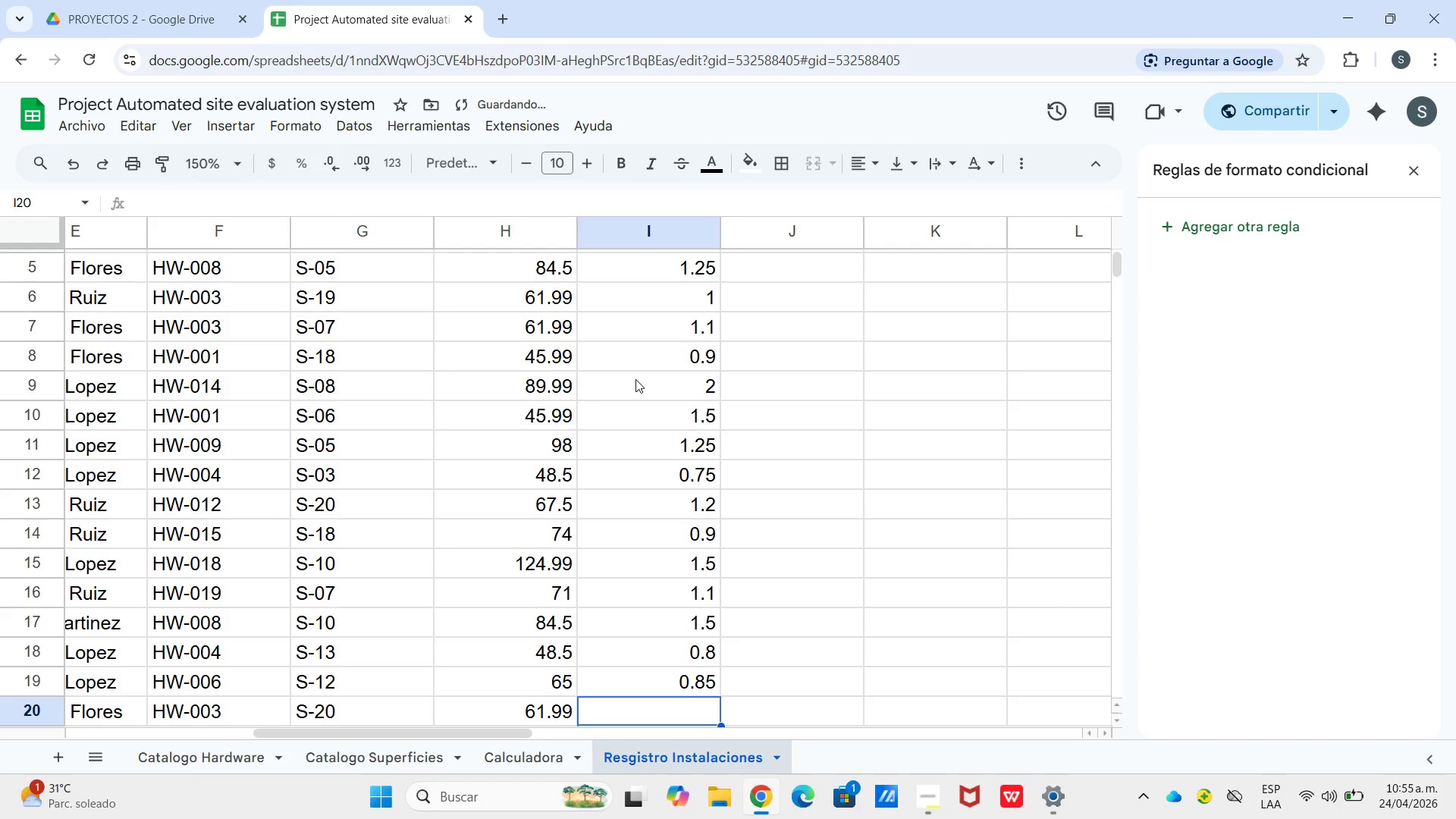 
key(Enter)
 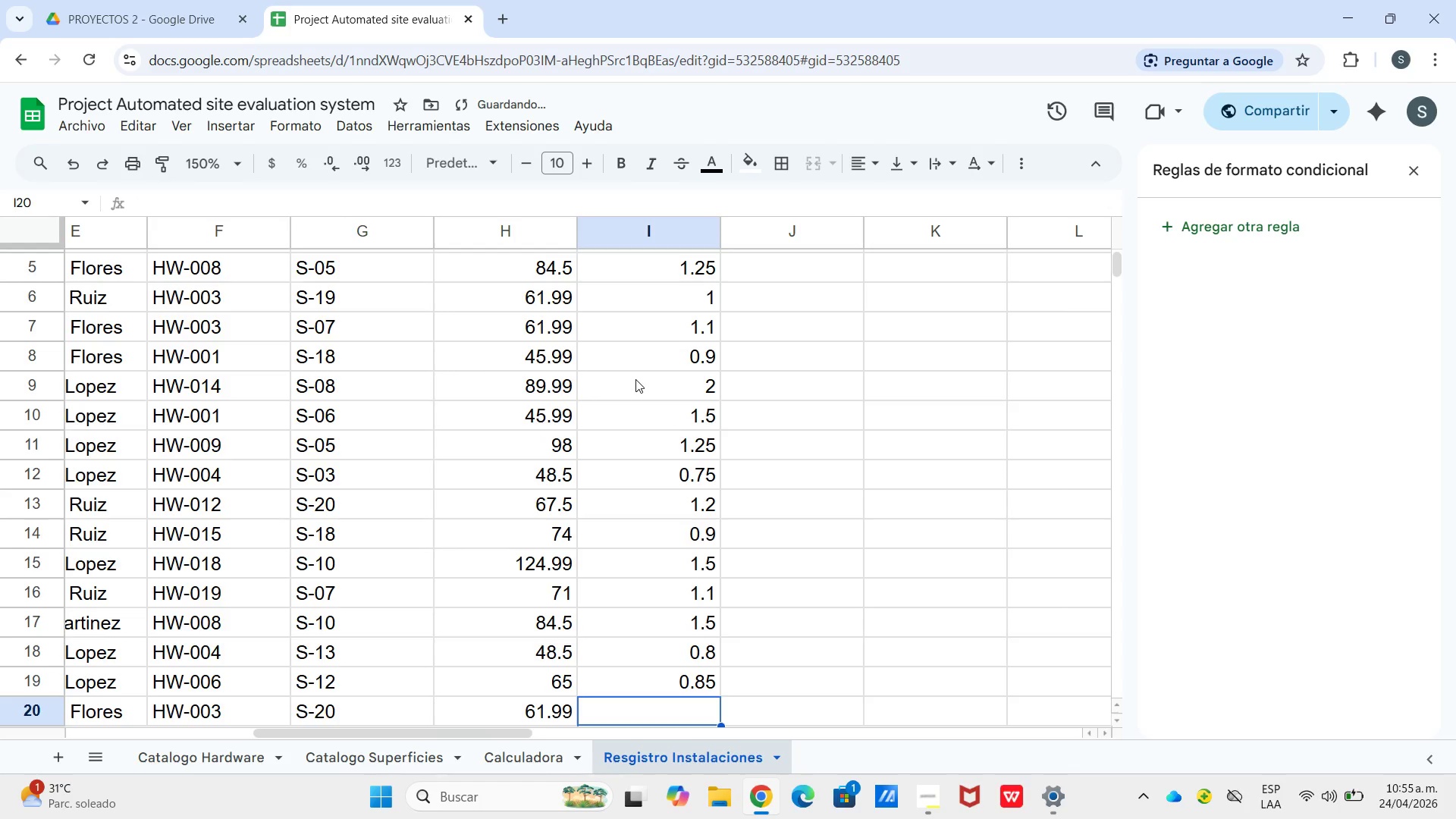 
key(Numpad1)
 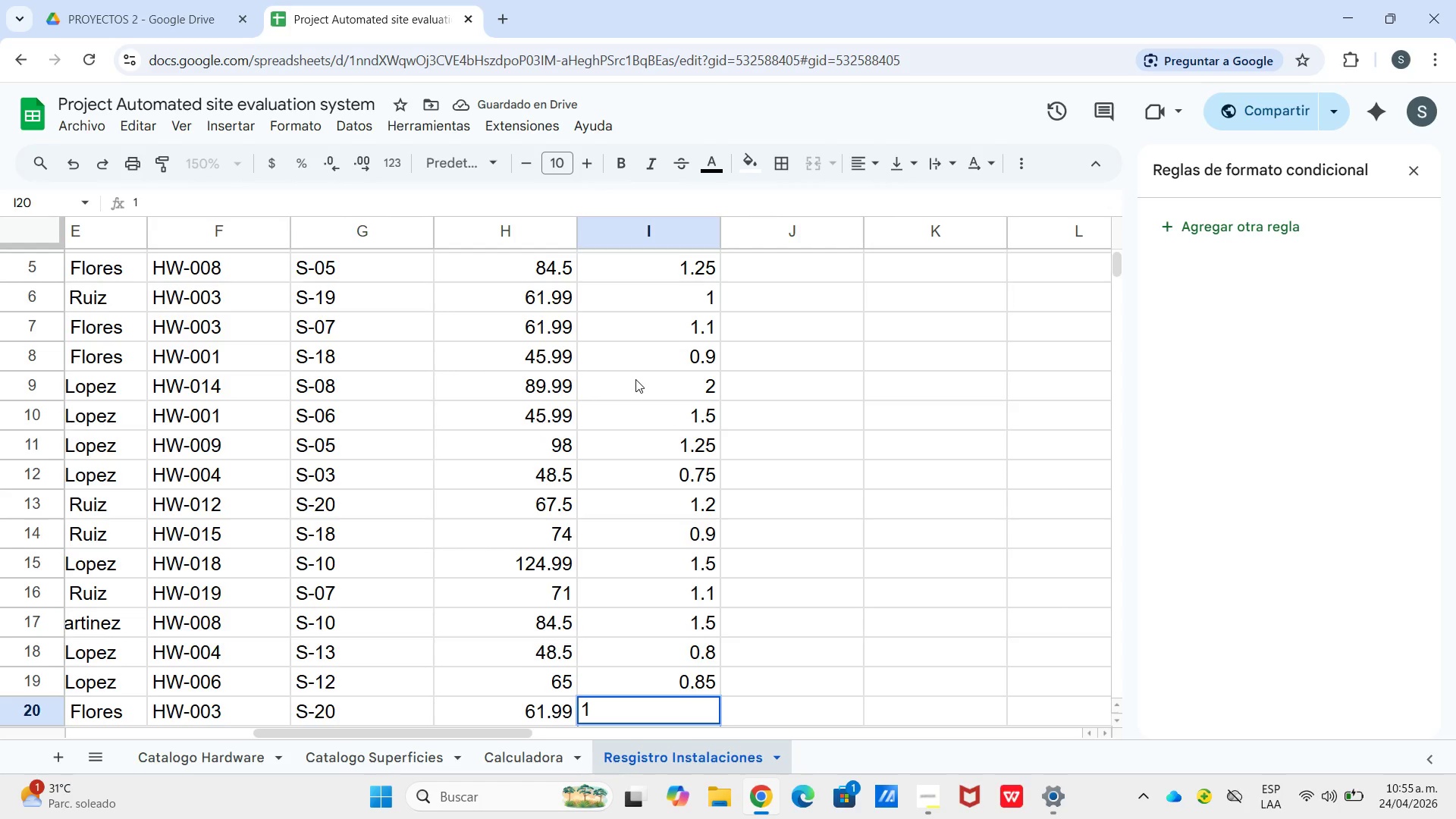 
key(NumpadDecimal)
 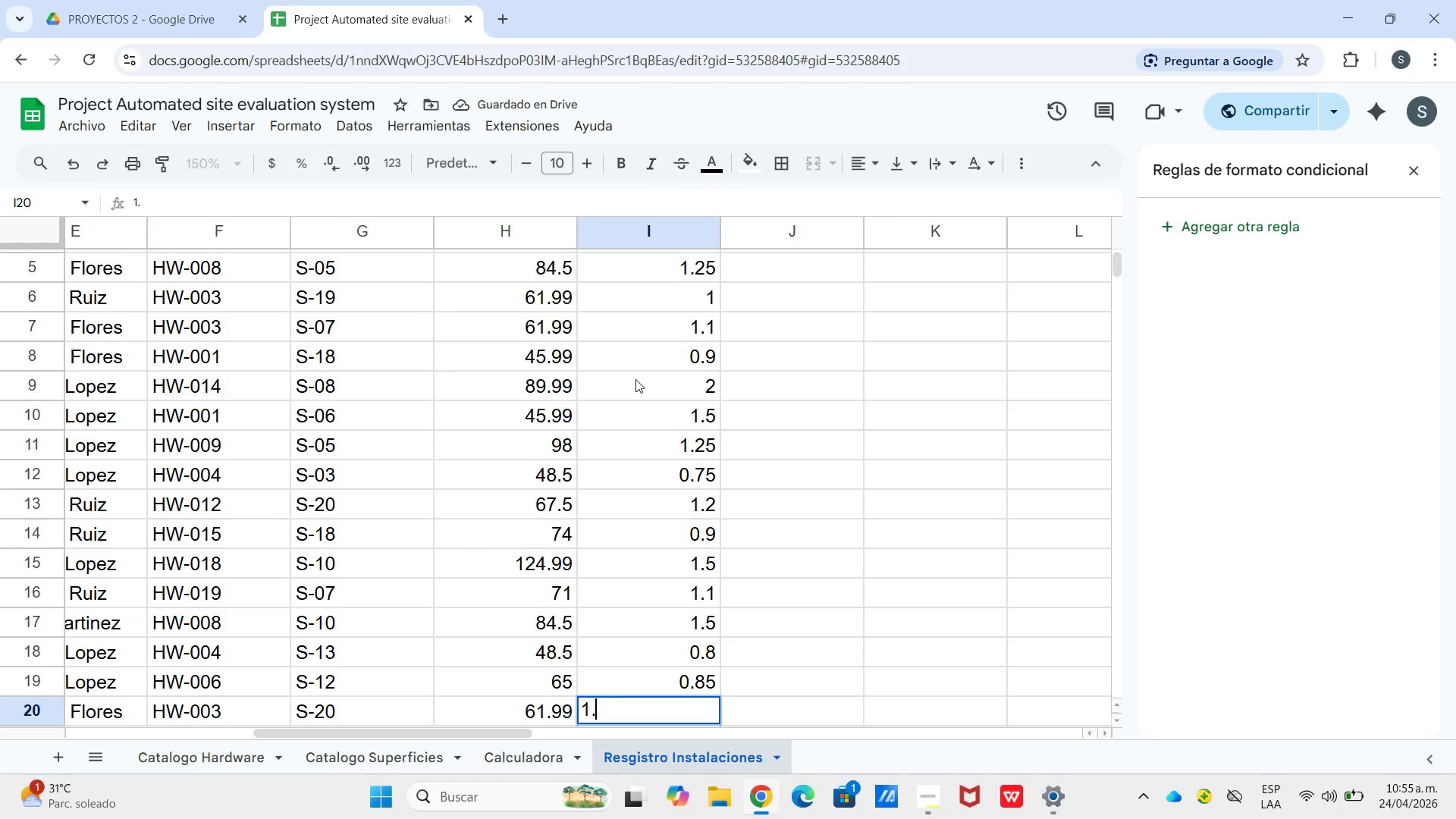 
key(Numpad2)
 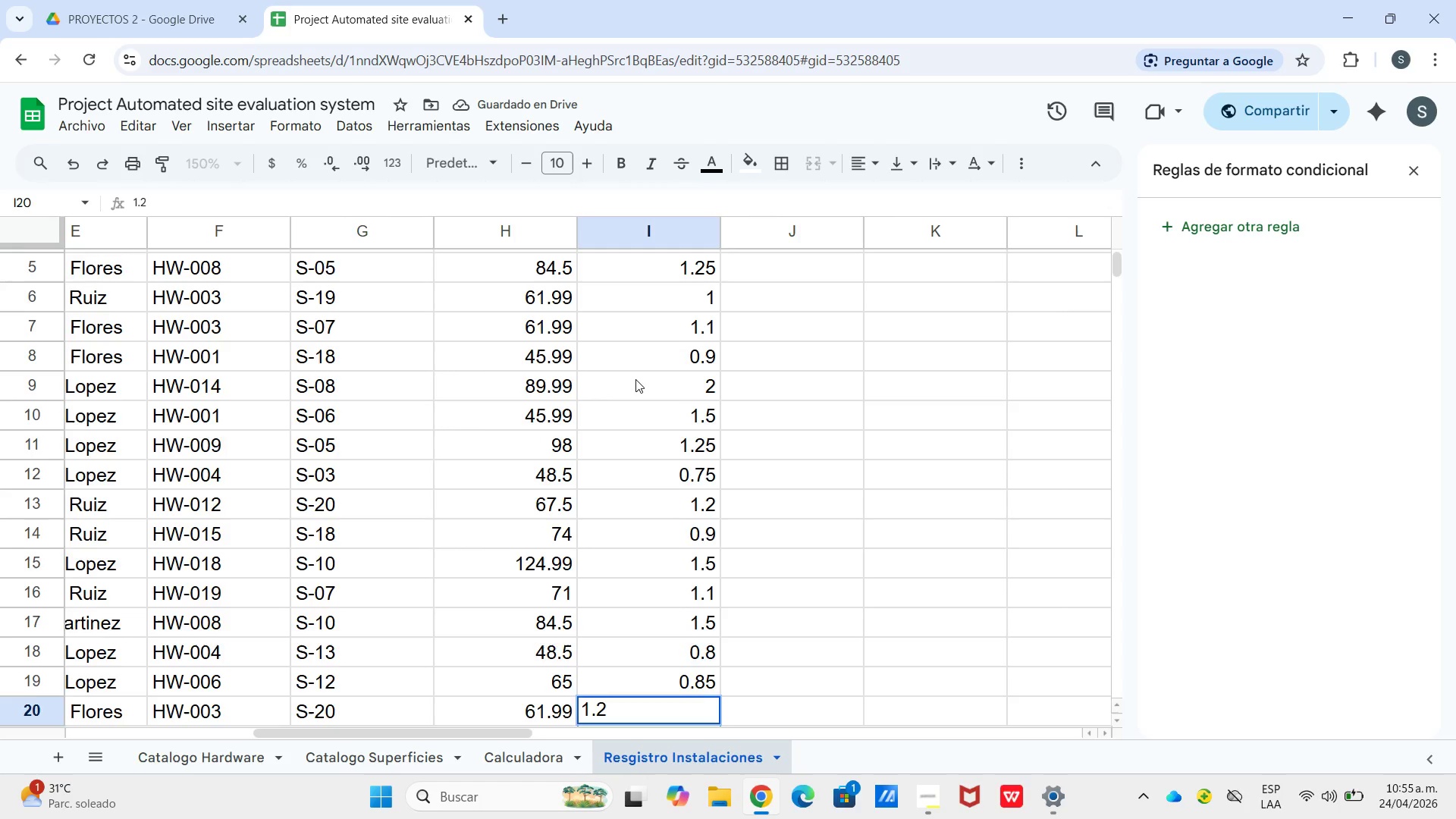 
key(Enter)
 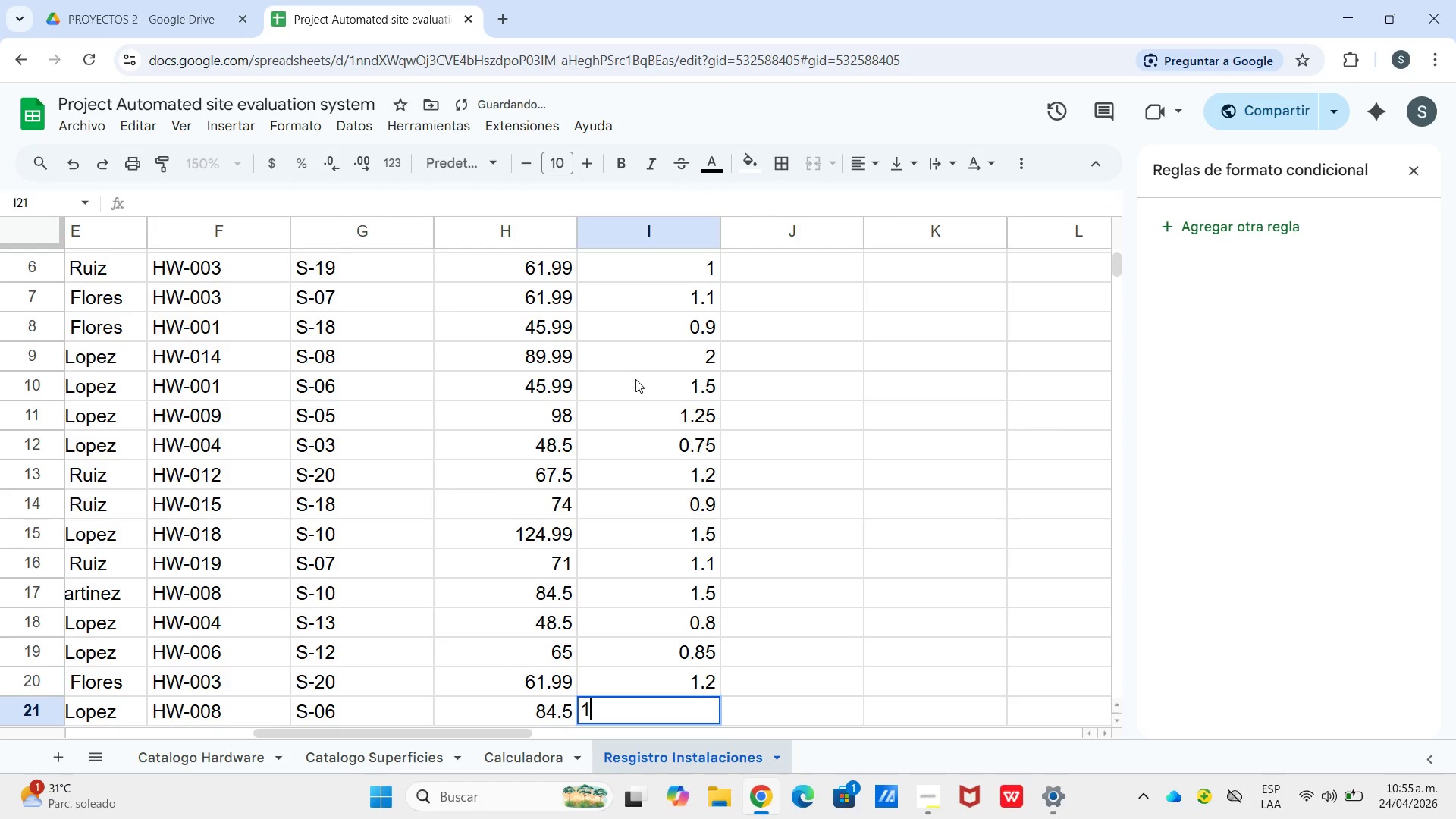 
key(Numpad1)
 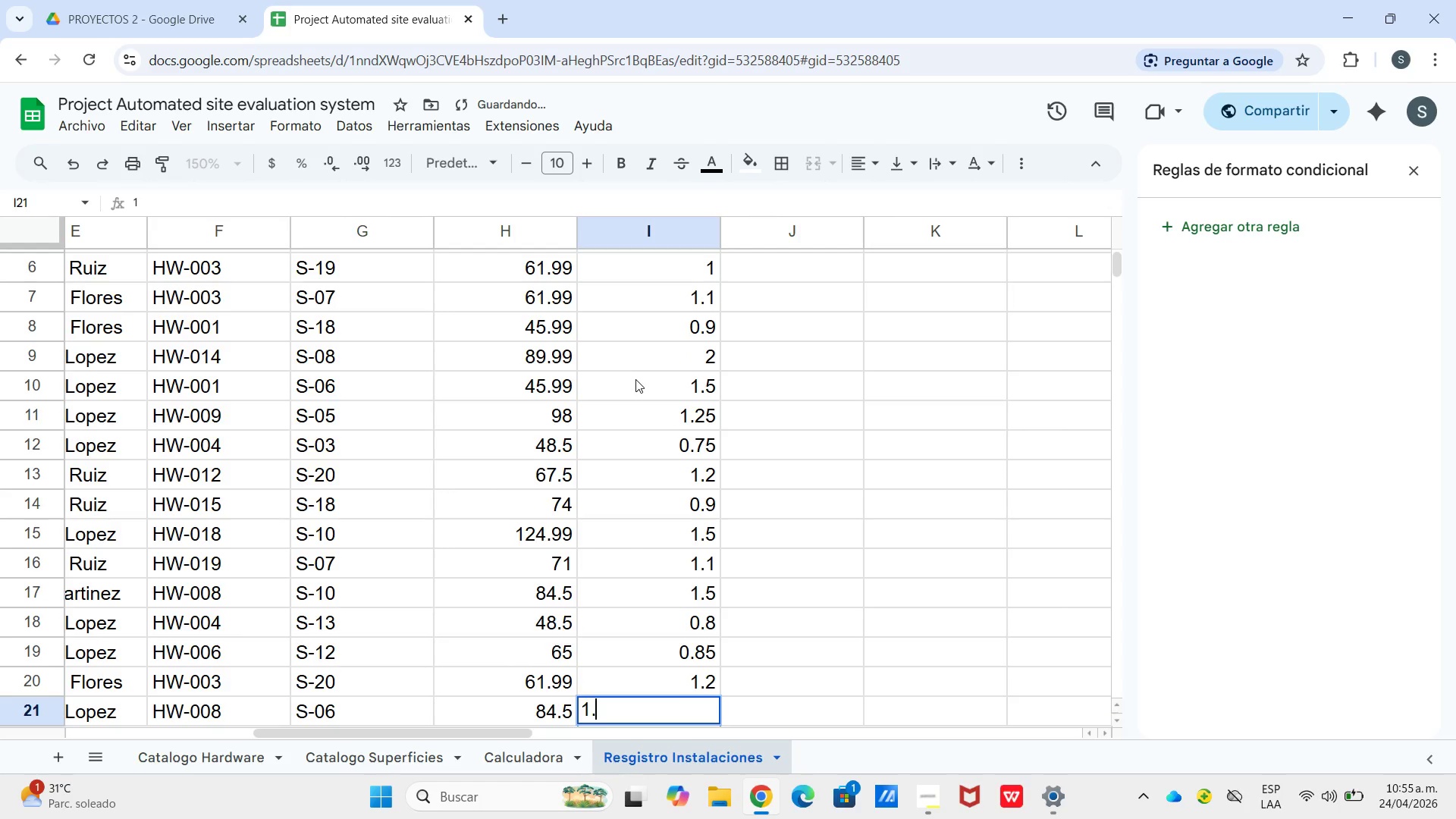 
key(NumpadDecimal)
 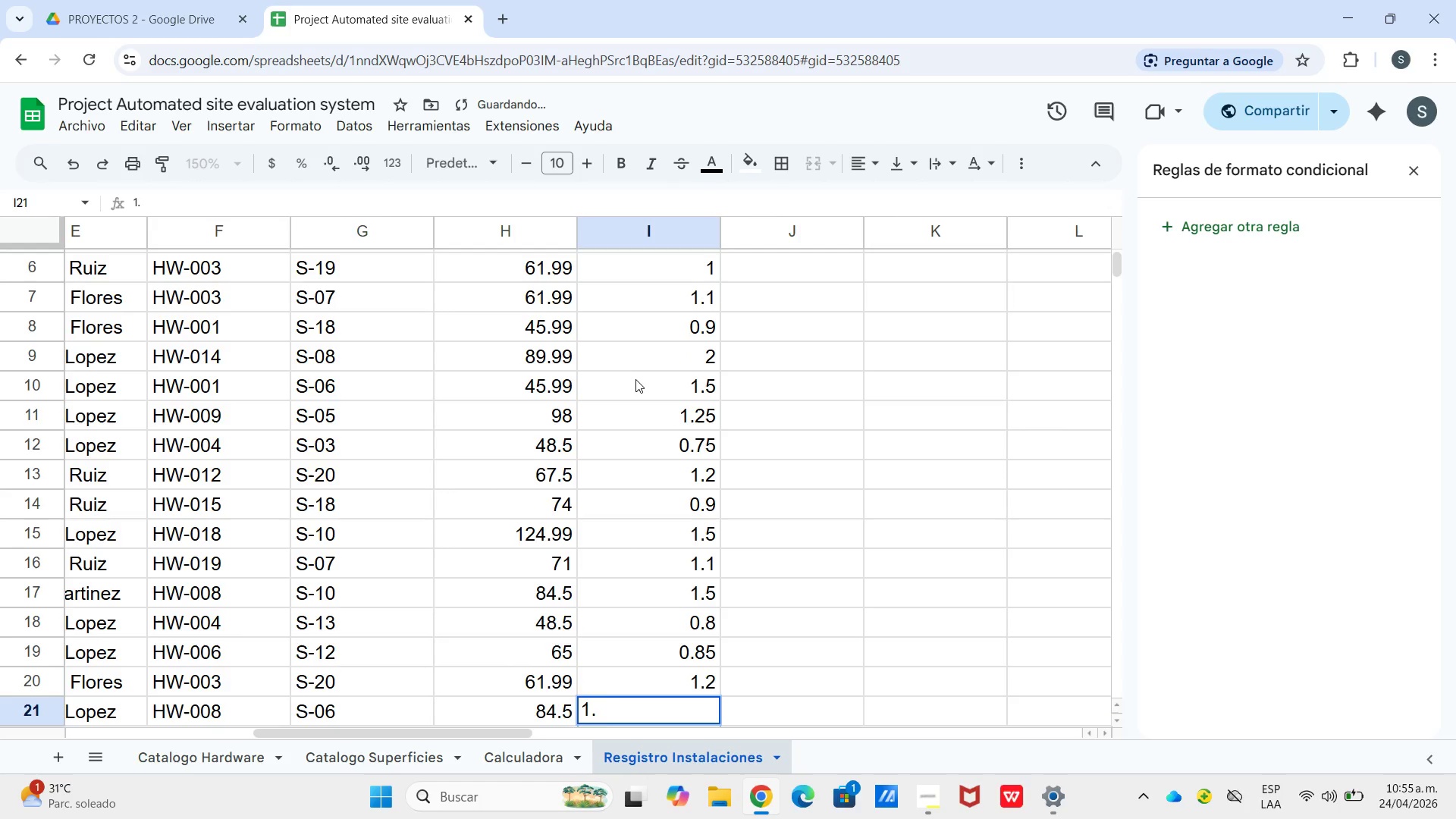 
key(Numpad5)
 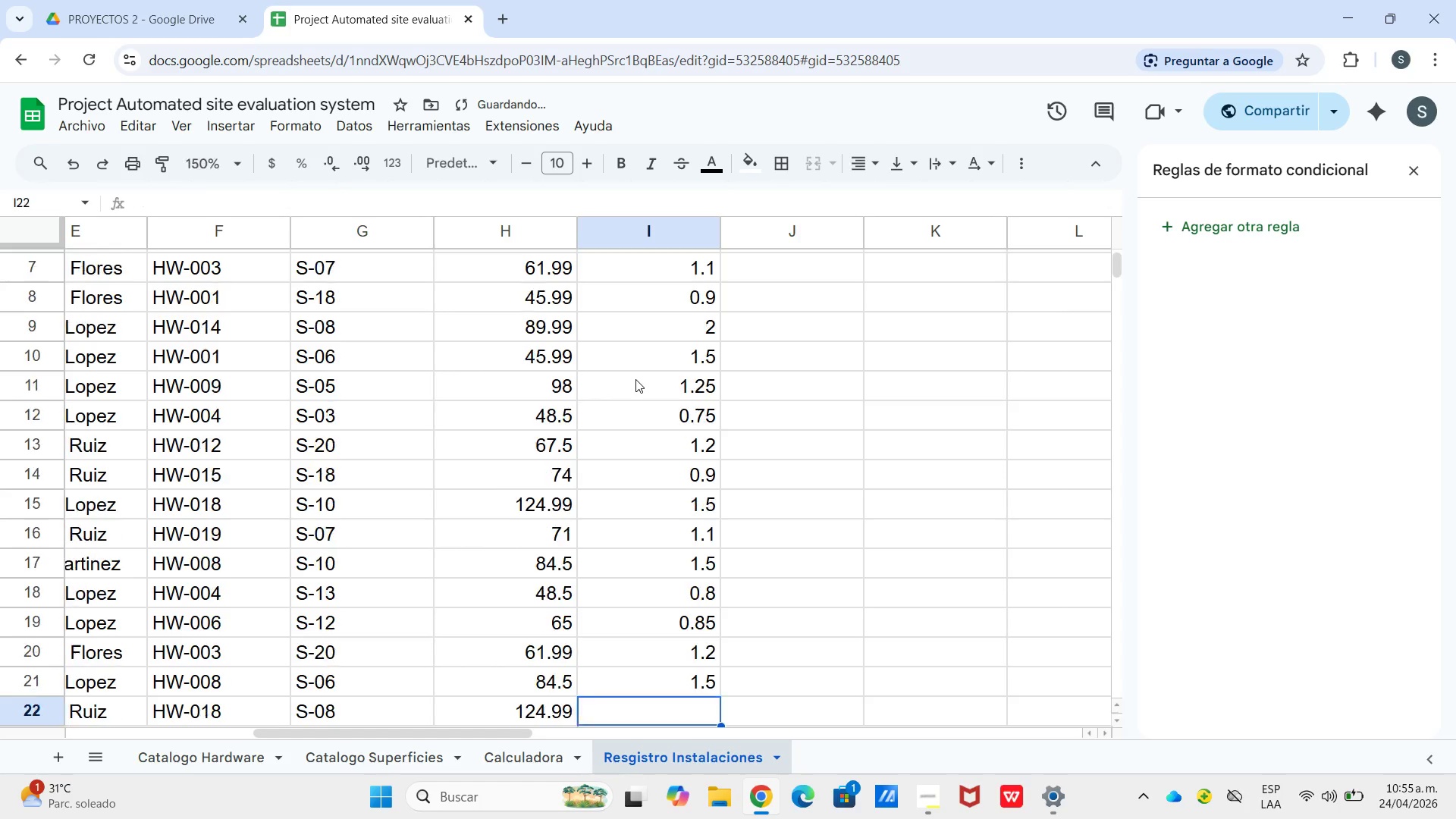 
key(Enter)
 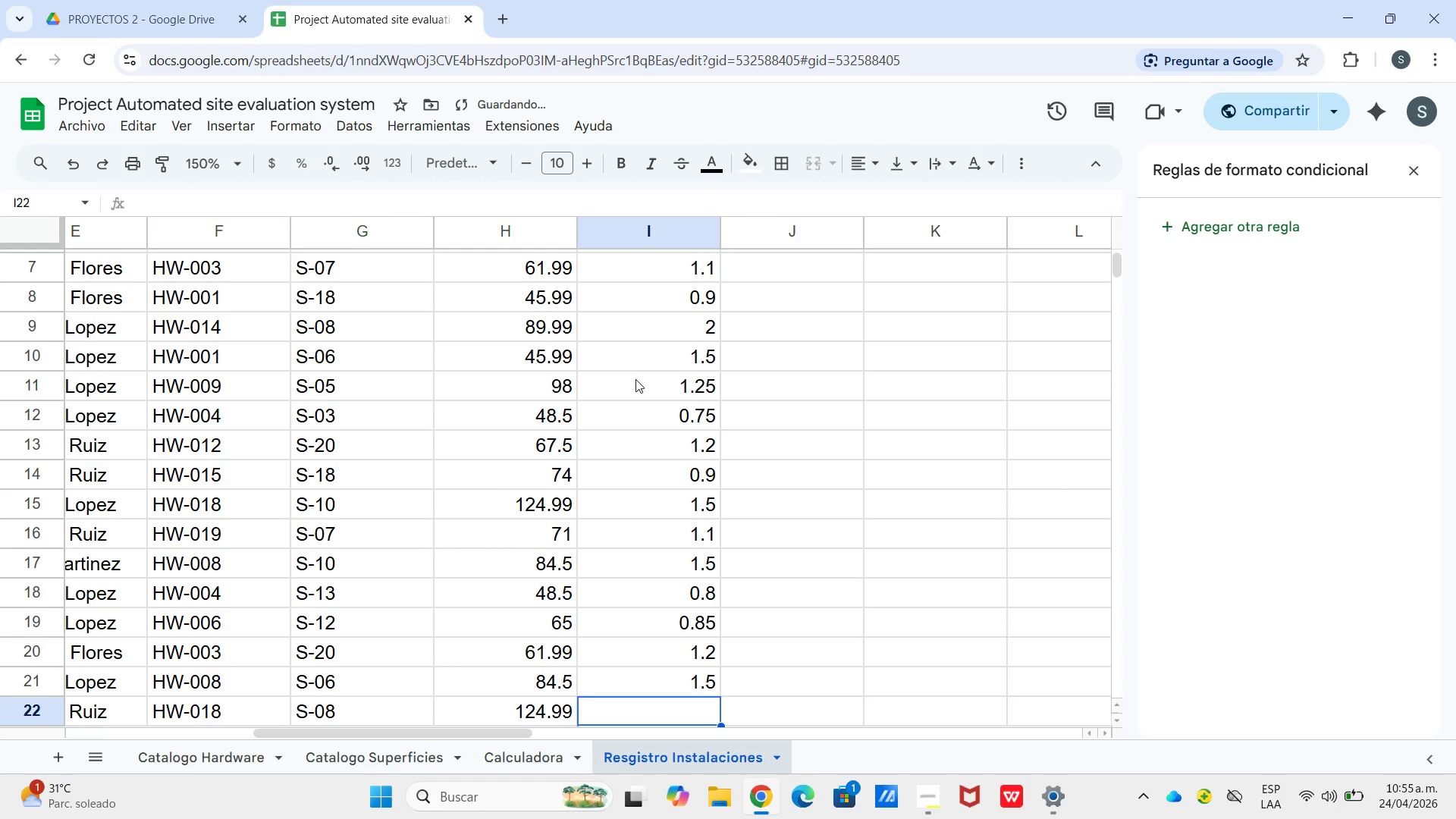 
key(Numpad2)
 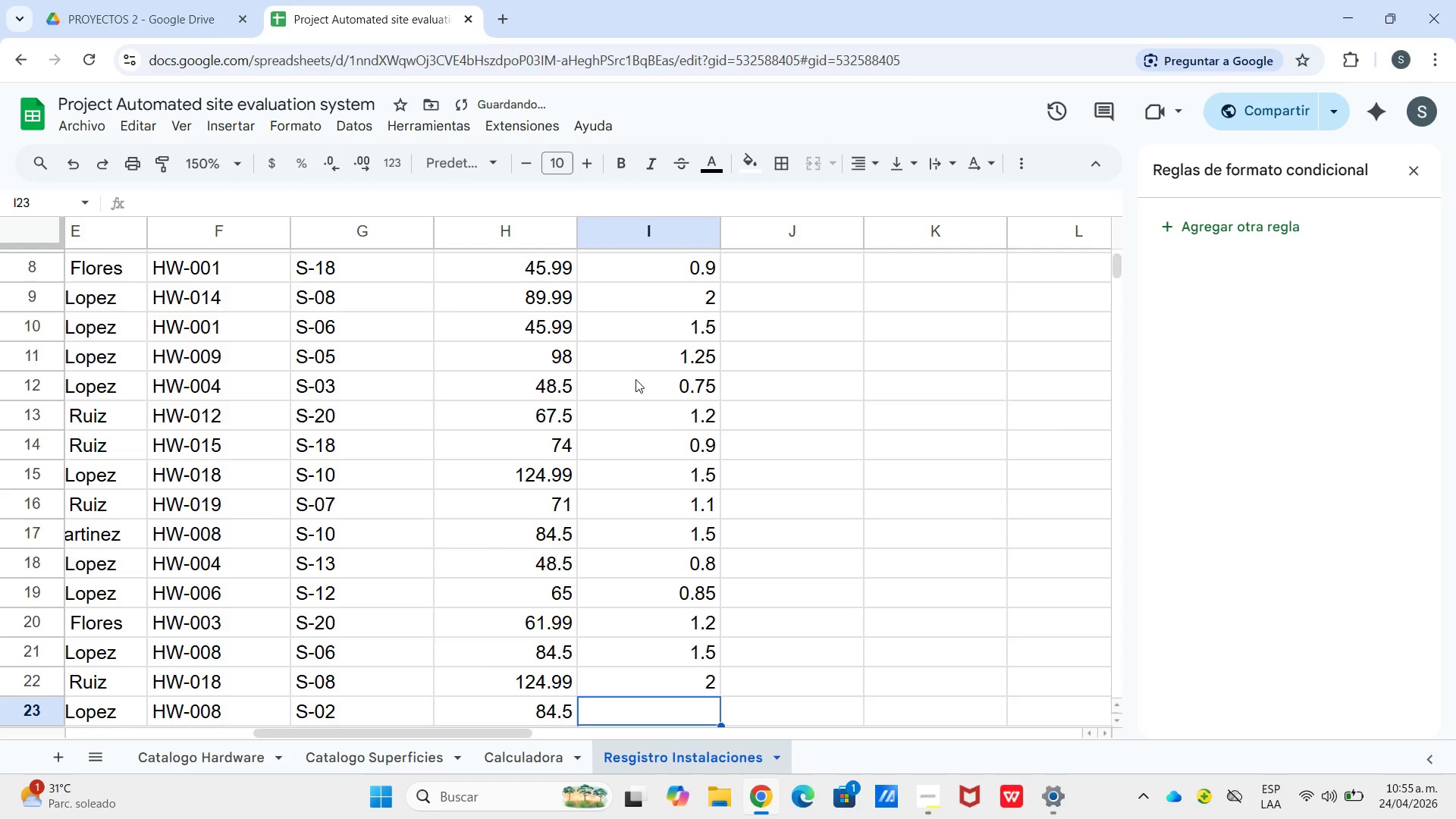 
key(Enter)
 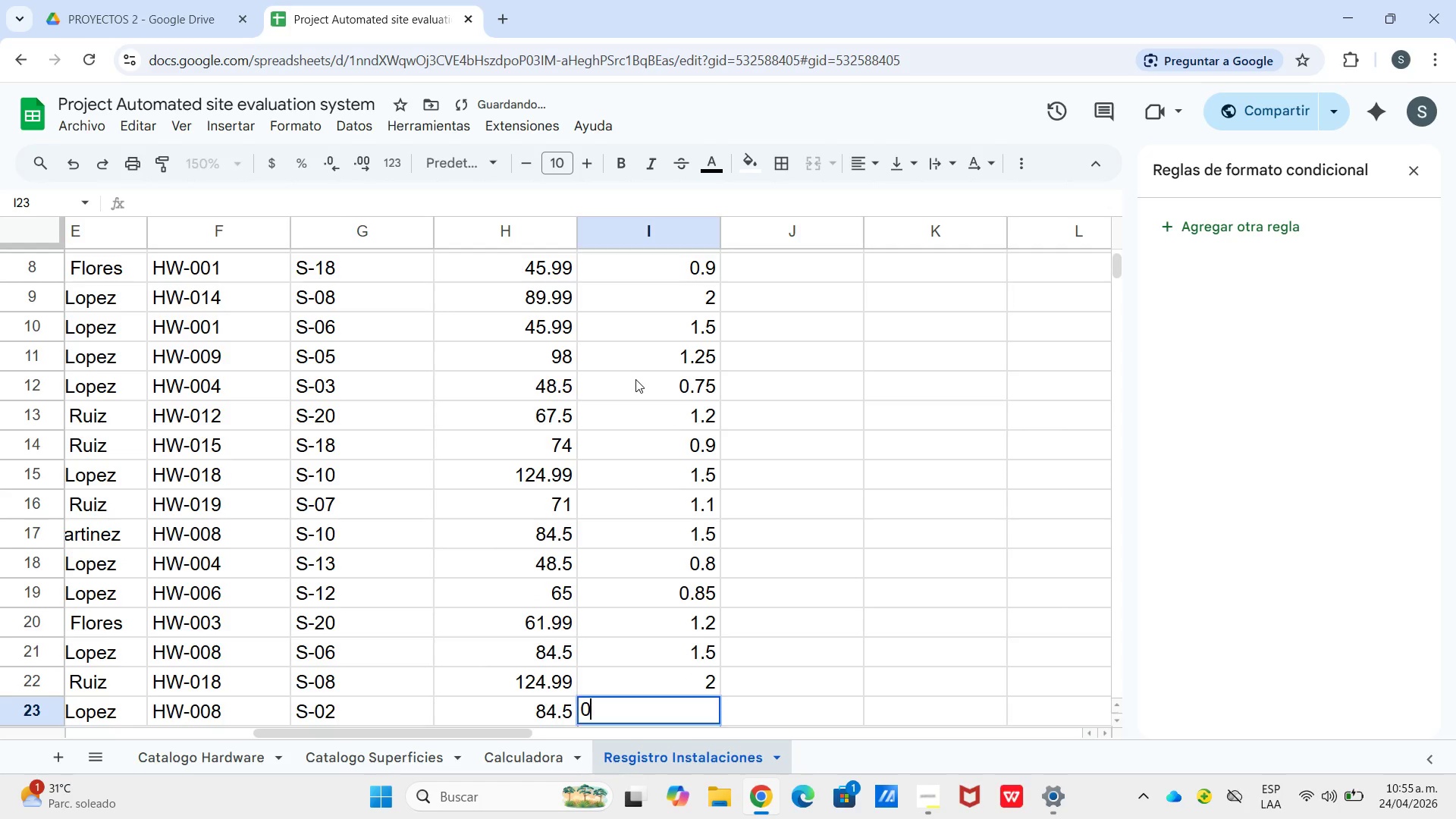 
key(Numpad0)
 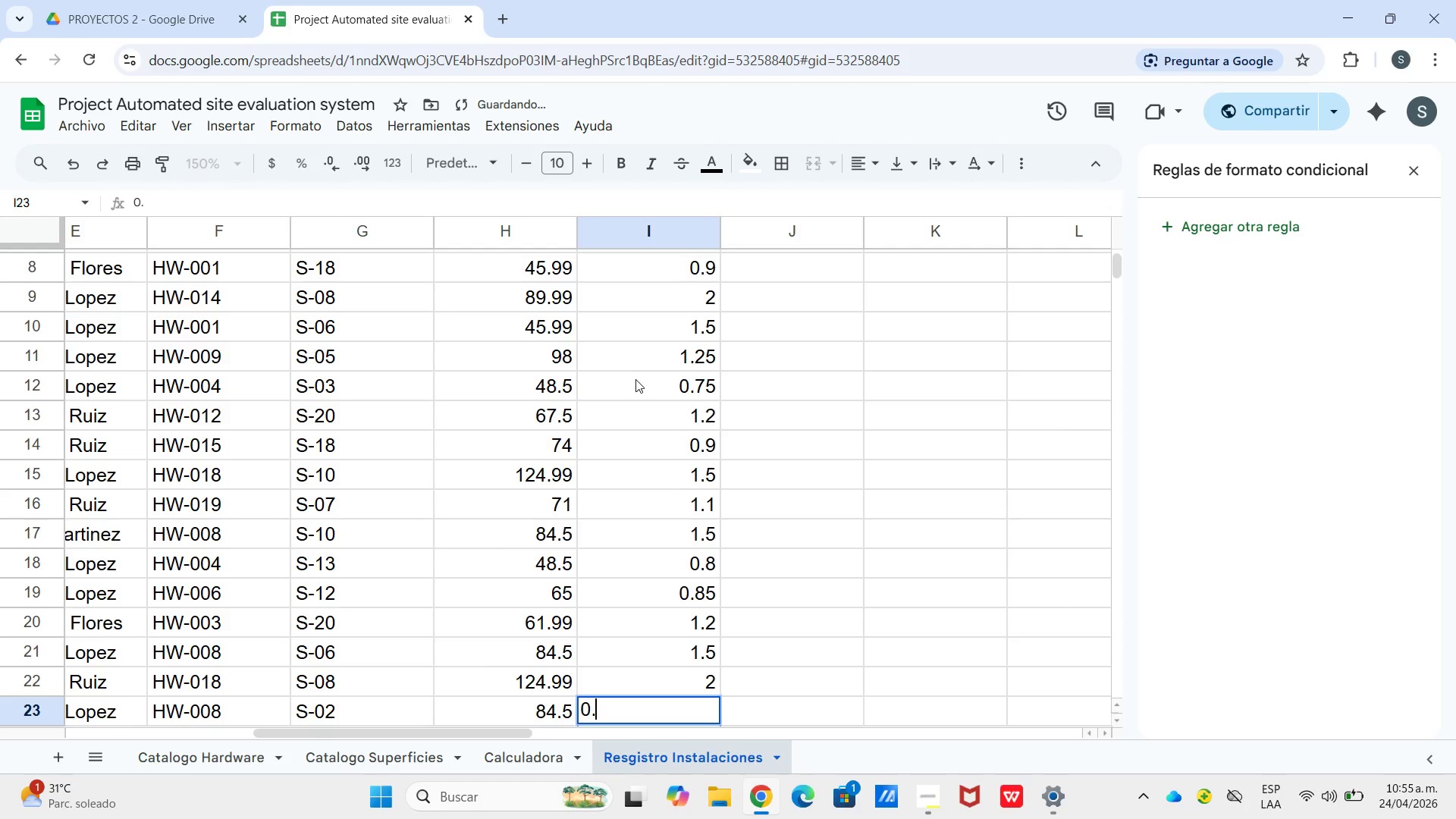 
key(NumpadDecimal)
 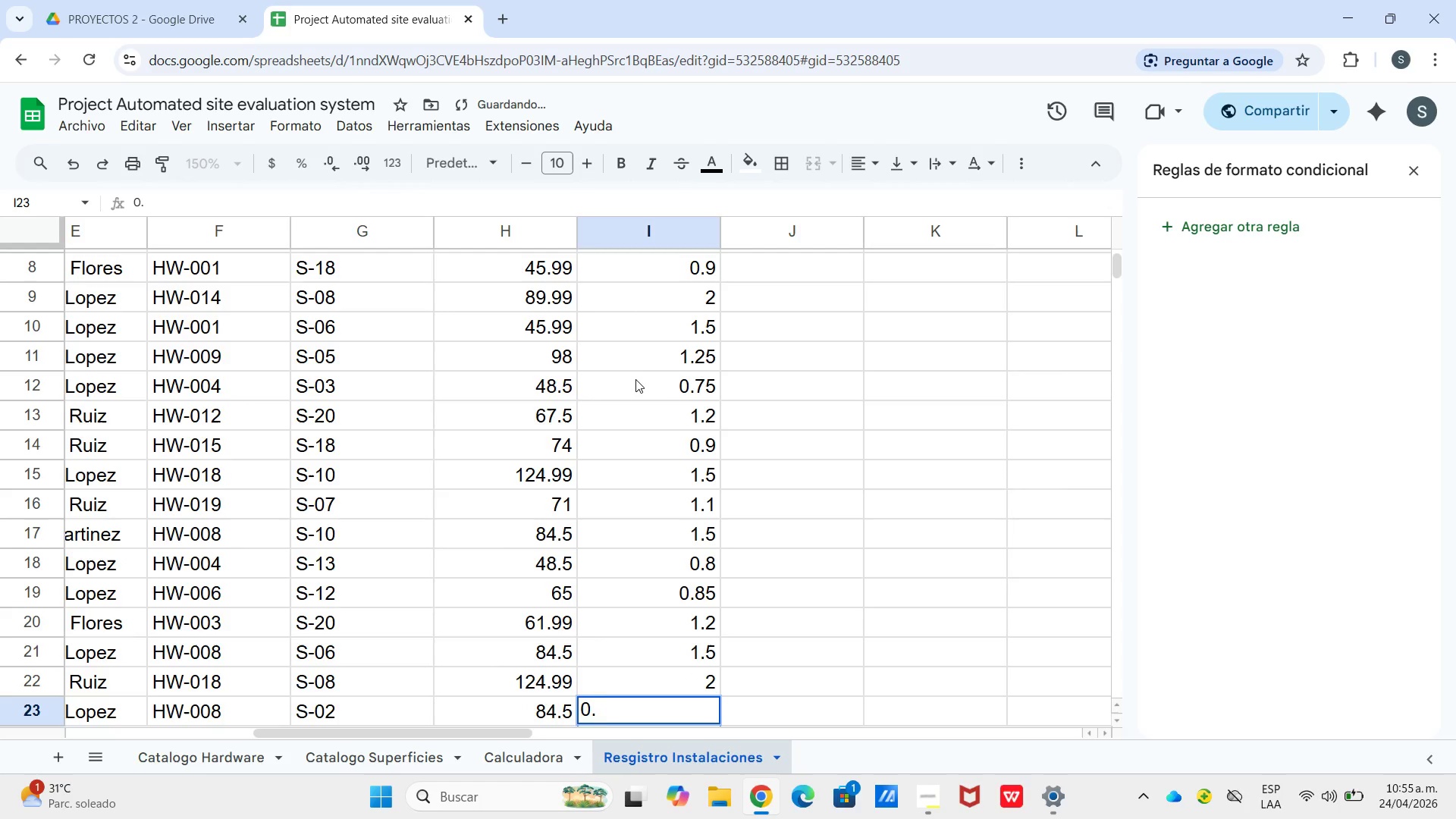 
key(Numpad8)
 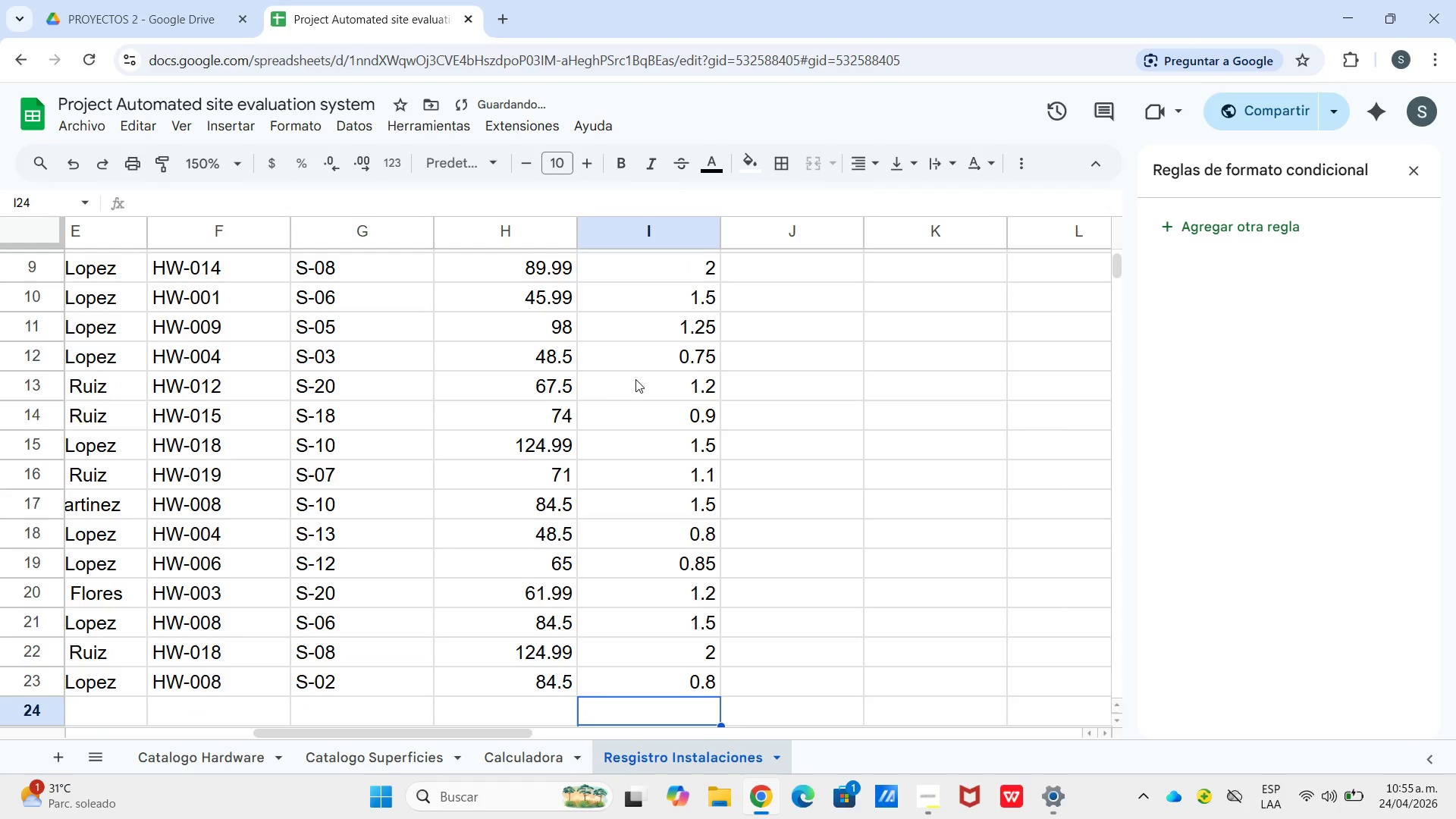 
key(Enter)
 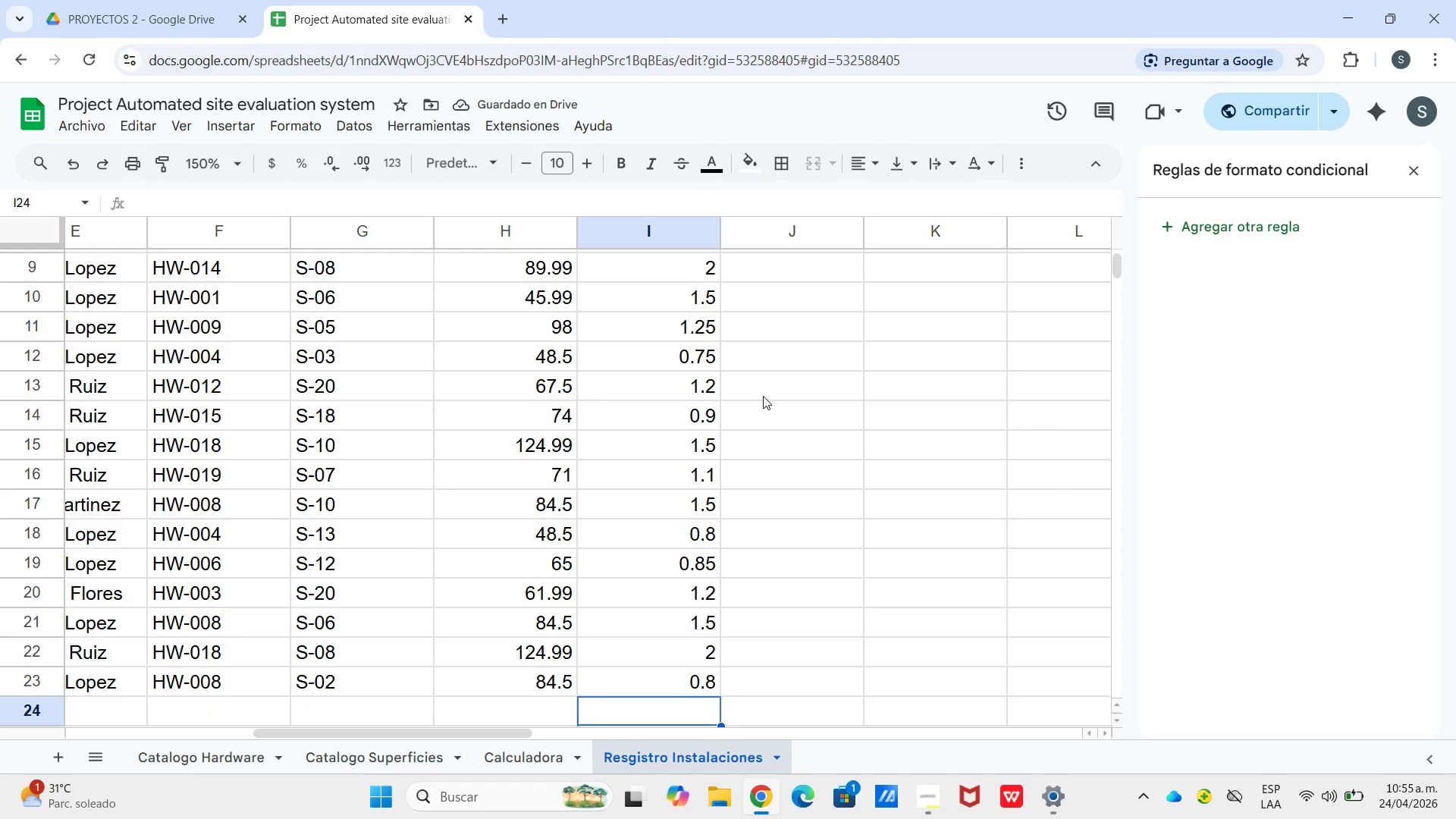 
wait(9.95)
 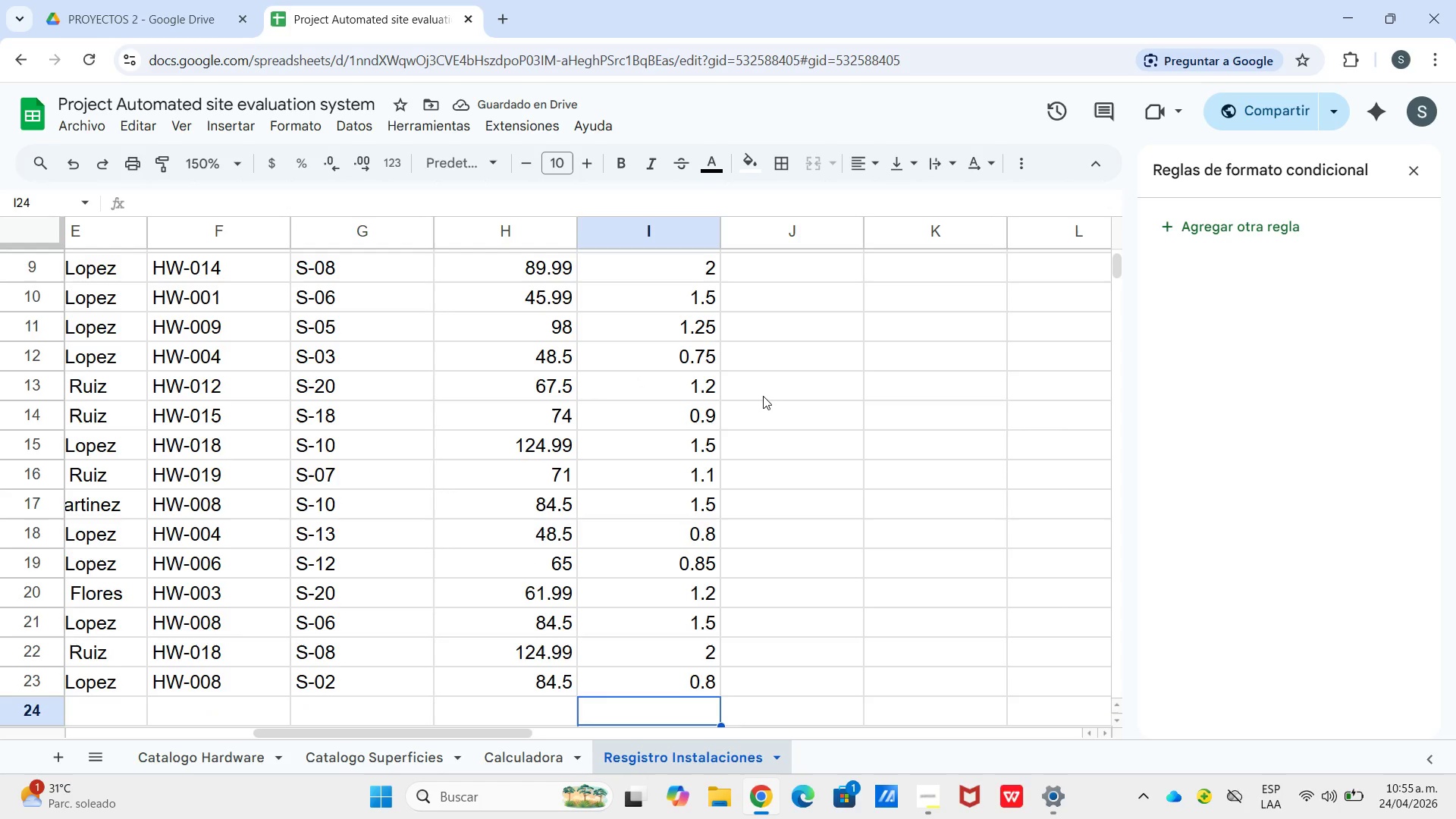 
scroll: coordinate [839, 475], scroll_direction: up, amount: 5.0
 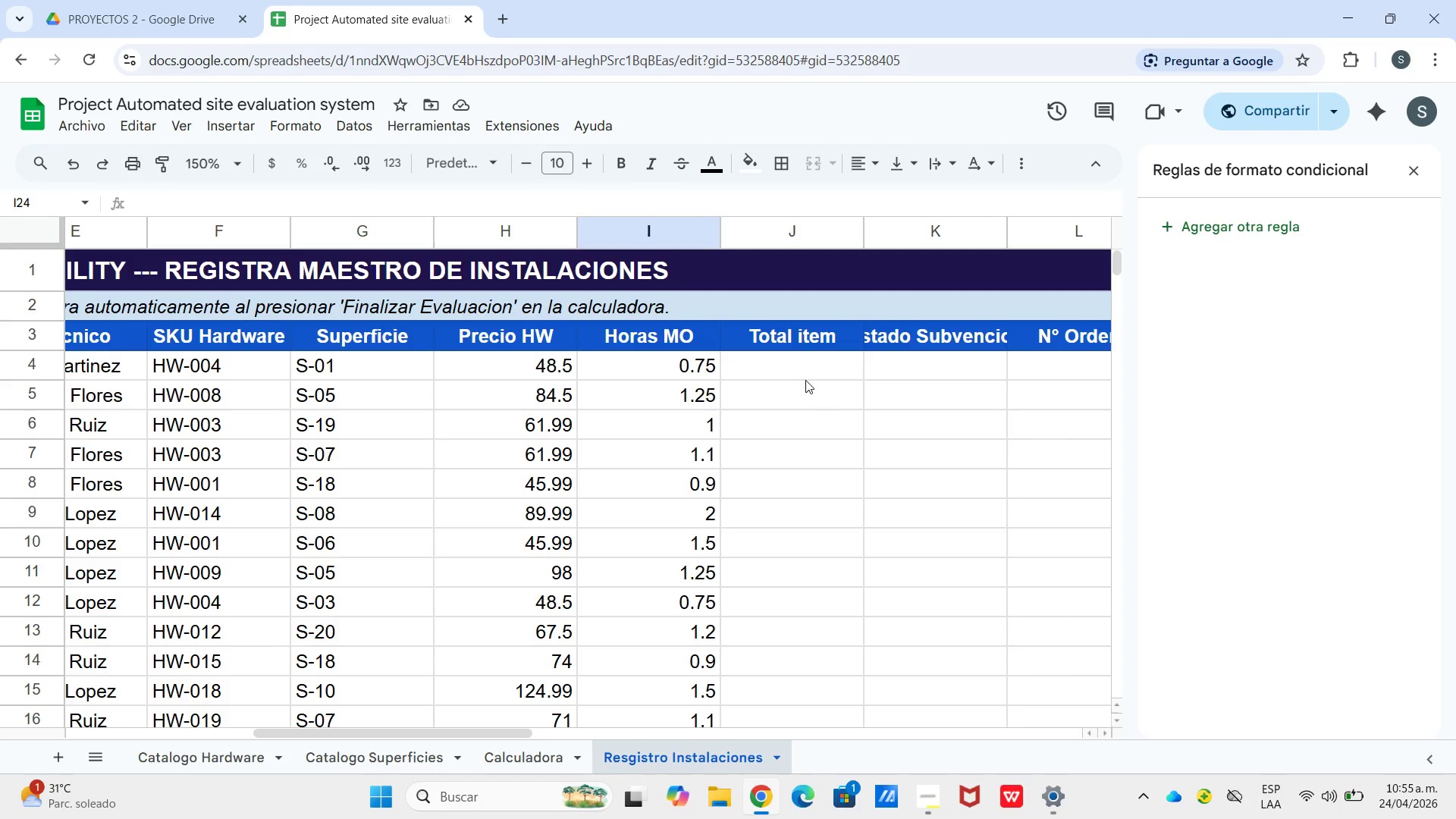 
left_click([799, 373])
 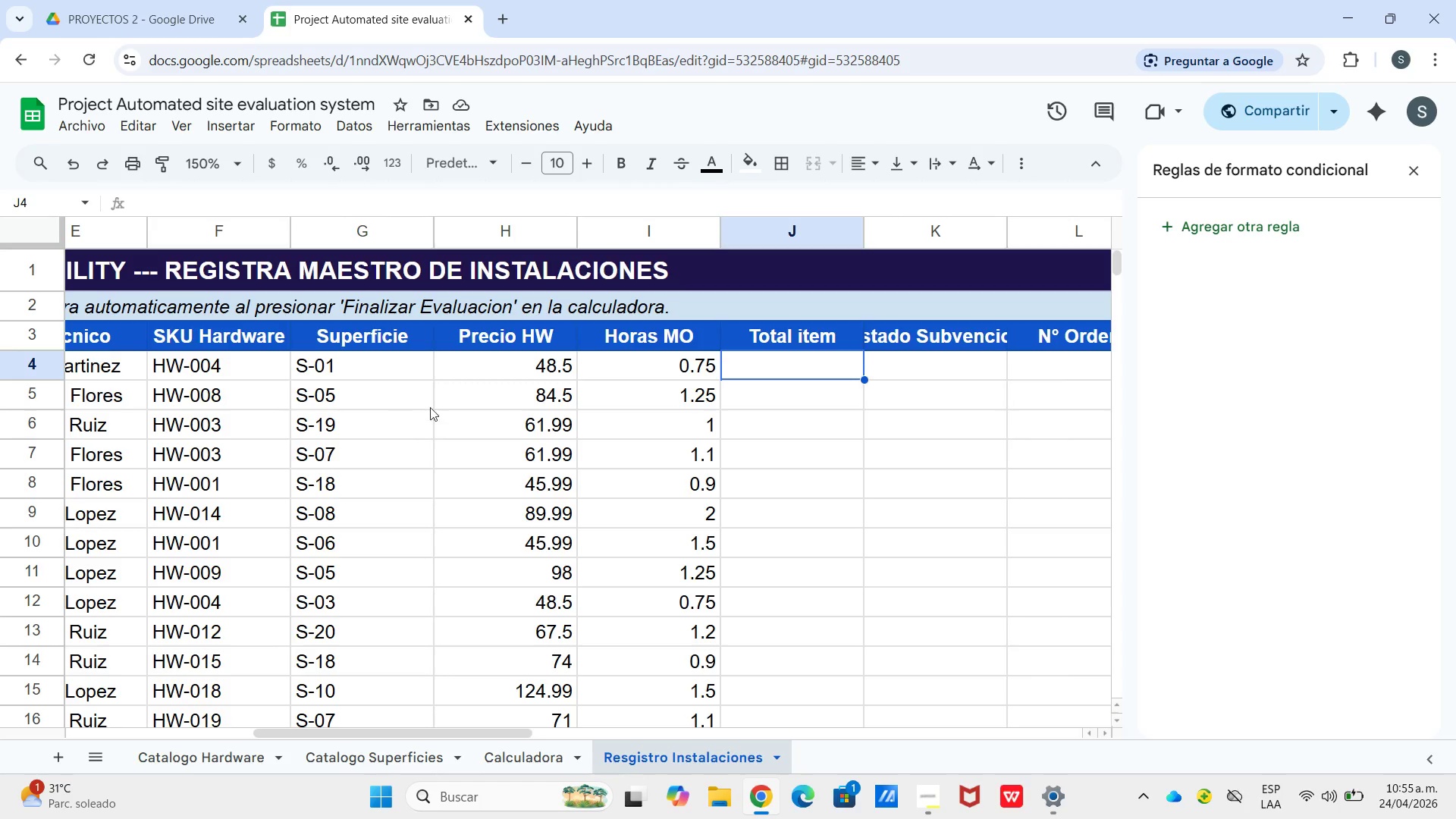 
left_click_drag(start_coordinate=[510, 370], to_coordinate=[707, 645])
 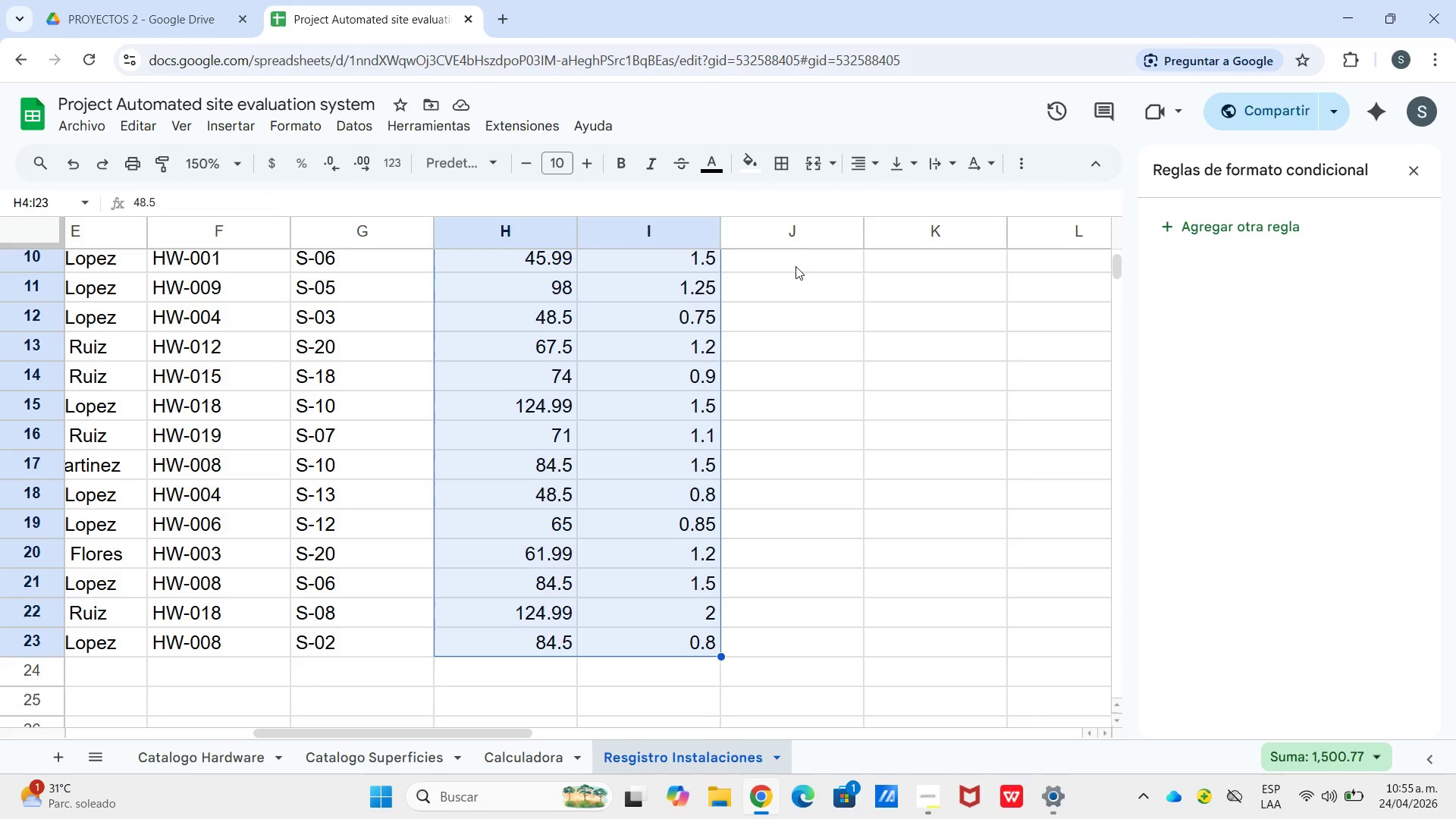 
scroll: coordinate [668, 630], scroll_direction: down, amount: 2.0
 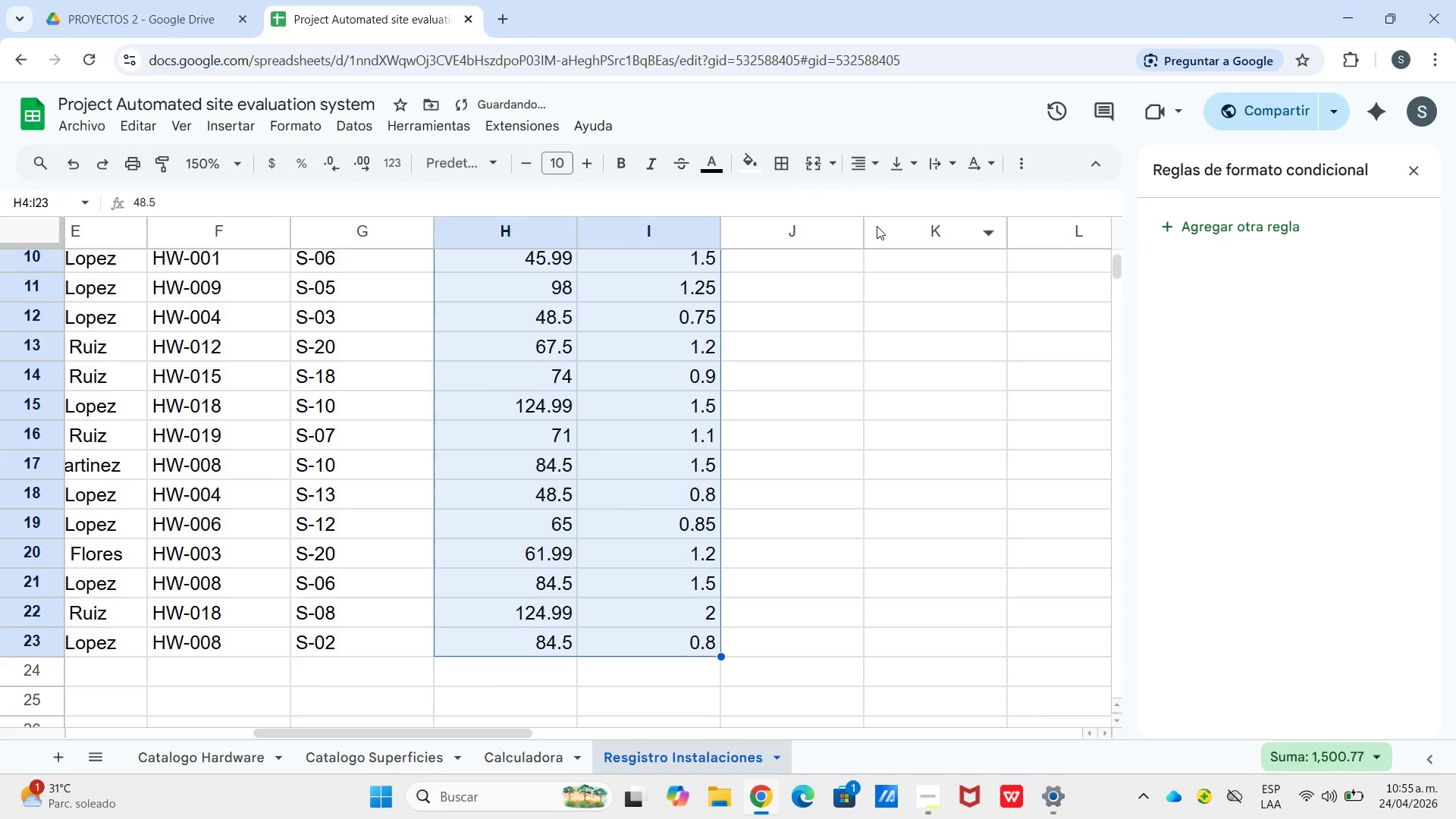 
wait(7.53)
 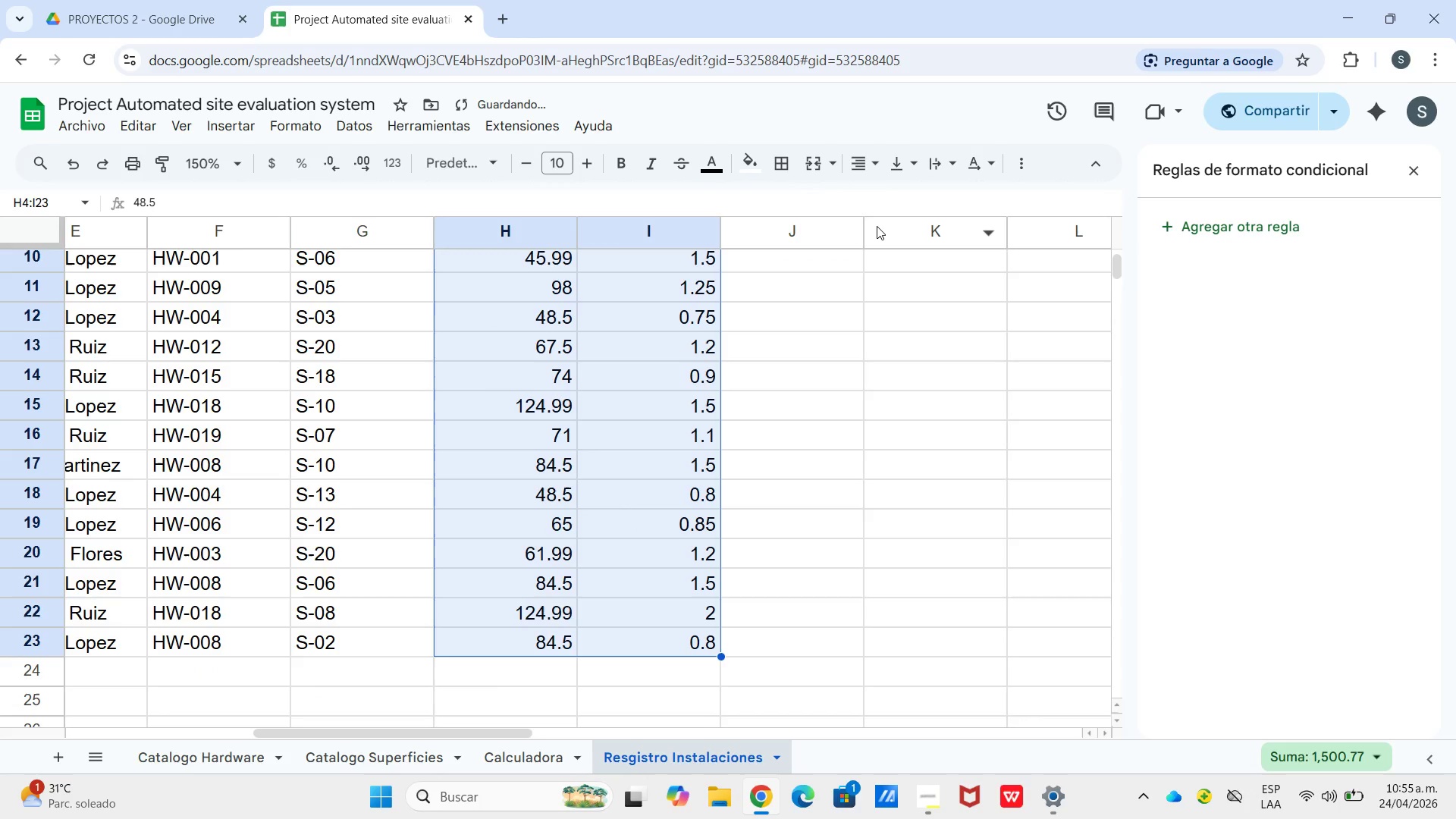 
scroll: coordinate [604, 466], scroll_direction: up, amount: 5.0
 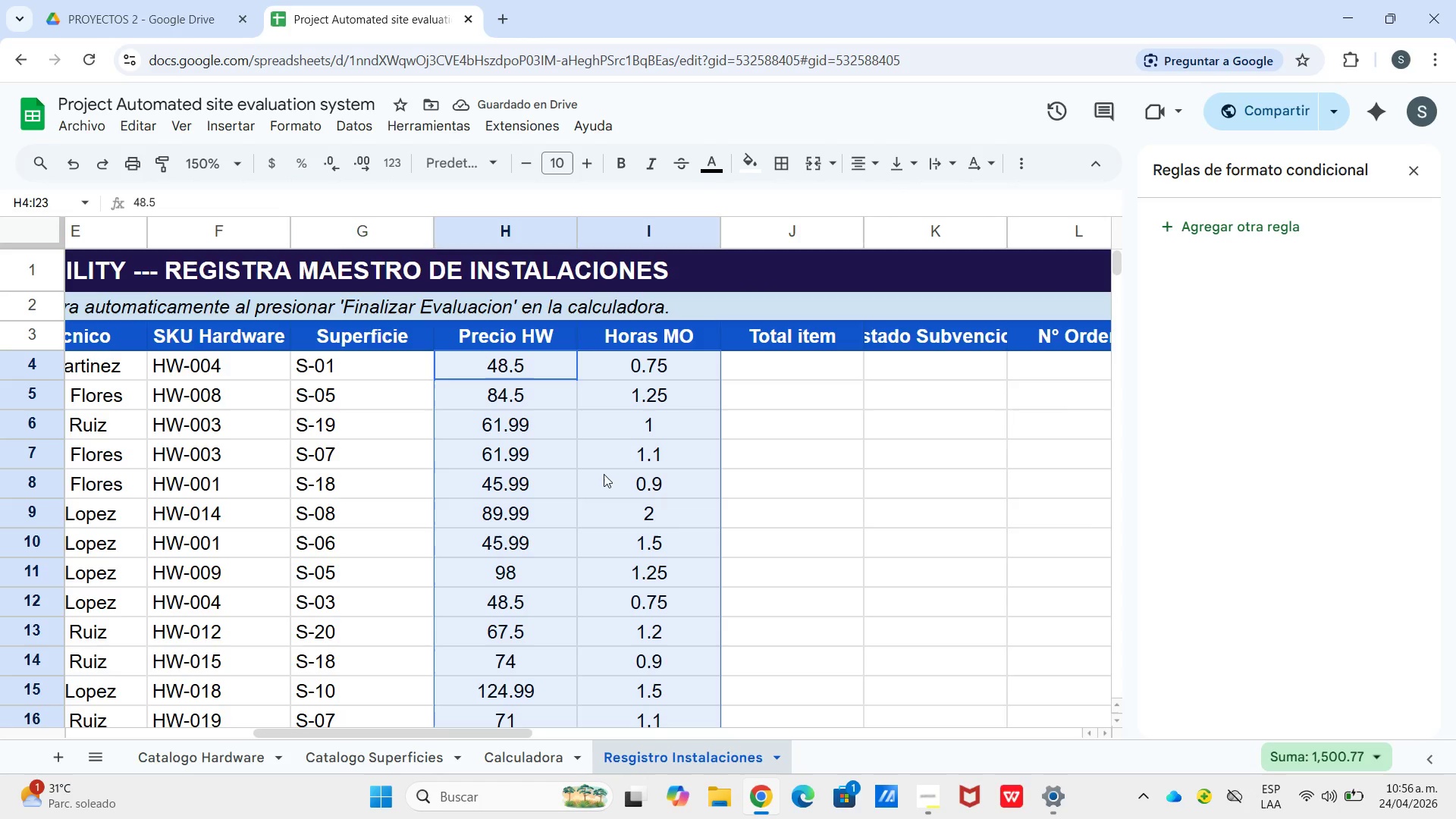 
left_click([531, 390])
 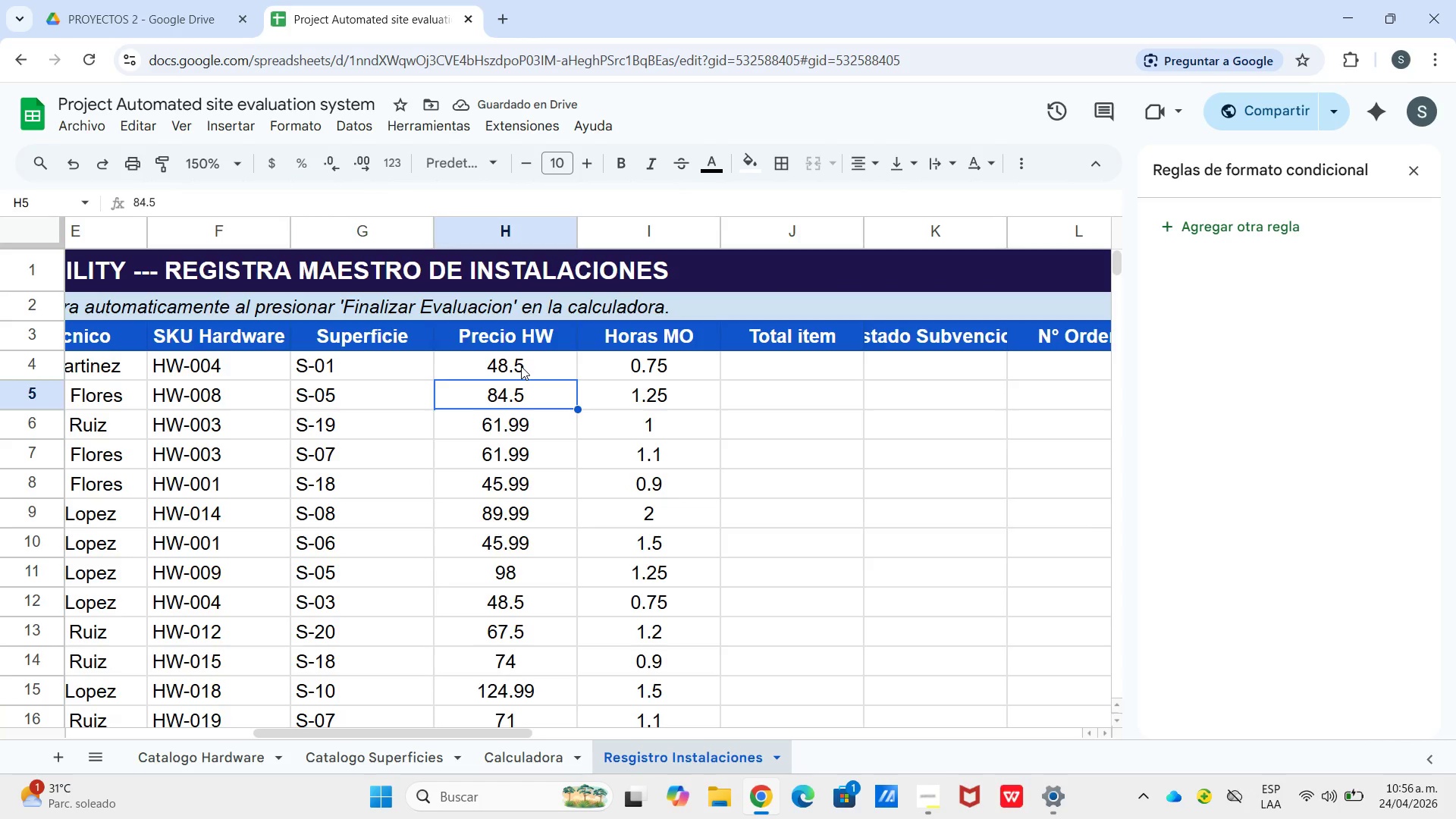 
left_click_drag(start_coordinate=[521, 366], to_coordinate=[490, 491])
 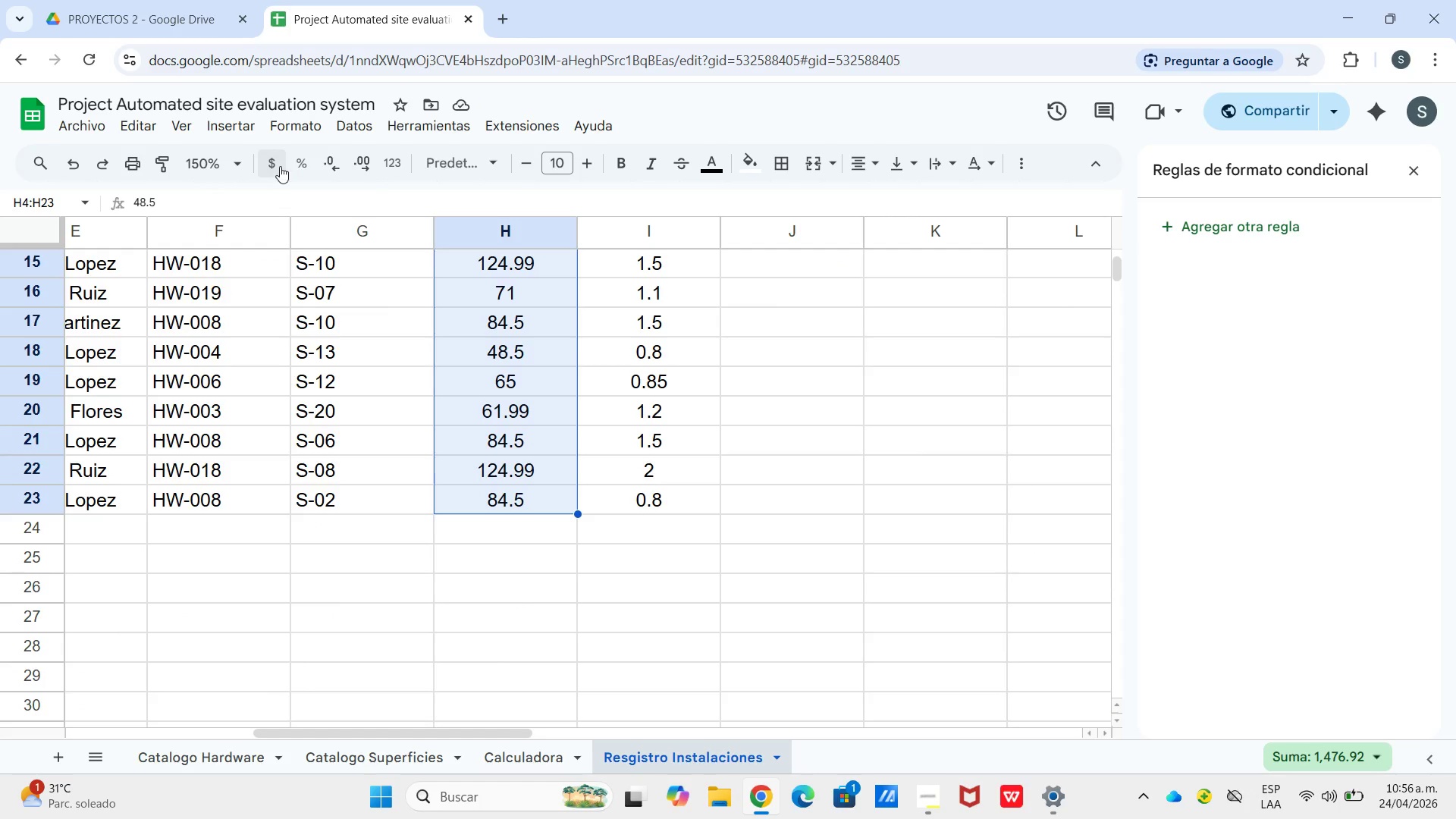 
scroll: coordinate [540, 639], scroll_direction: down, amount: 3.0
 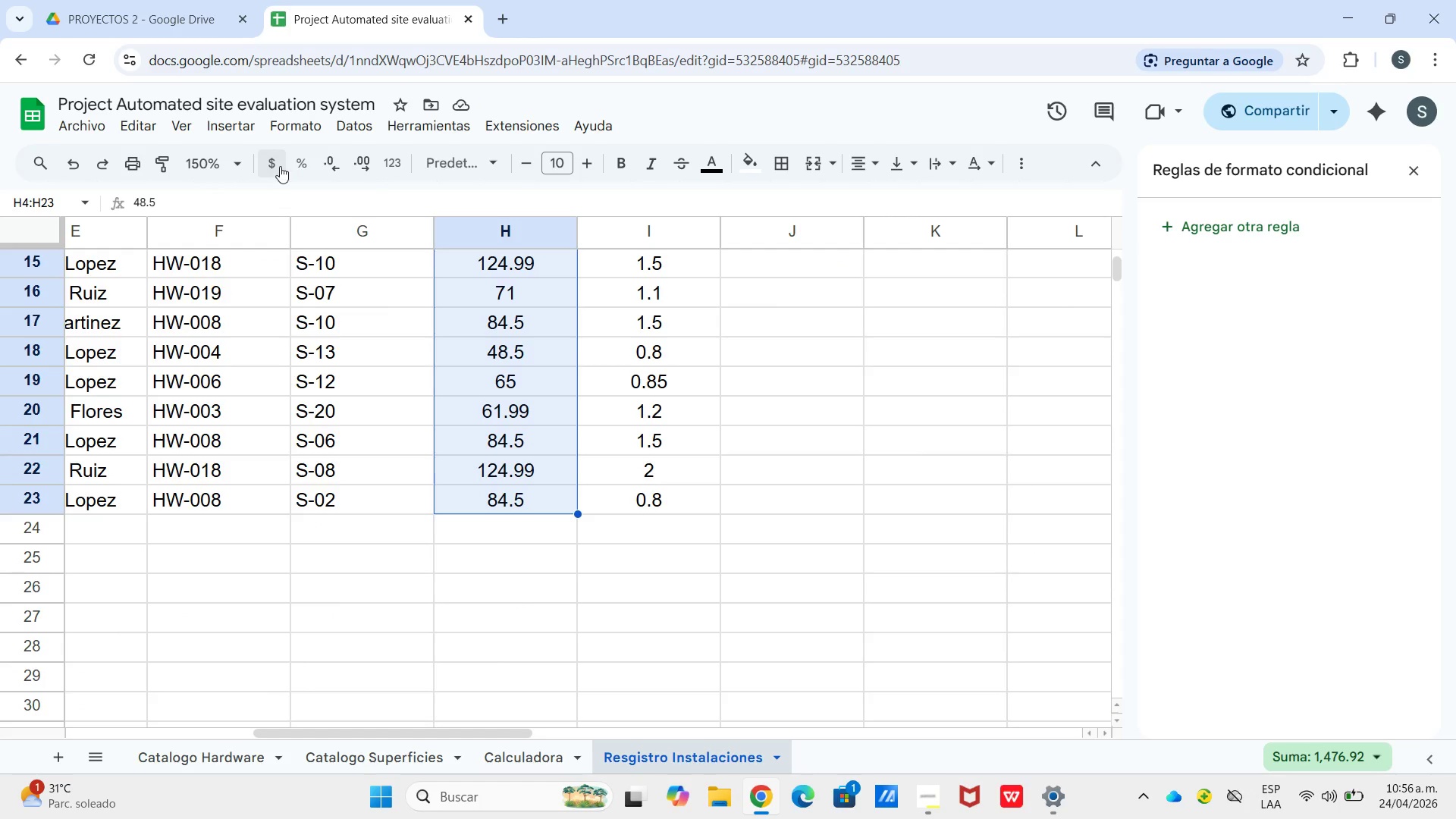 
left_click_drag(start_coordinate=[278, 159], to_coordinate=[278, 165])
 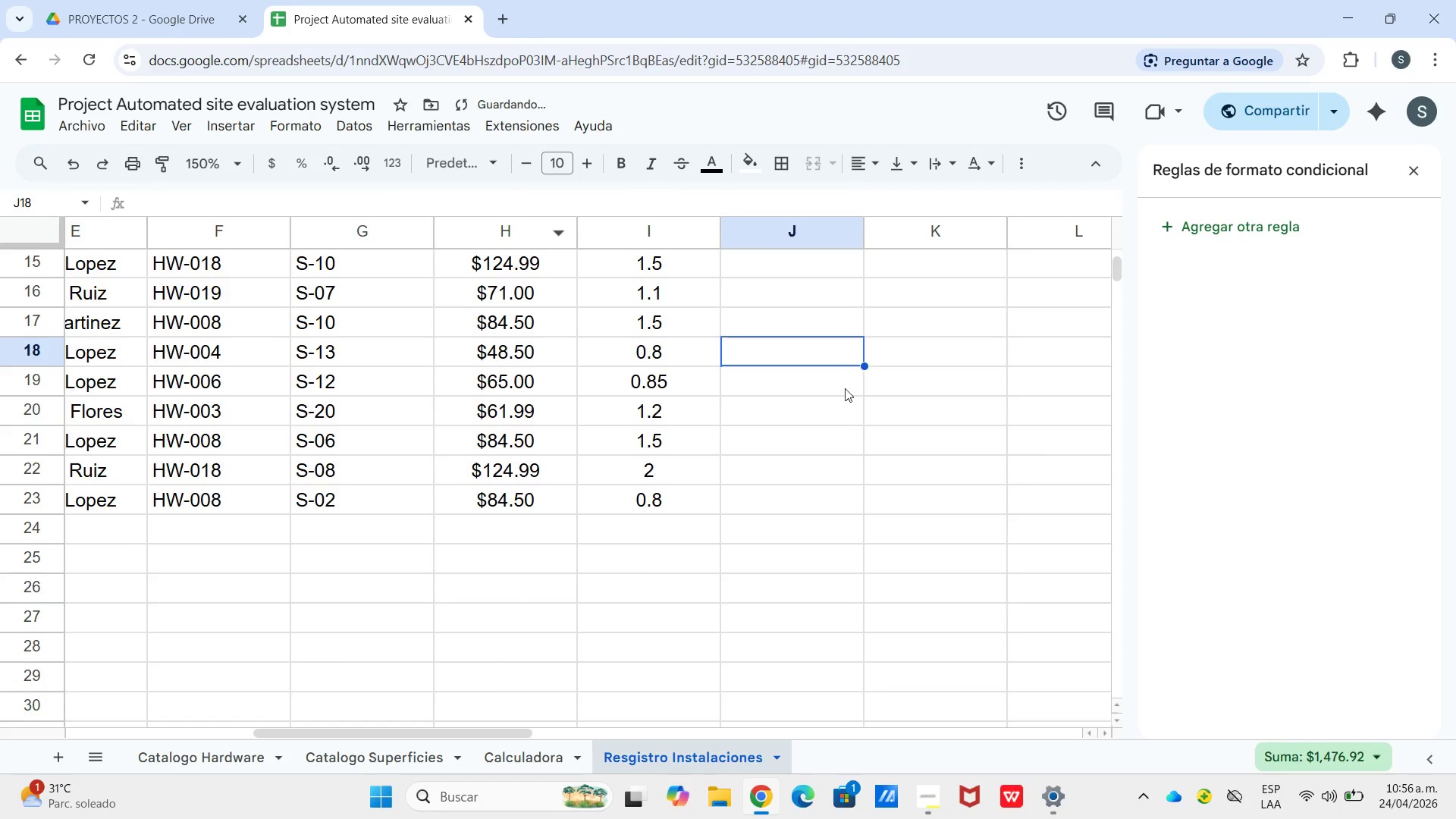 
scroll: coordinate [838, 406], scroll_direction: up, amount: 5.0
 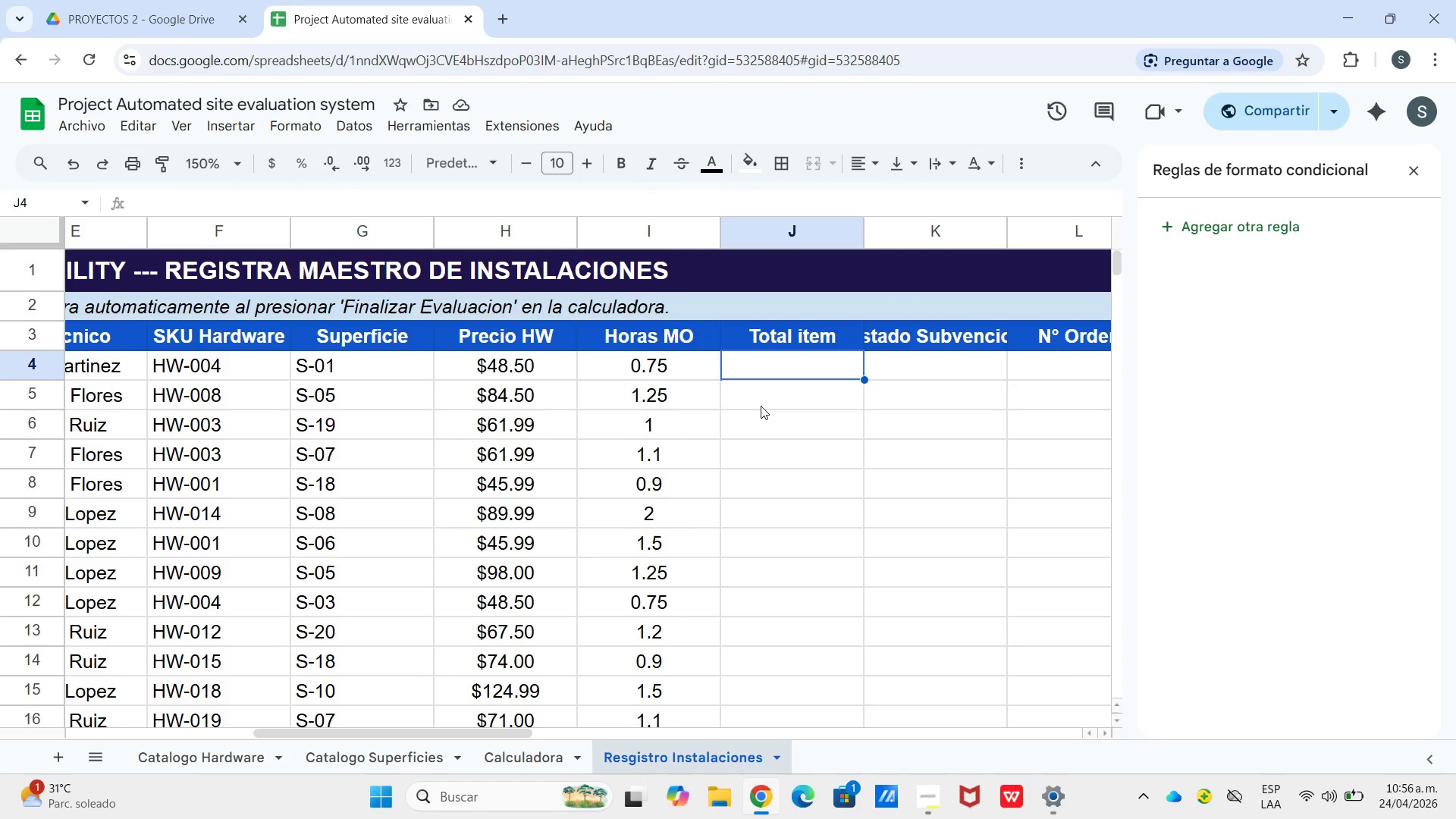 
wait(14.99)
 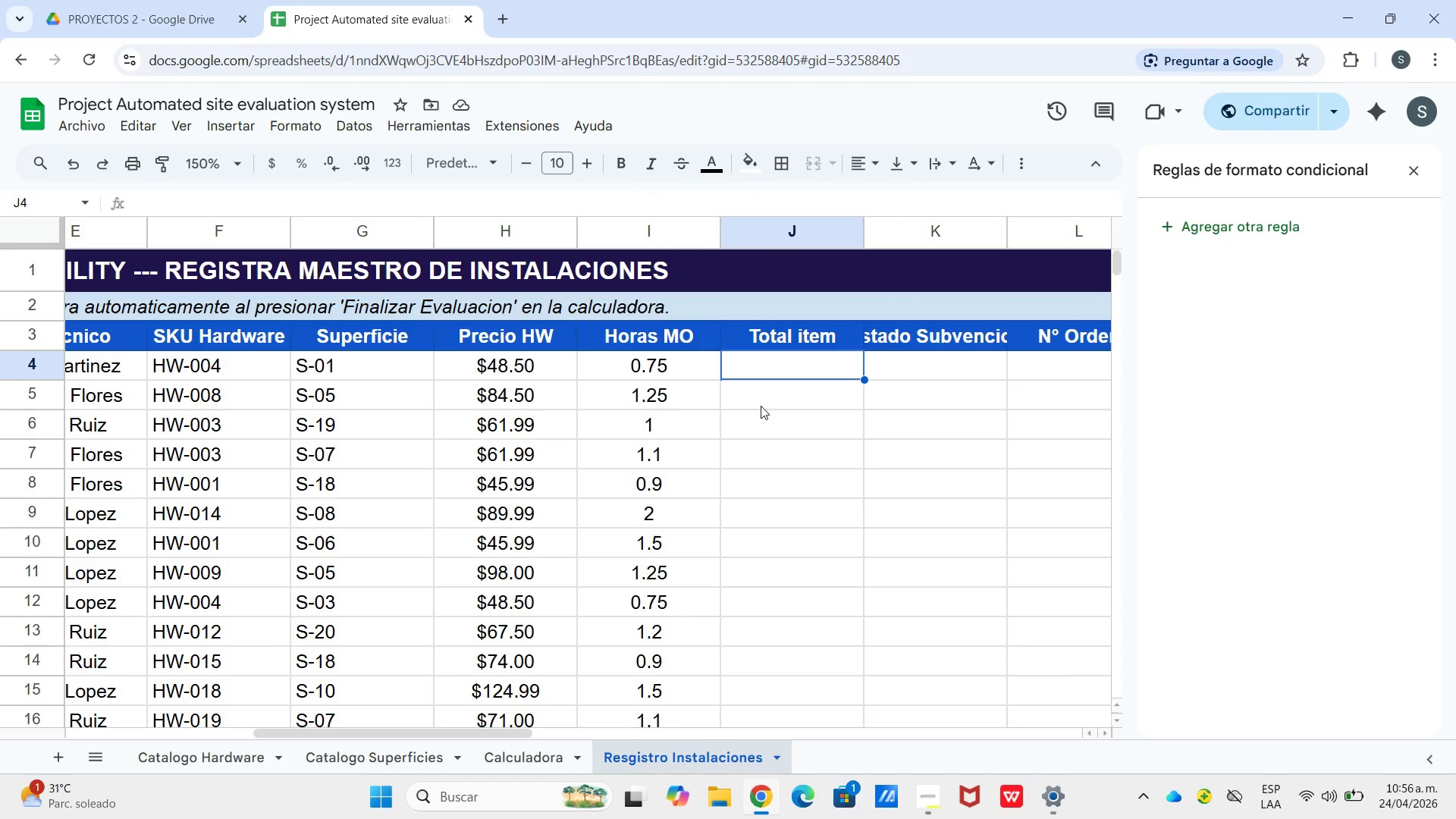 
key(Numpad8)
 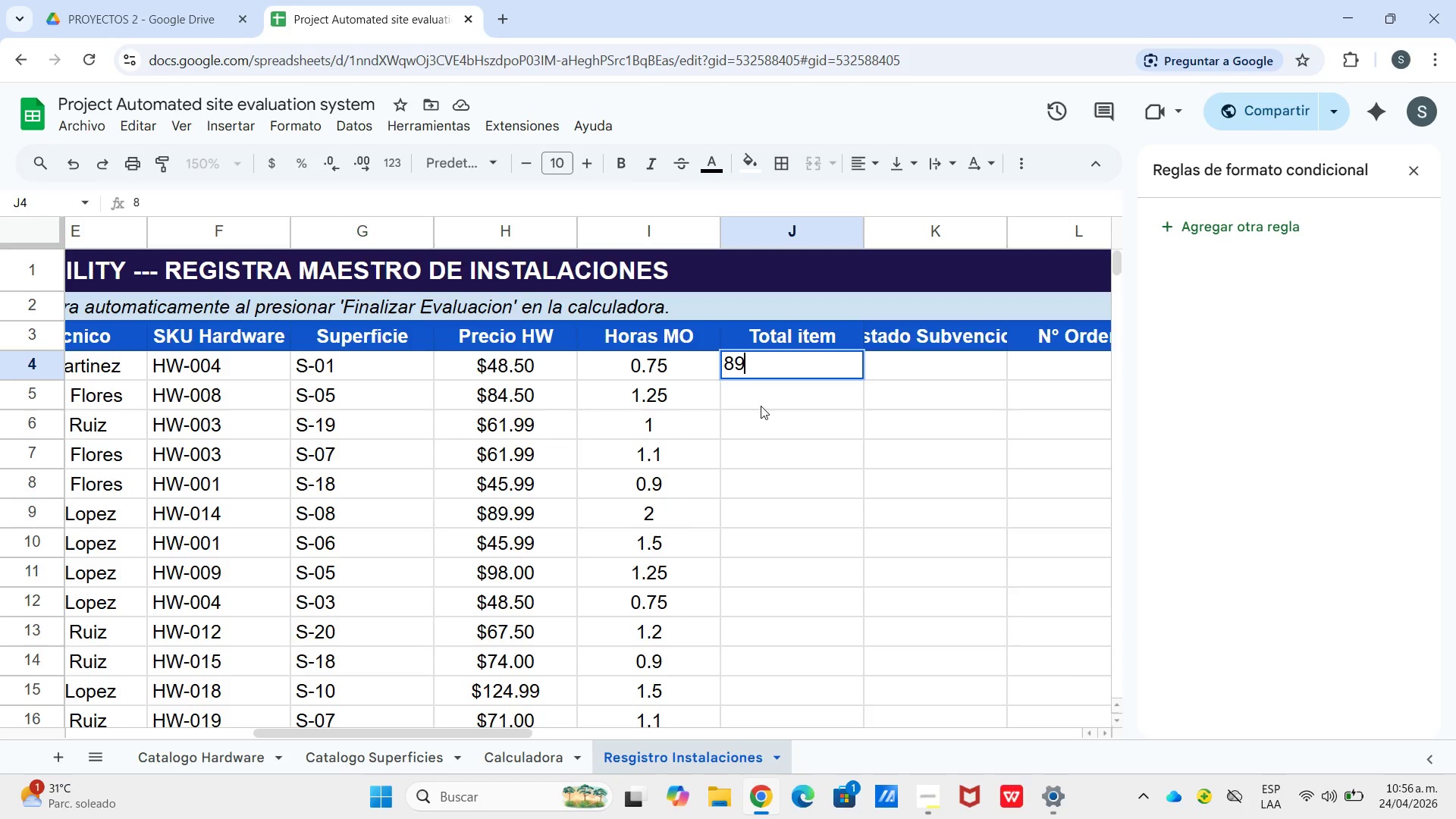 
key(Numpad9)
 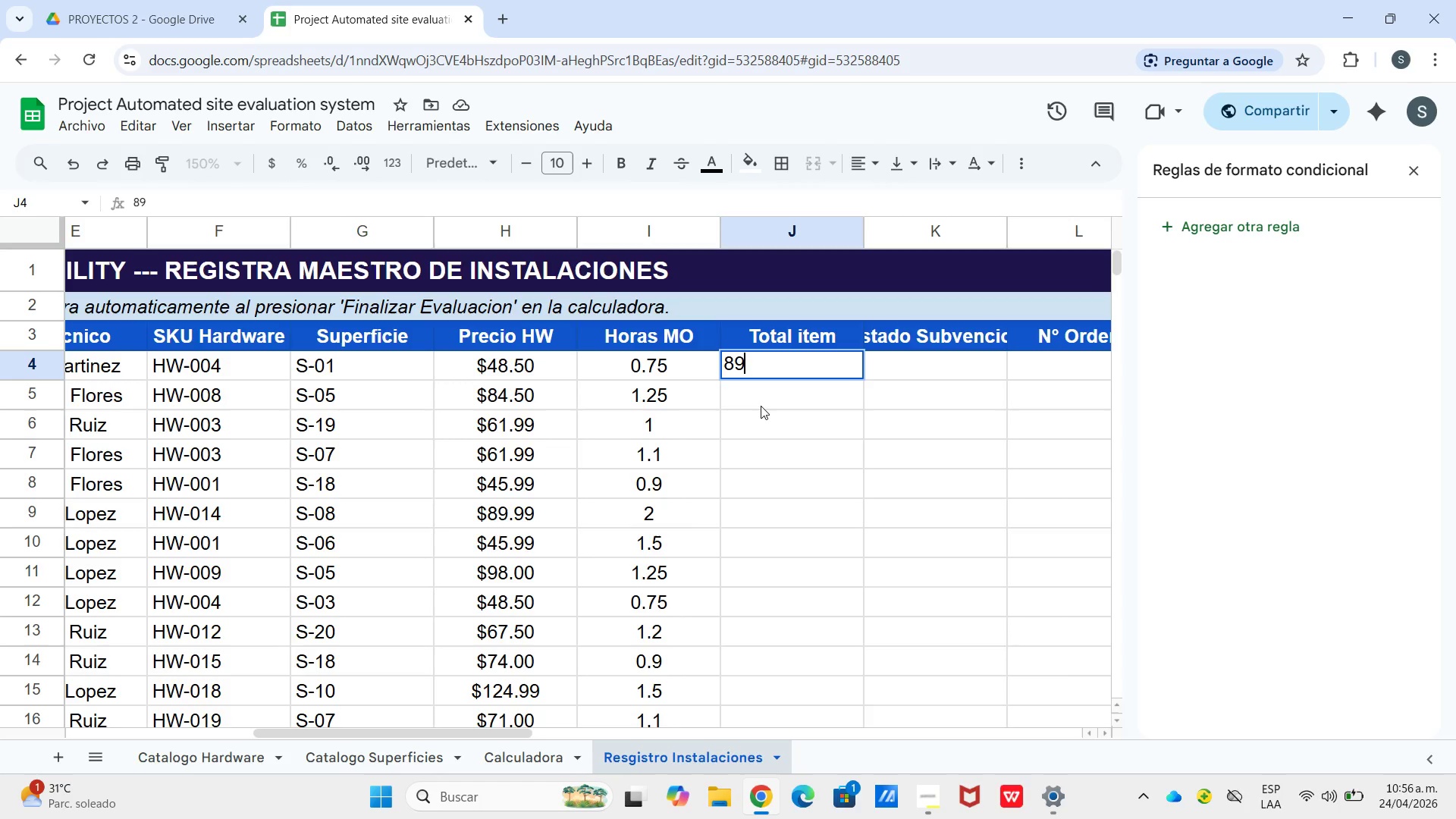 
key(NumpadDecimal)
 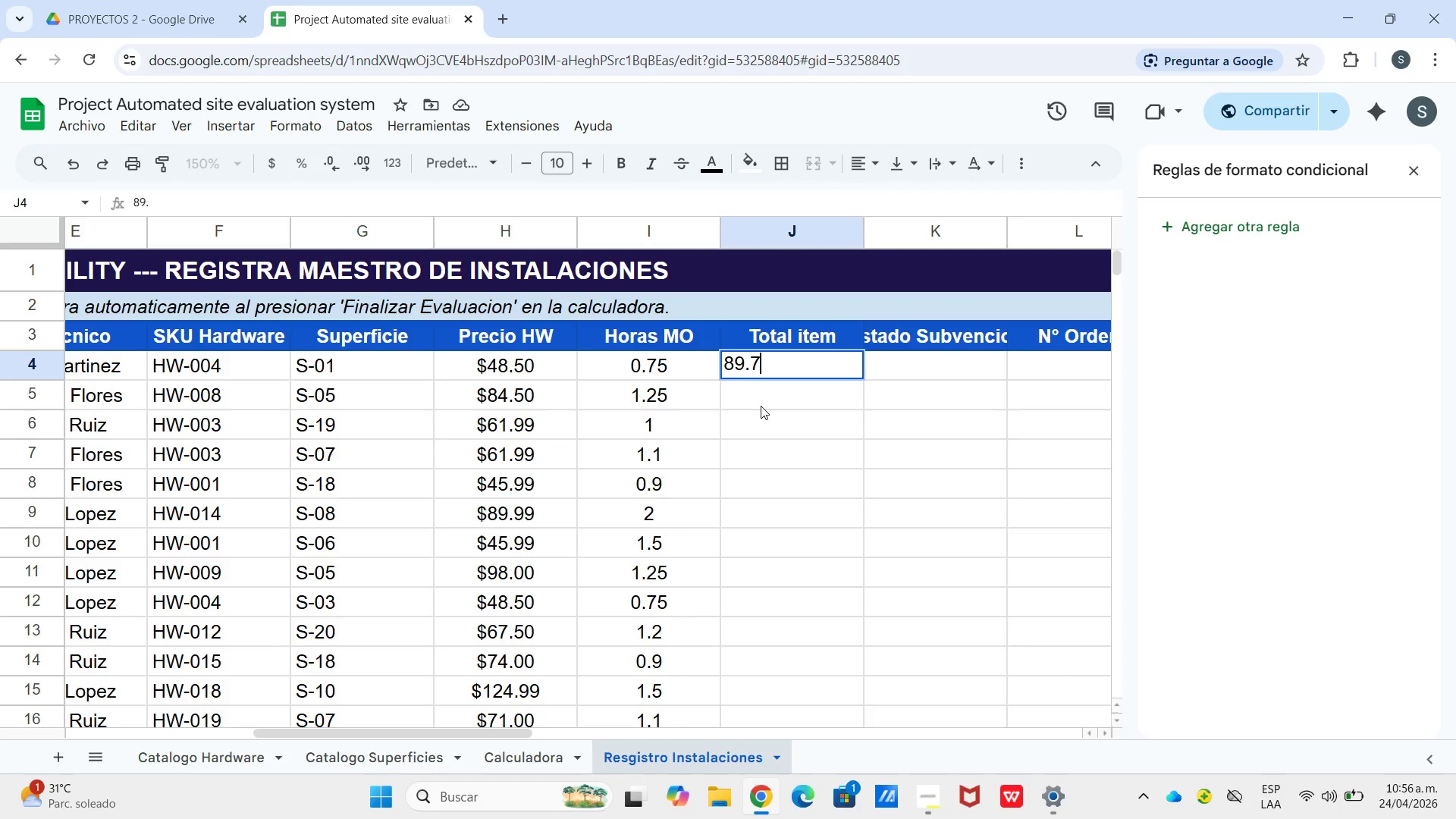 
key(Numpad7)
 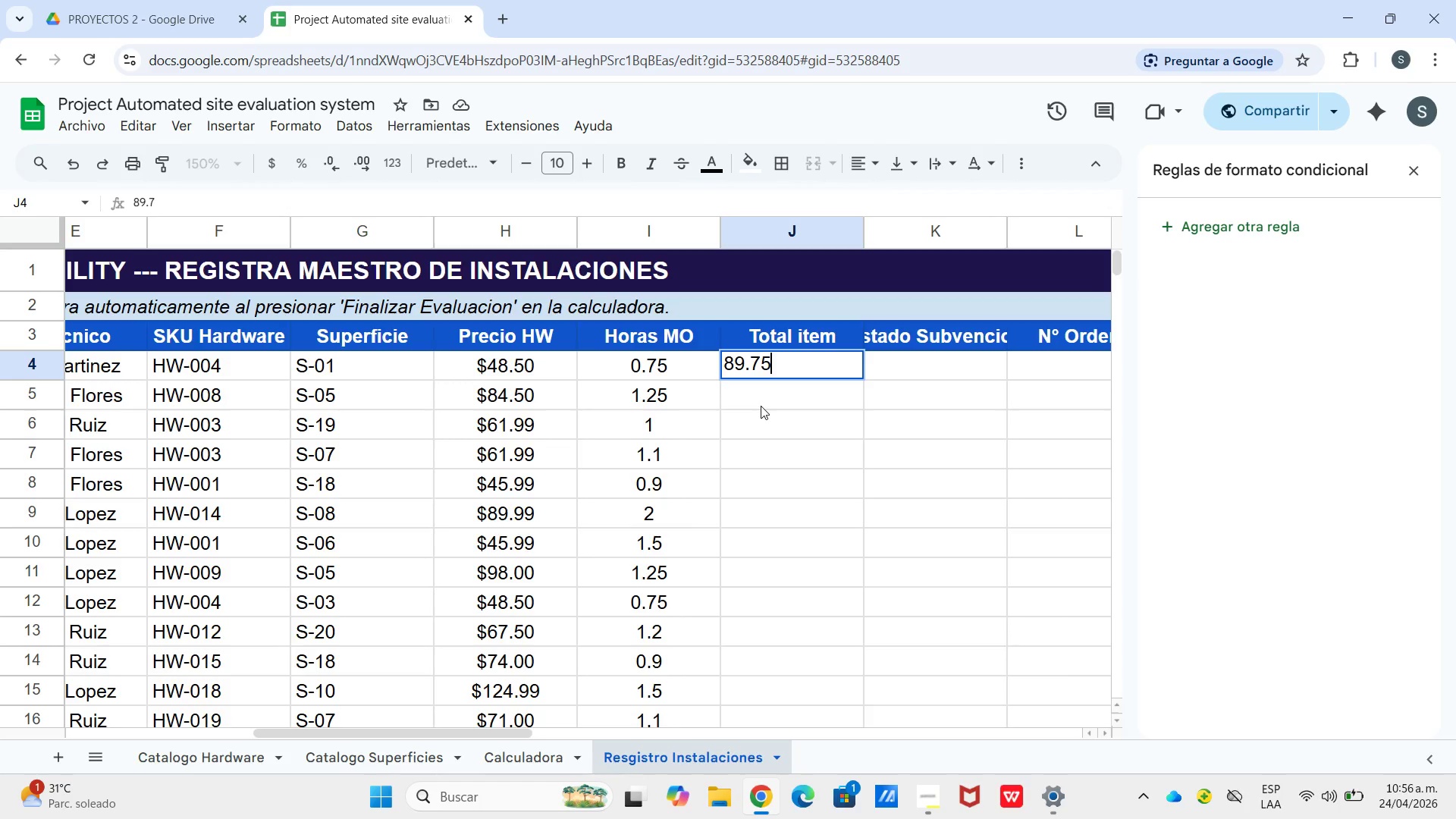 
key(Numpad5)
 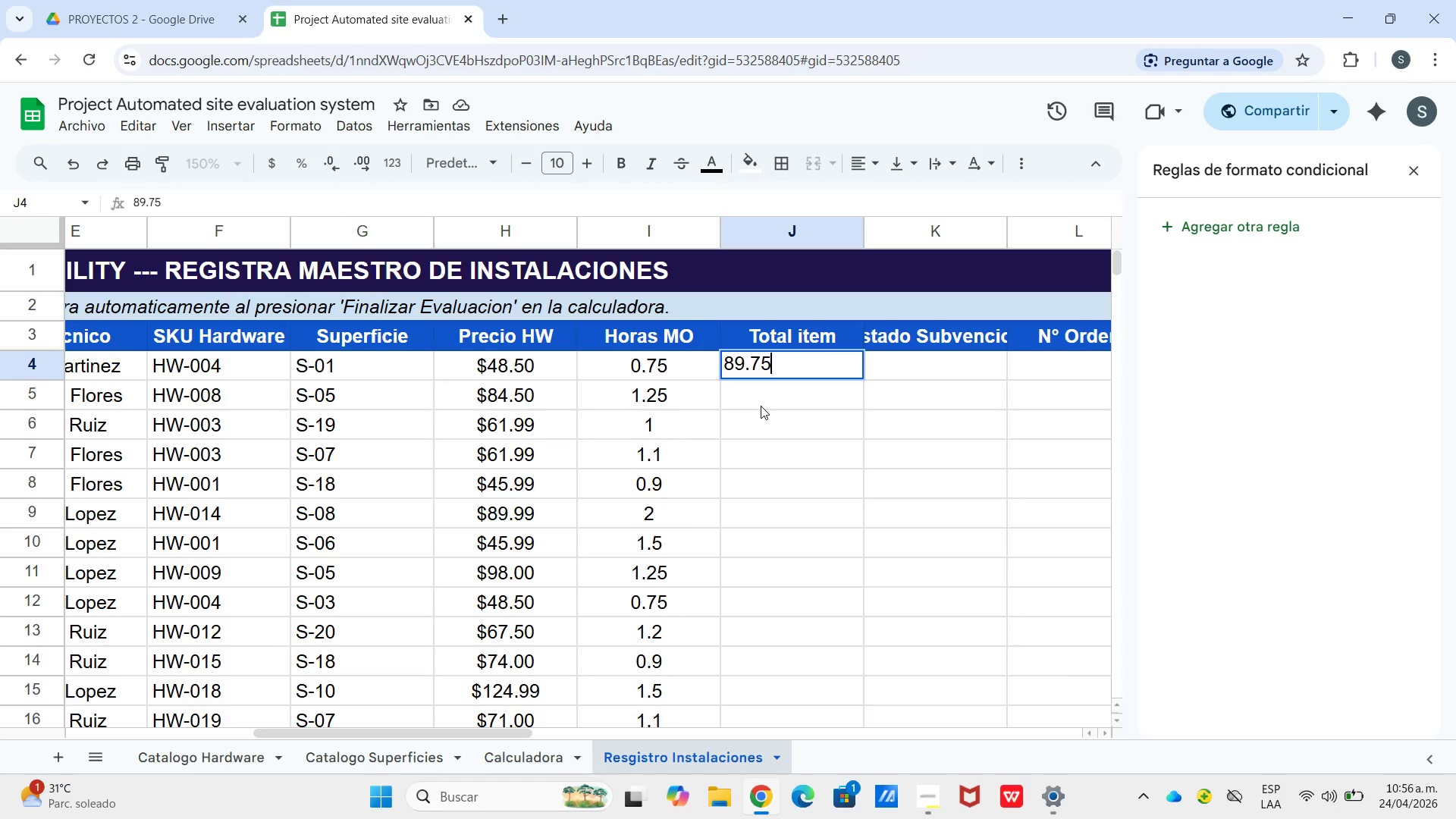 
key(Enter)
 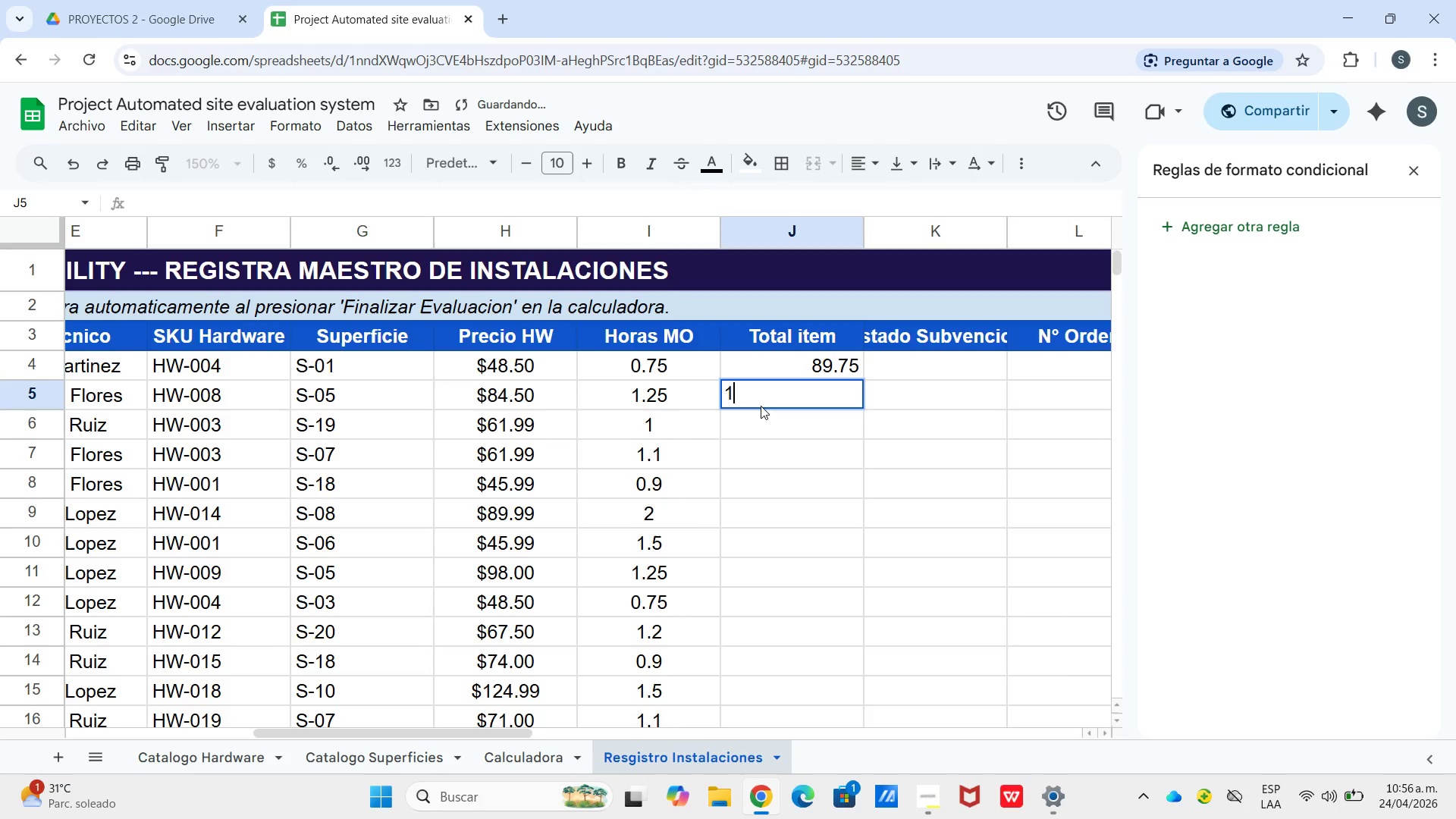 
key(Numpad1)
 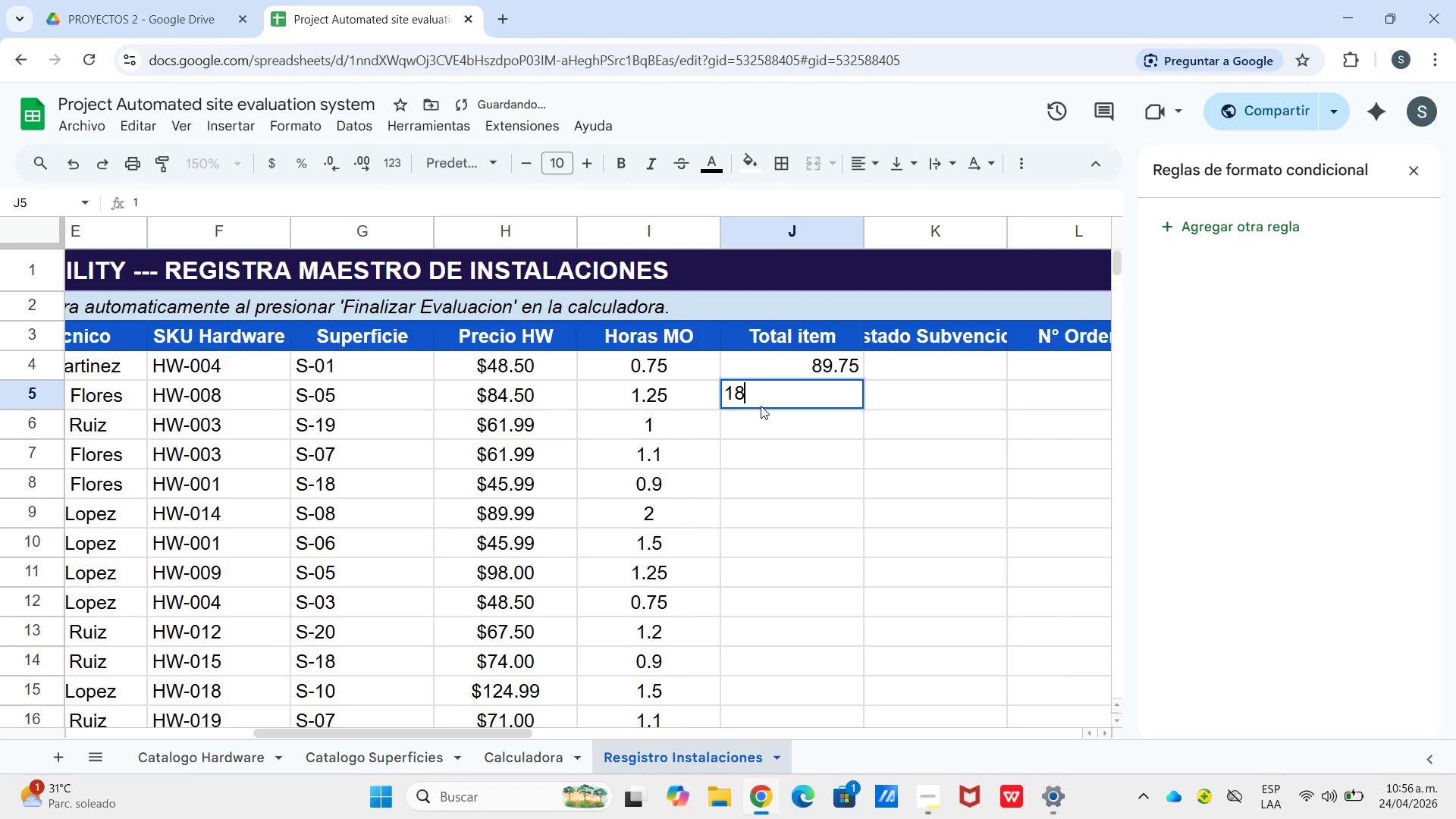 
key(Numpad8)
 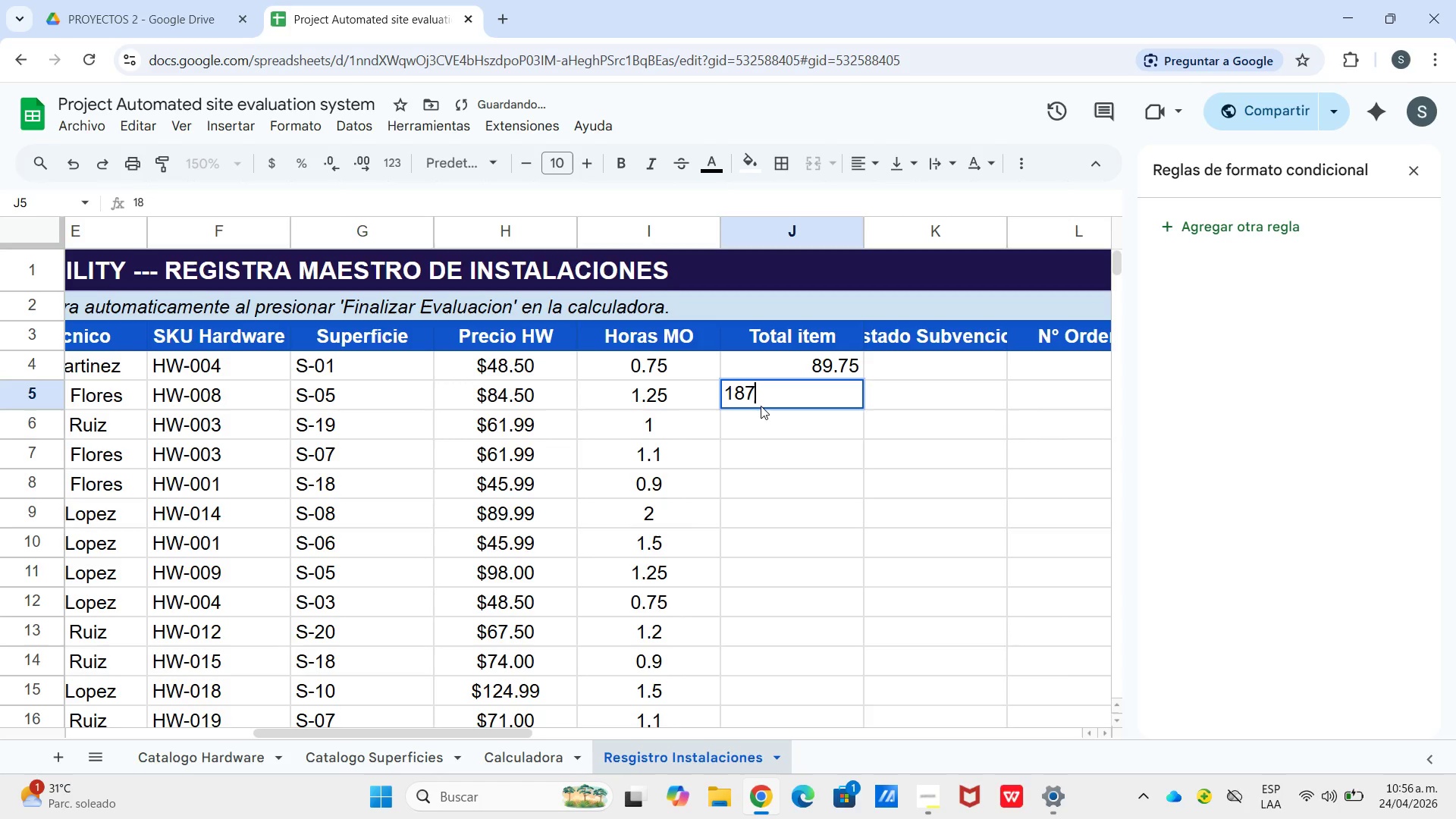 
key(Numpad7)
 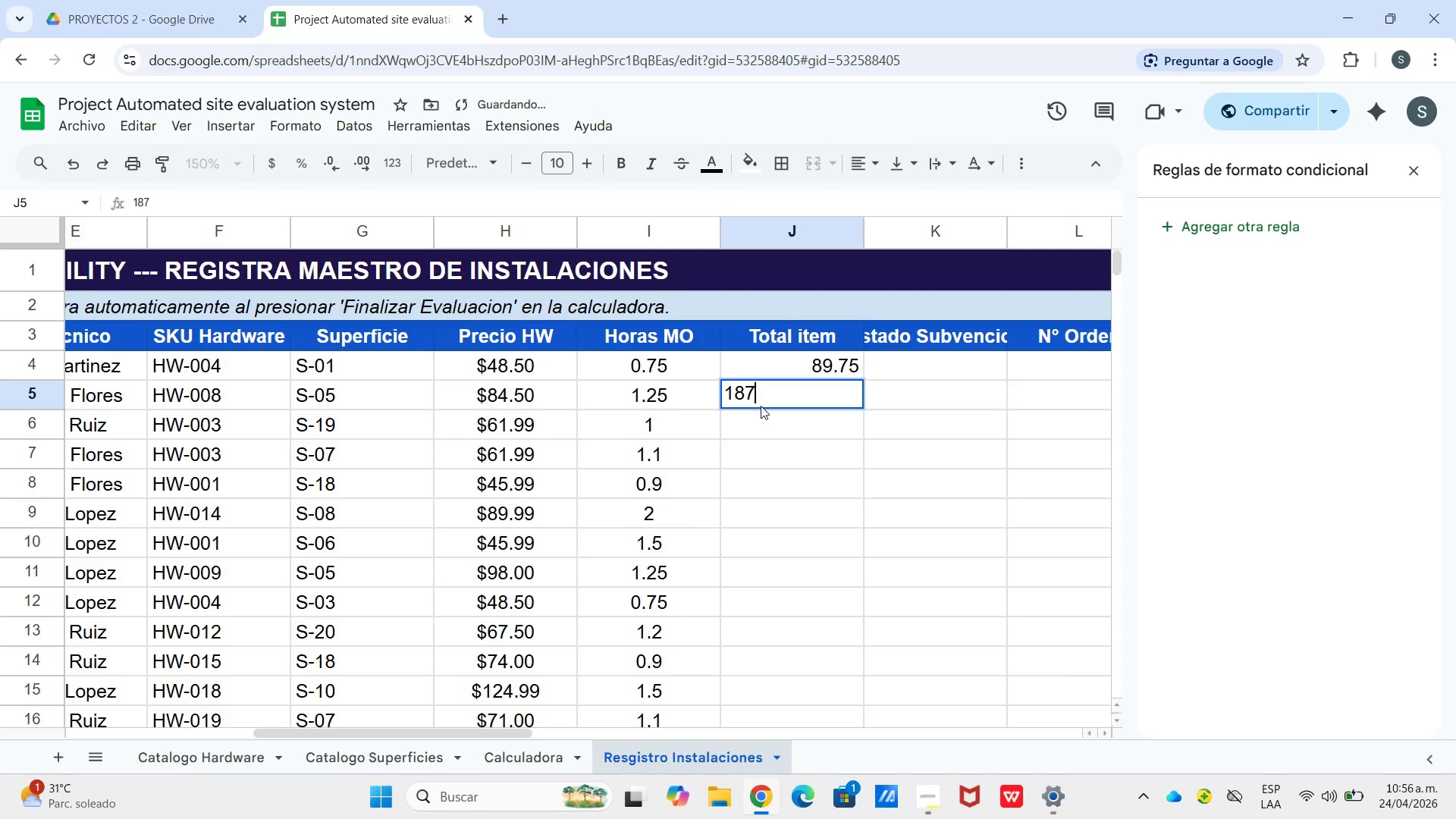 
key(NumpadDecimal)
 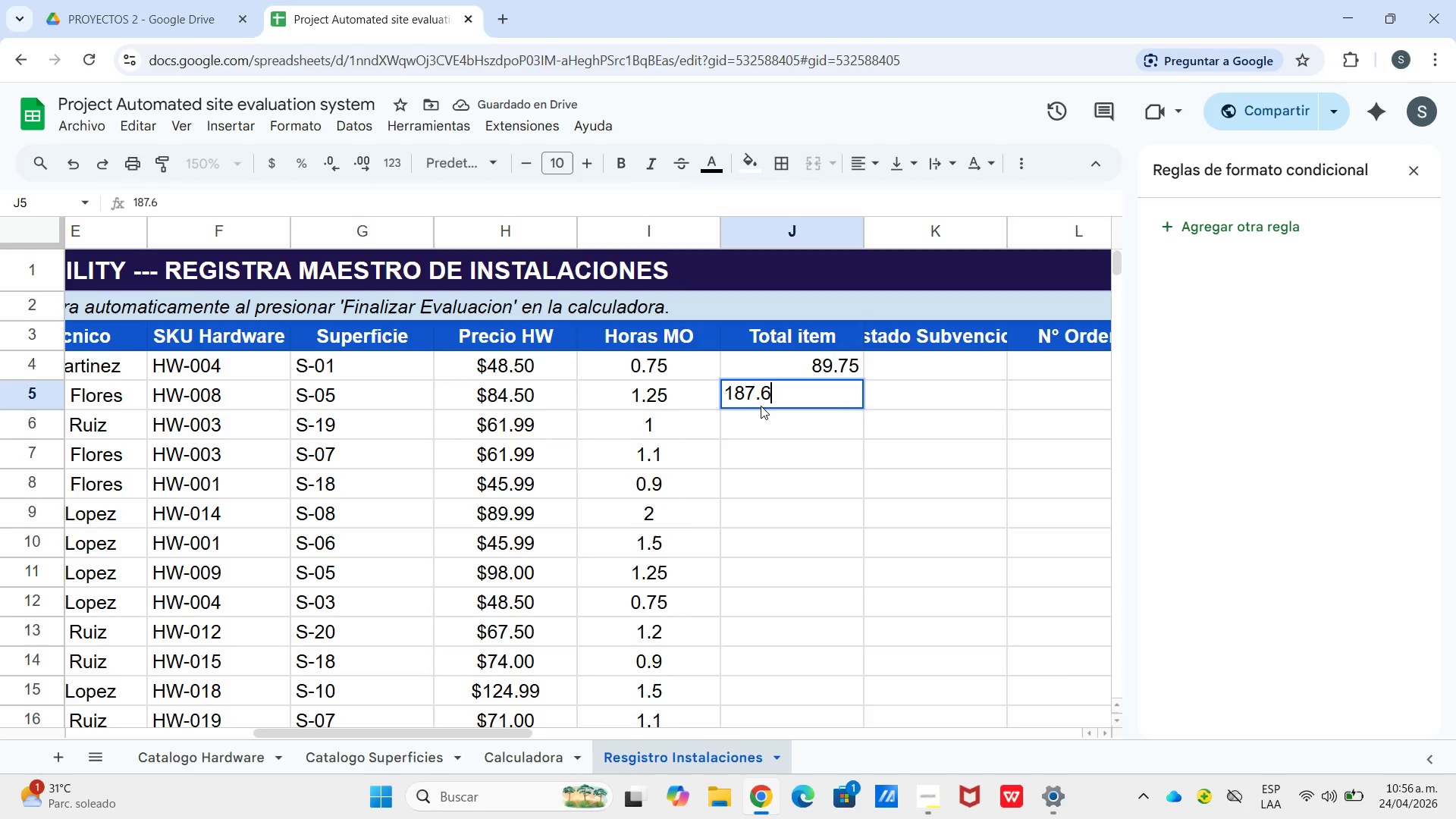 
key(Numpad6)
 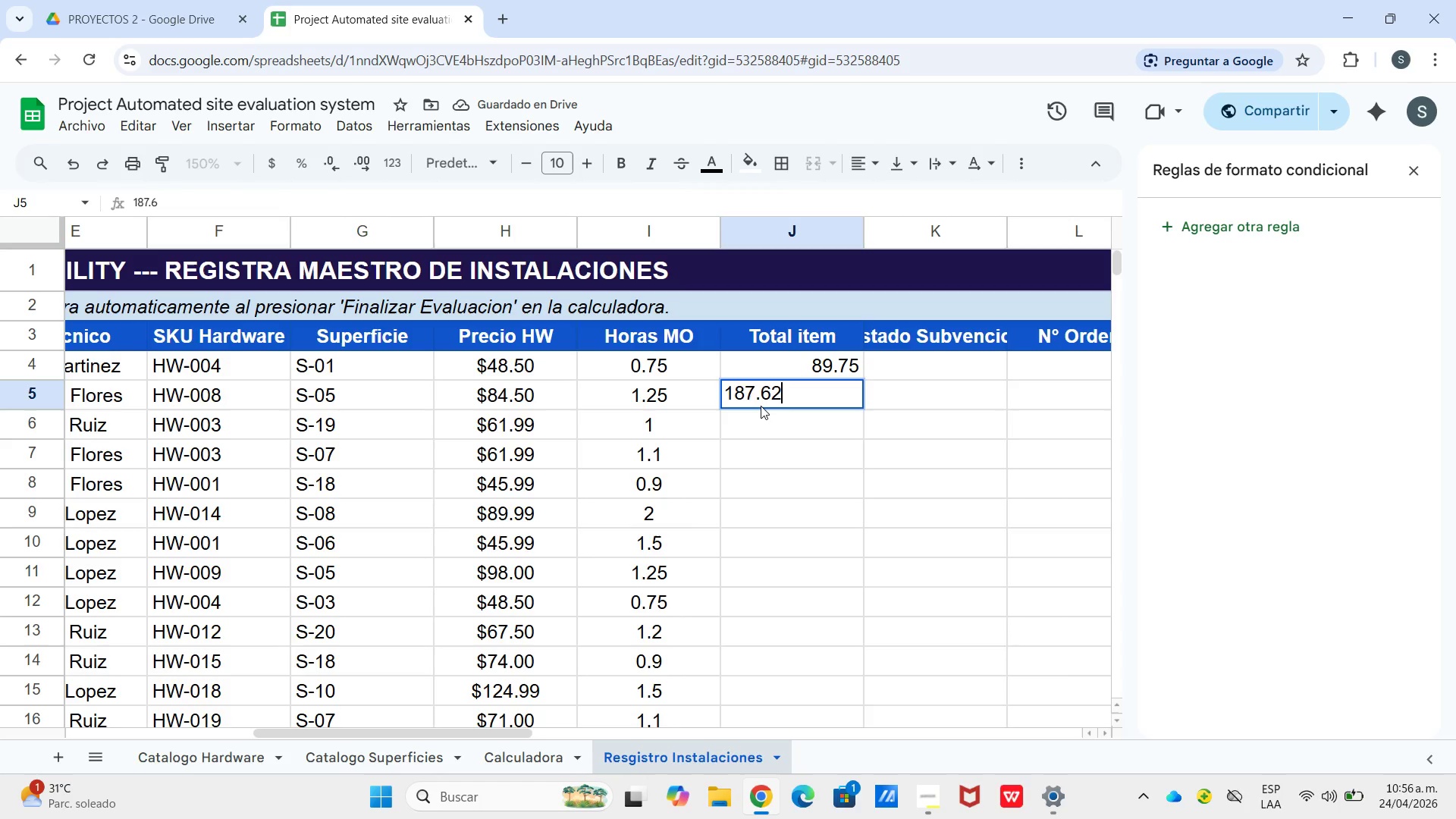 
key(Numpad2)
 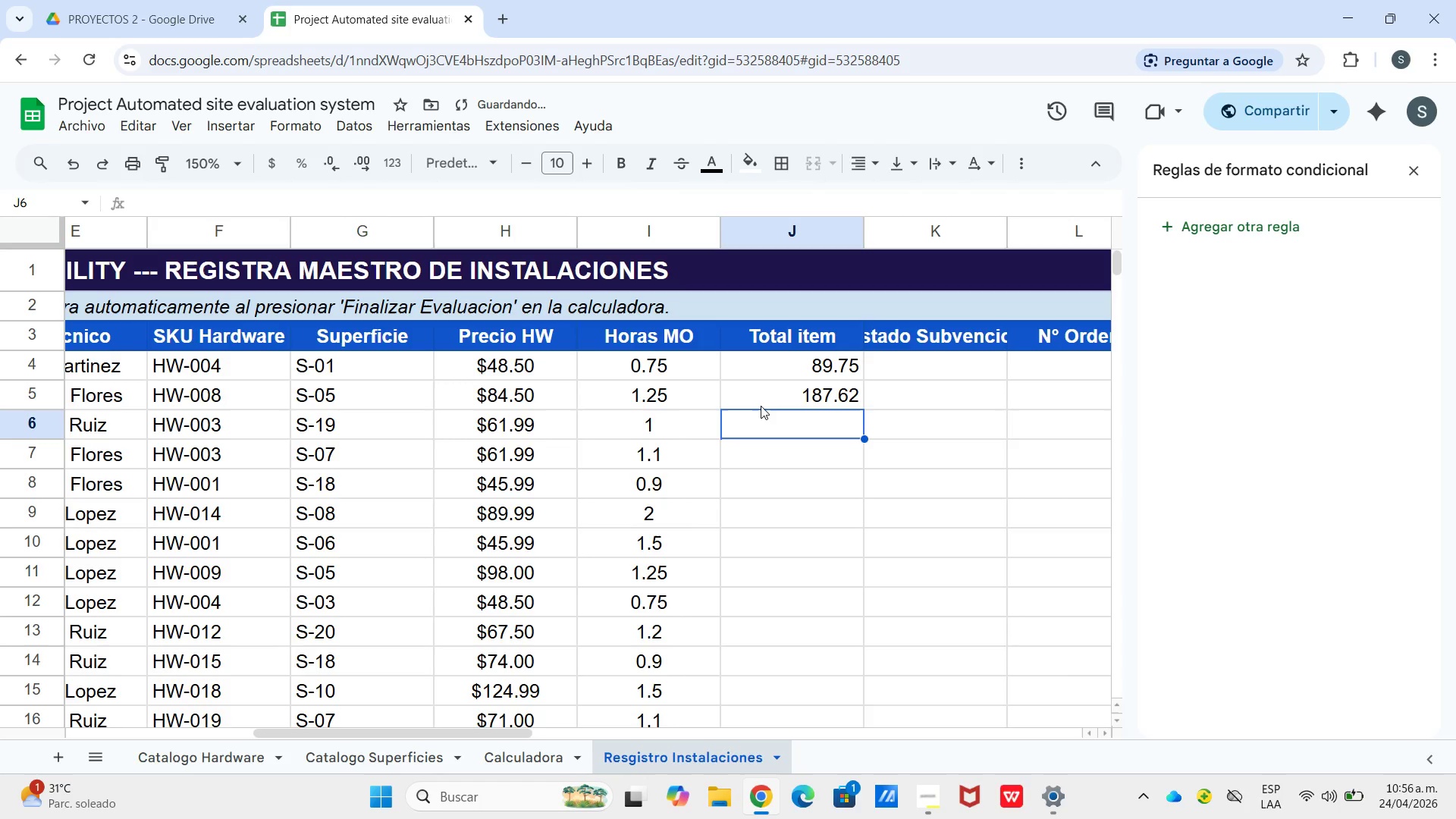 
key(Enter)
 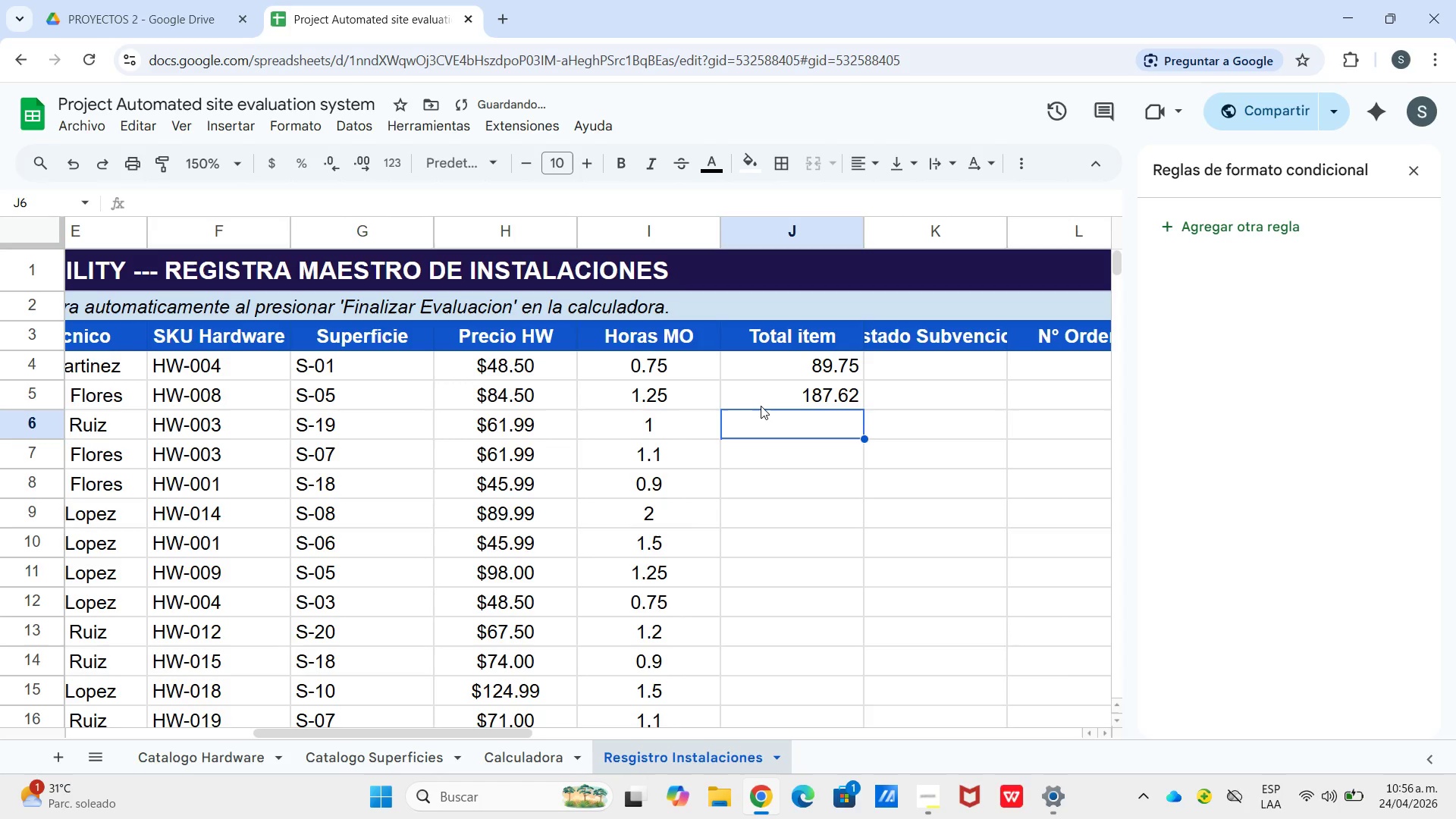 
key(Numpad1)
 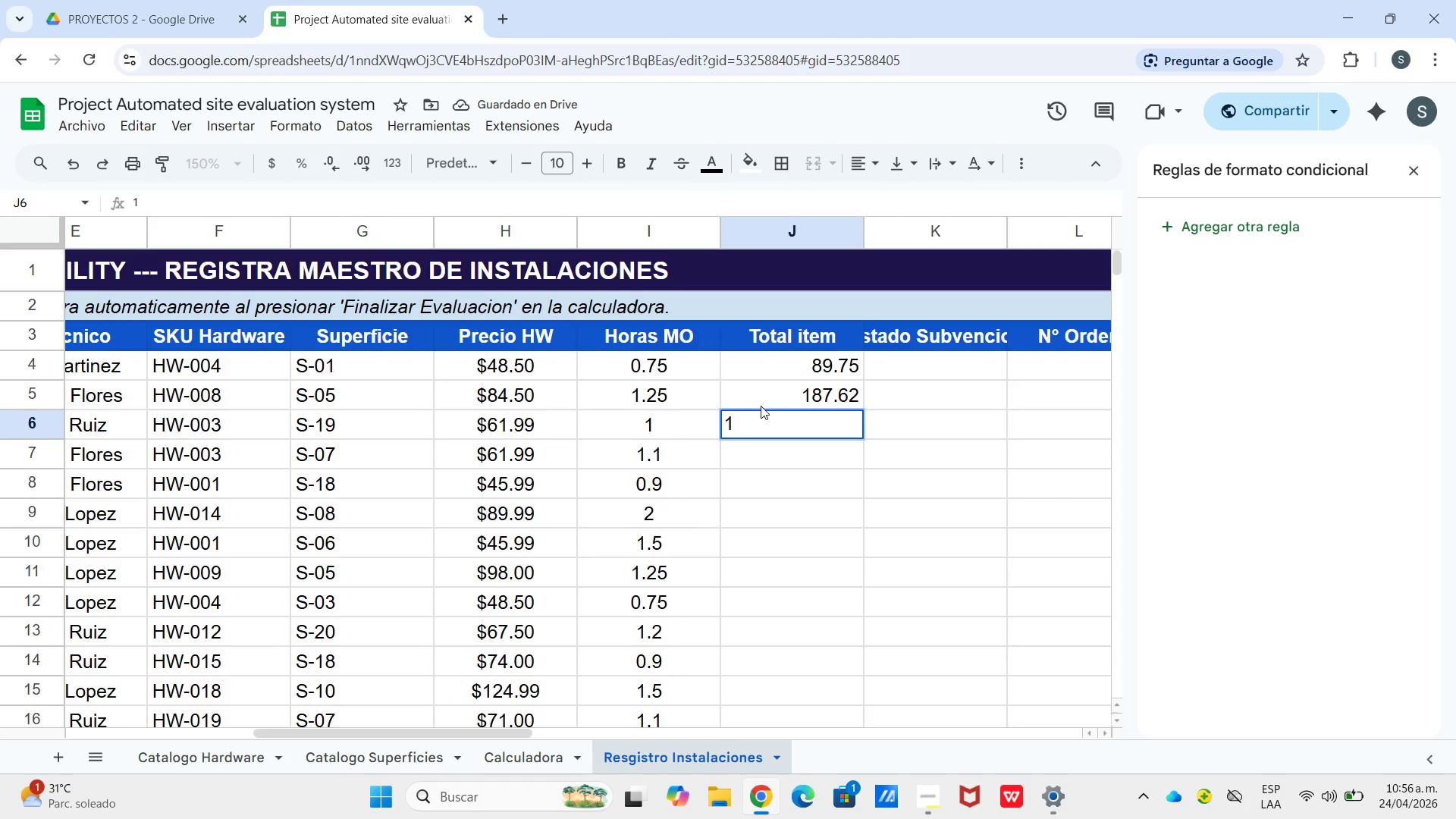 
key(Numpad3)
 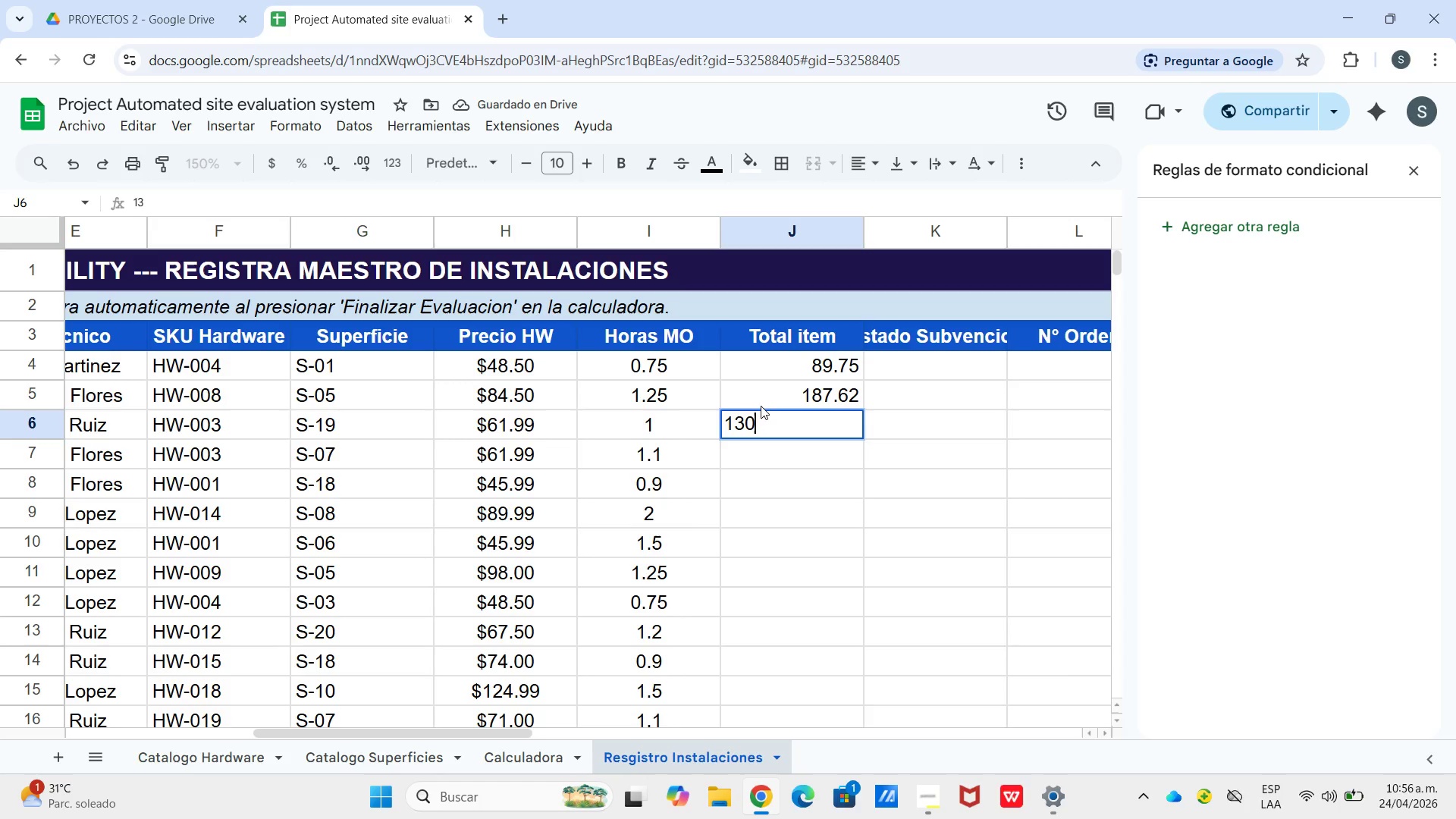 
key(Numpad0)
 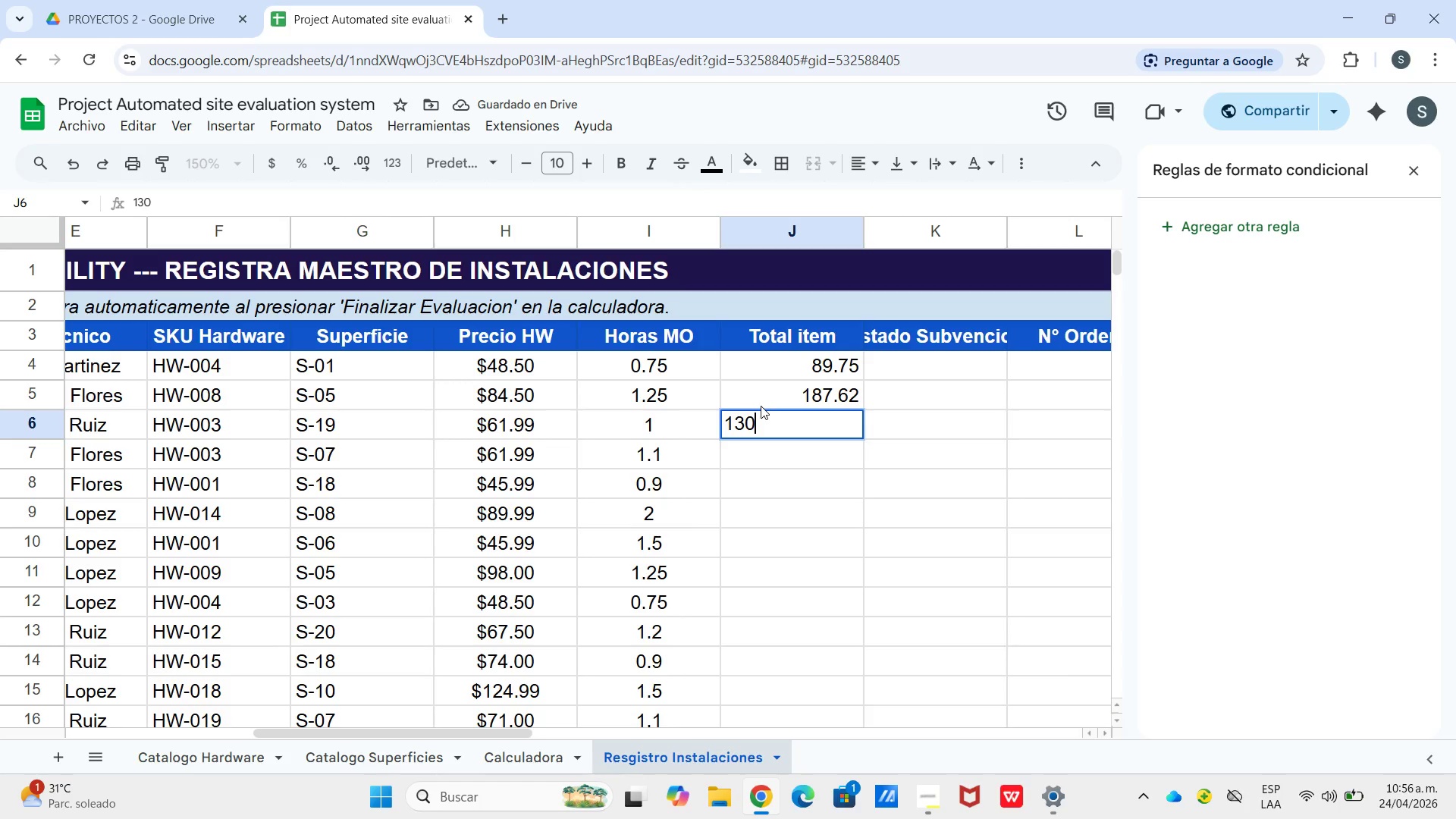 
key(NumpadDecimal)
 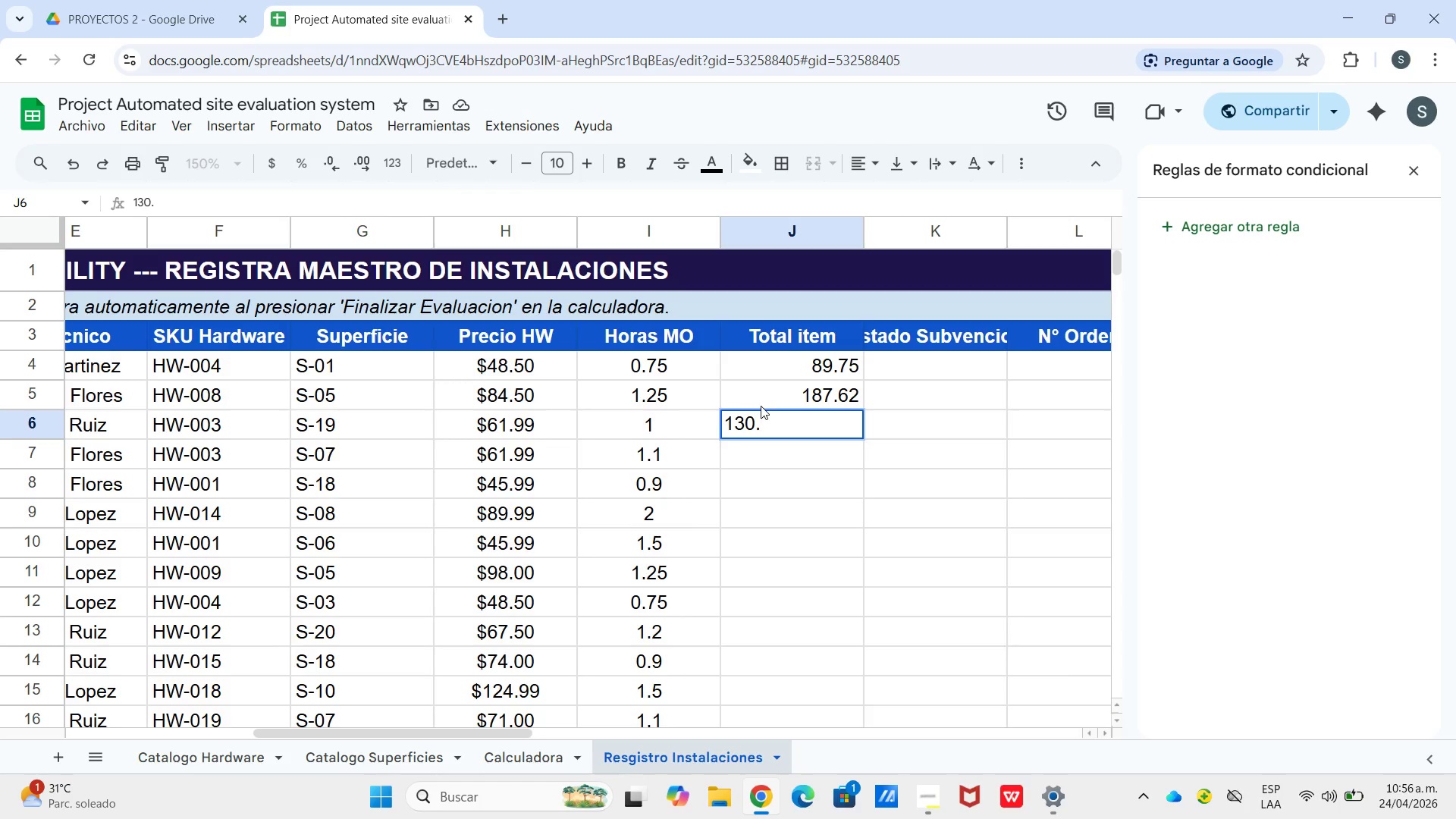 
key(Numpad7)
 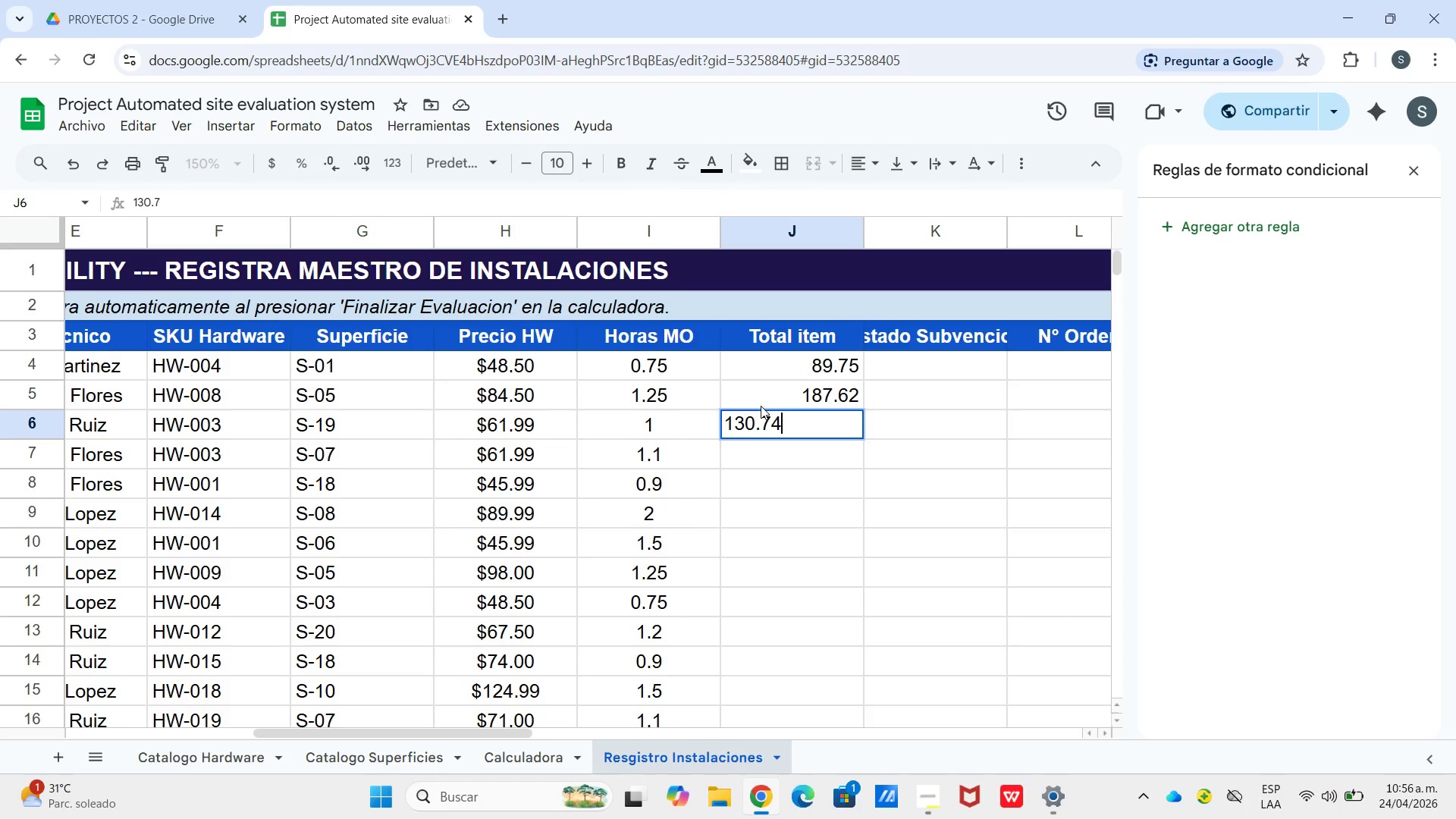 
key(Numpad4)
 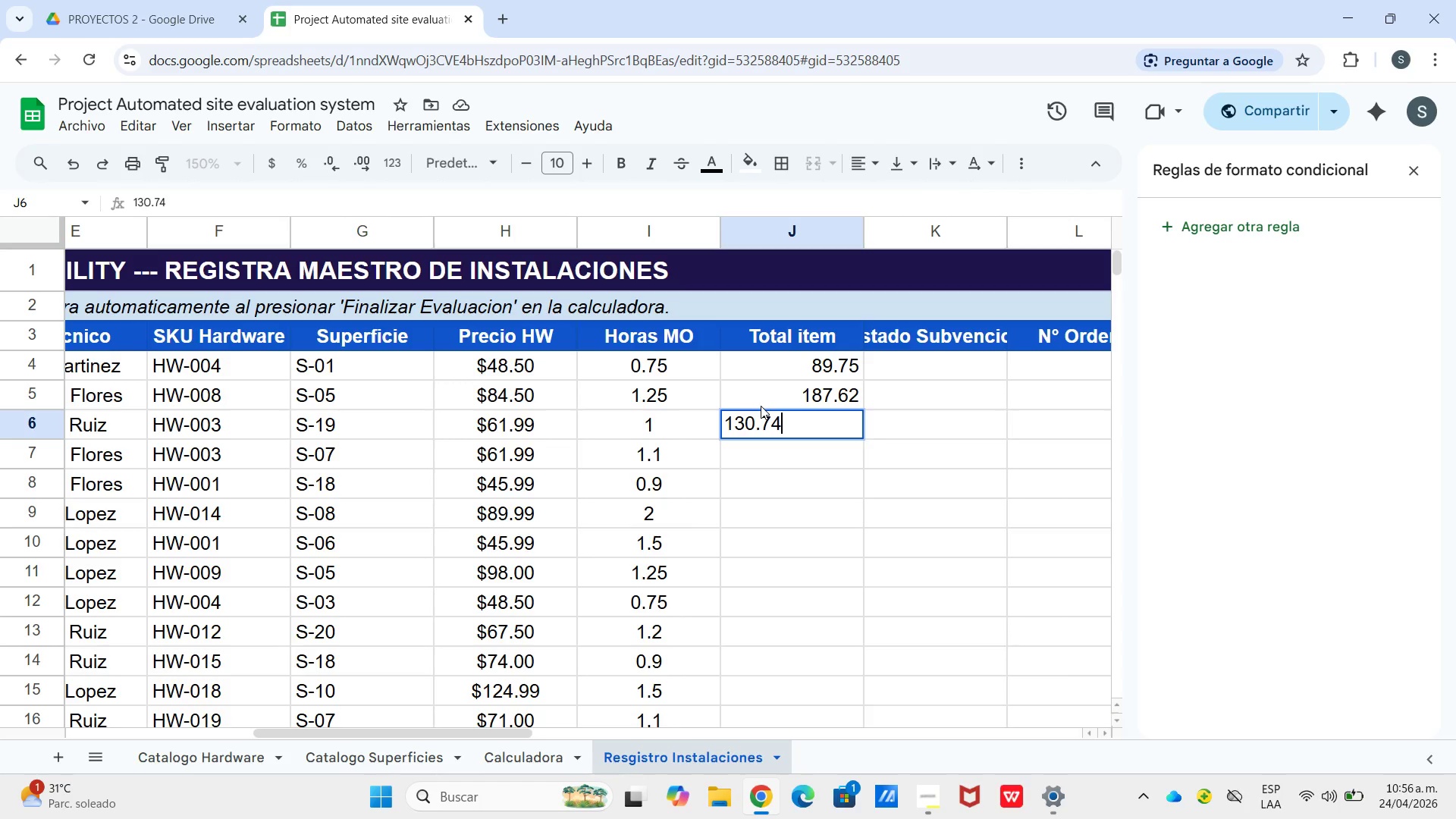 
key(Enter)
 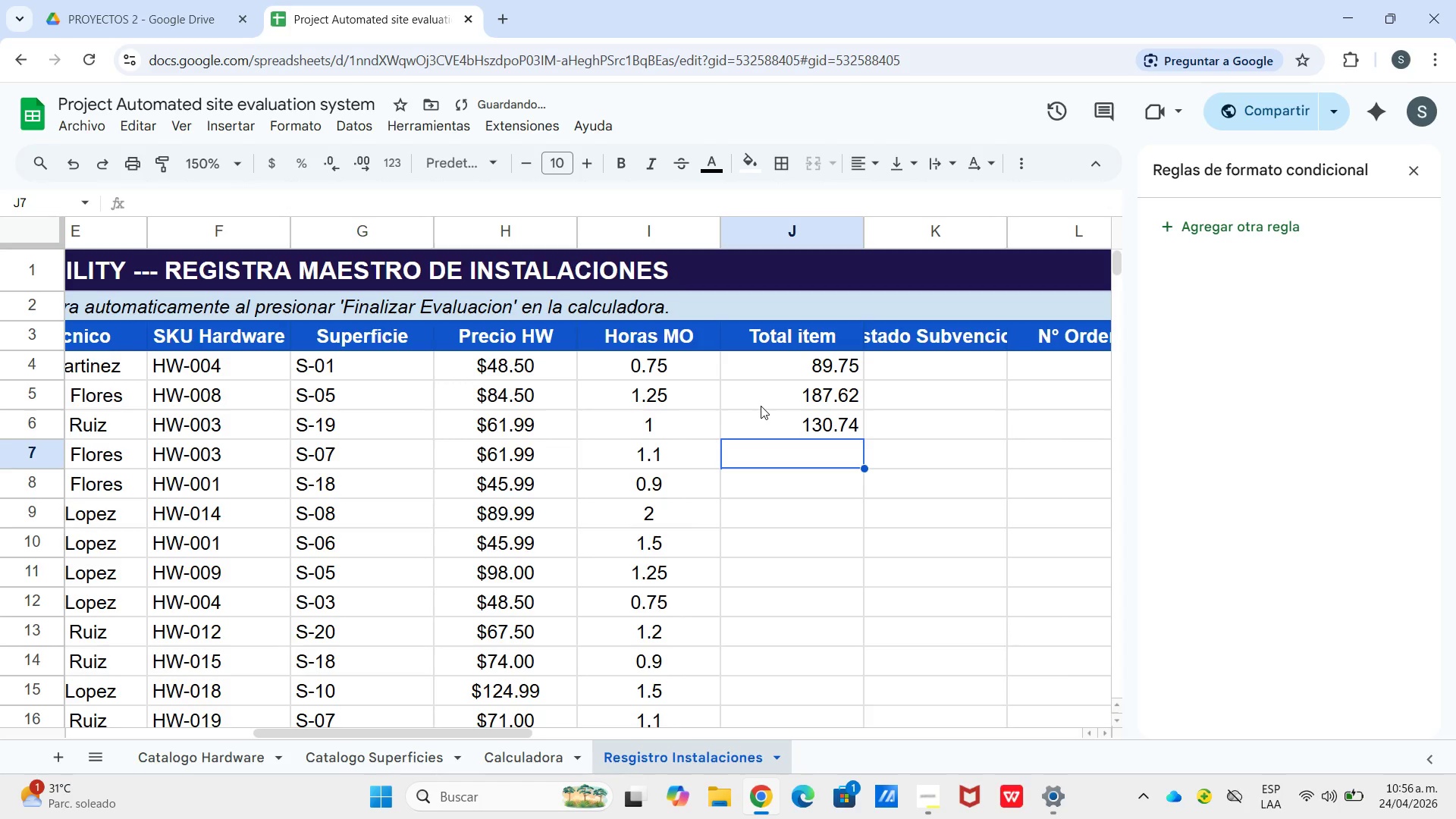 
key(Numpad1)
 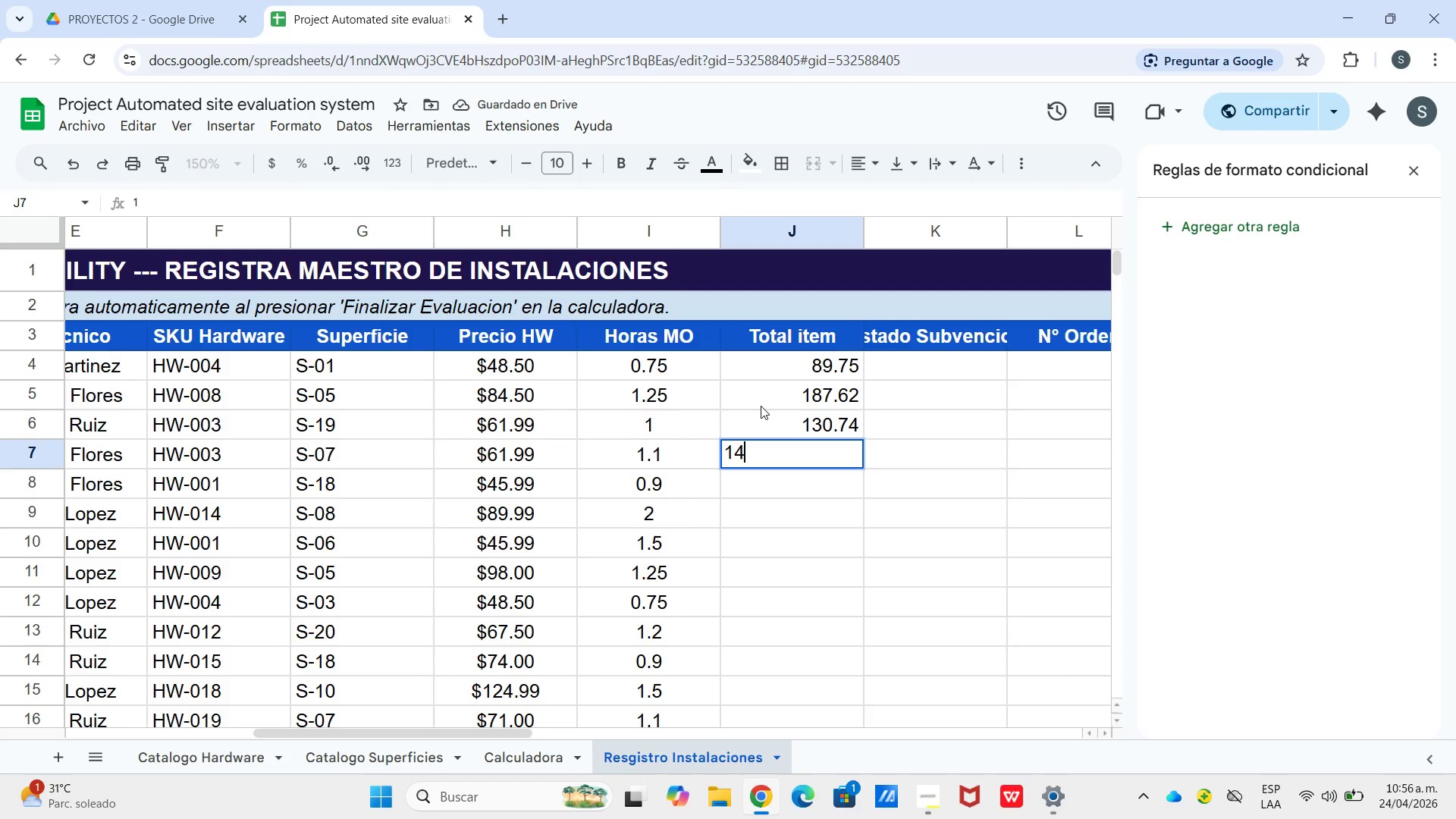 
key(Numpad4)
 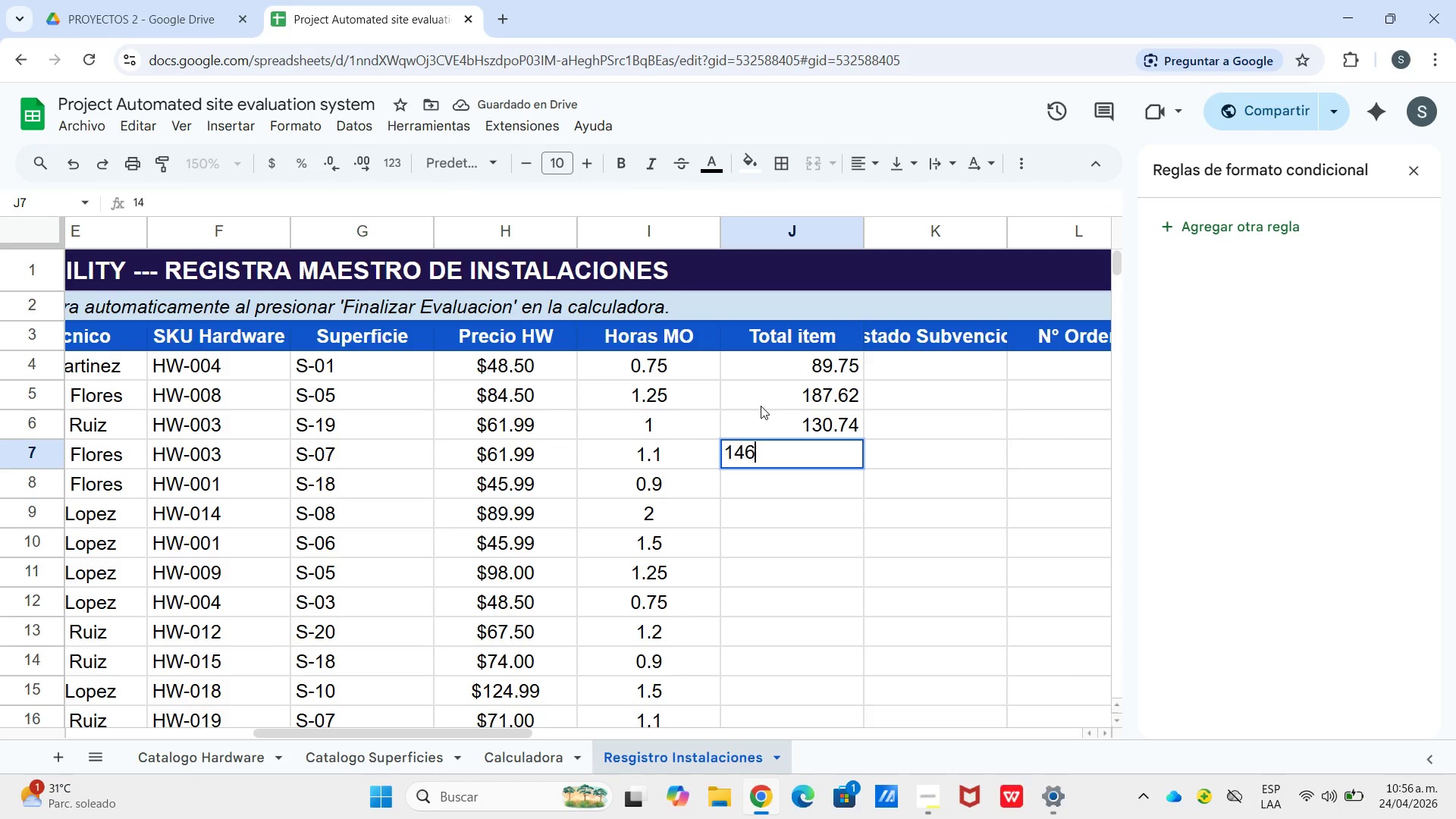 
key(Numpad6)
 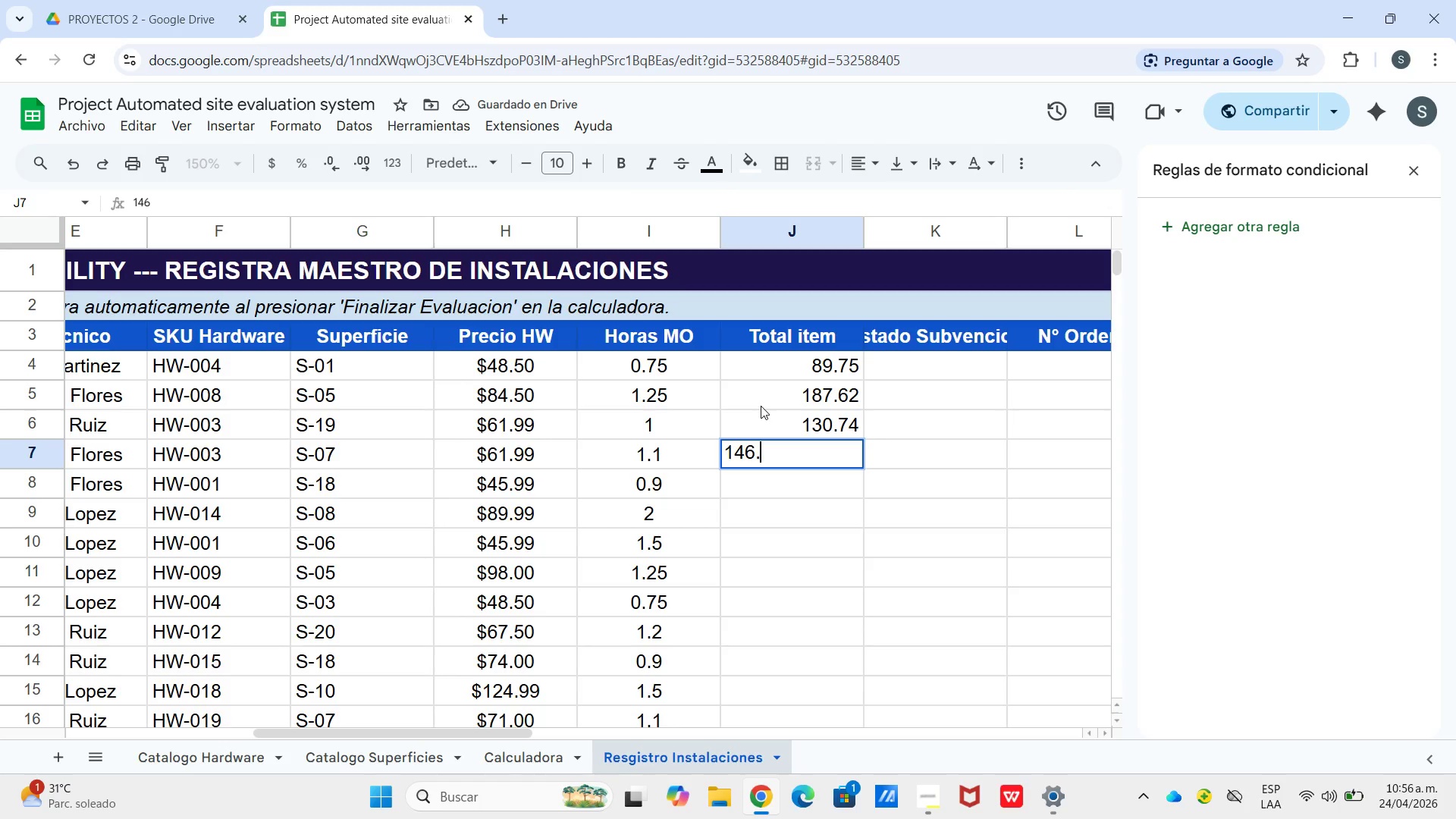 
key(NumpadDecimal)
 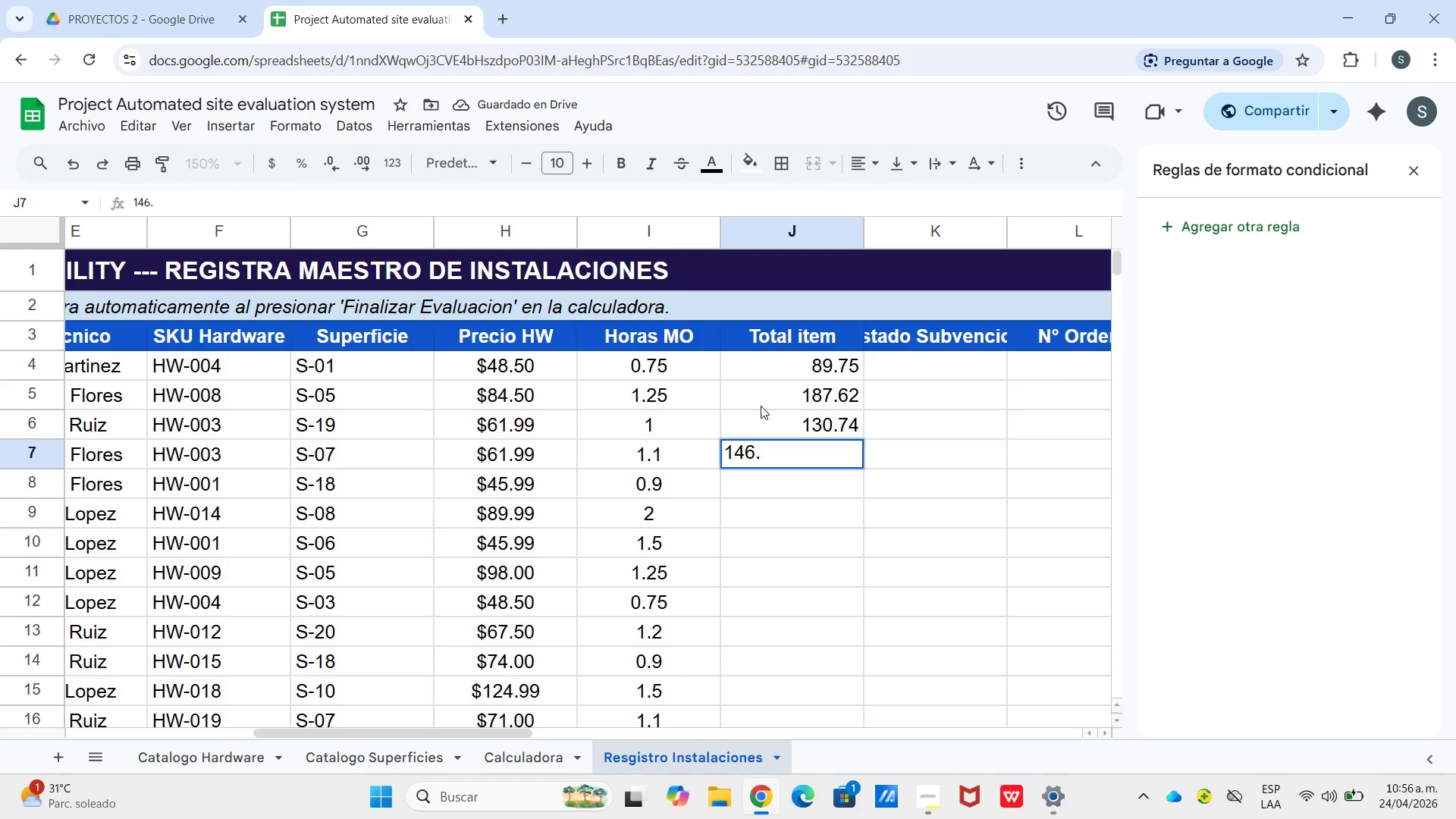 
key(Numpad6)
 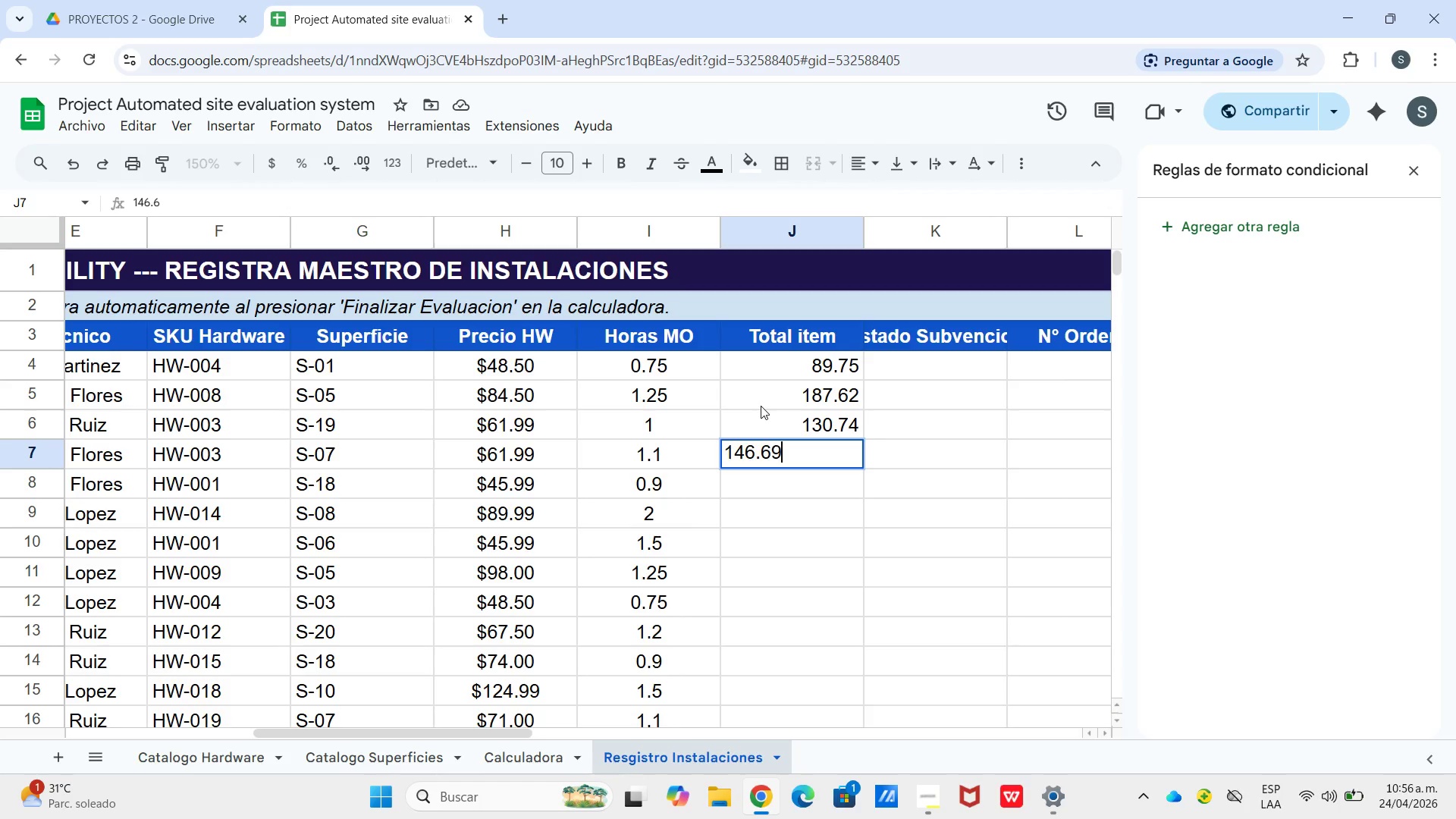 
key(Numpad9)
 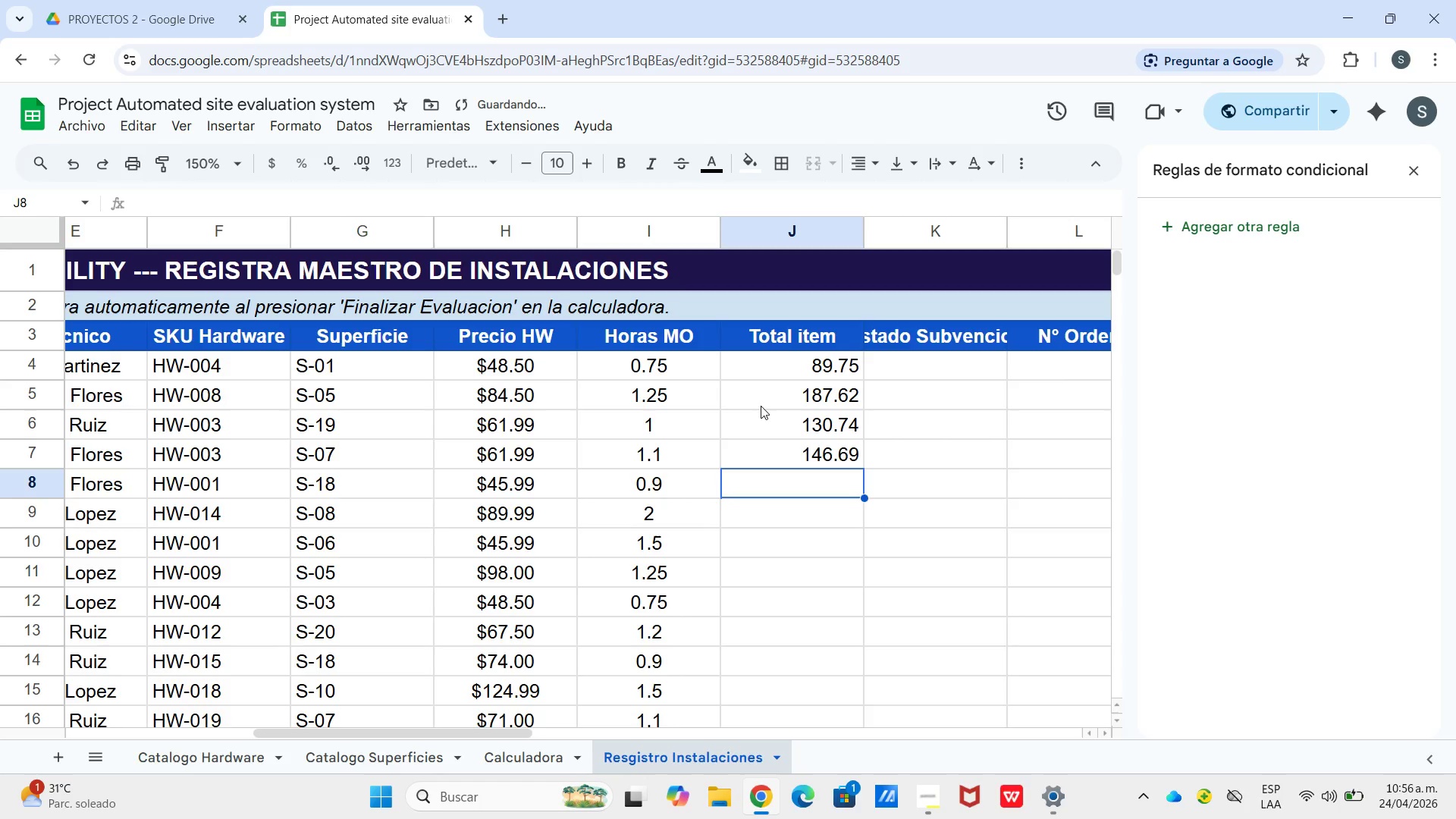 
key(Enter)
 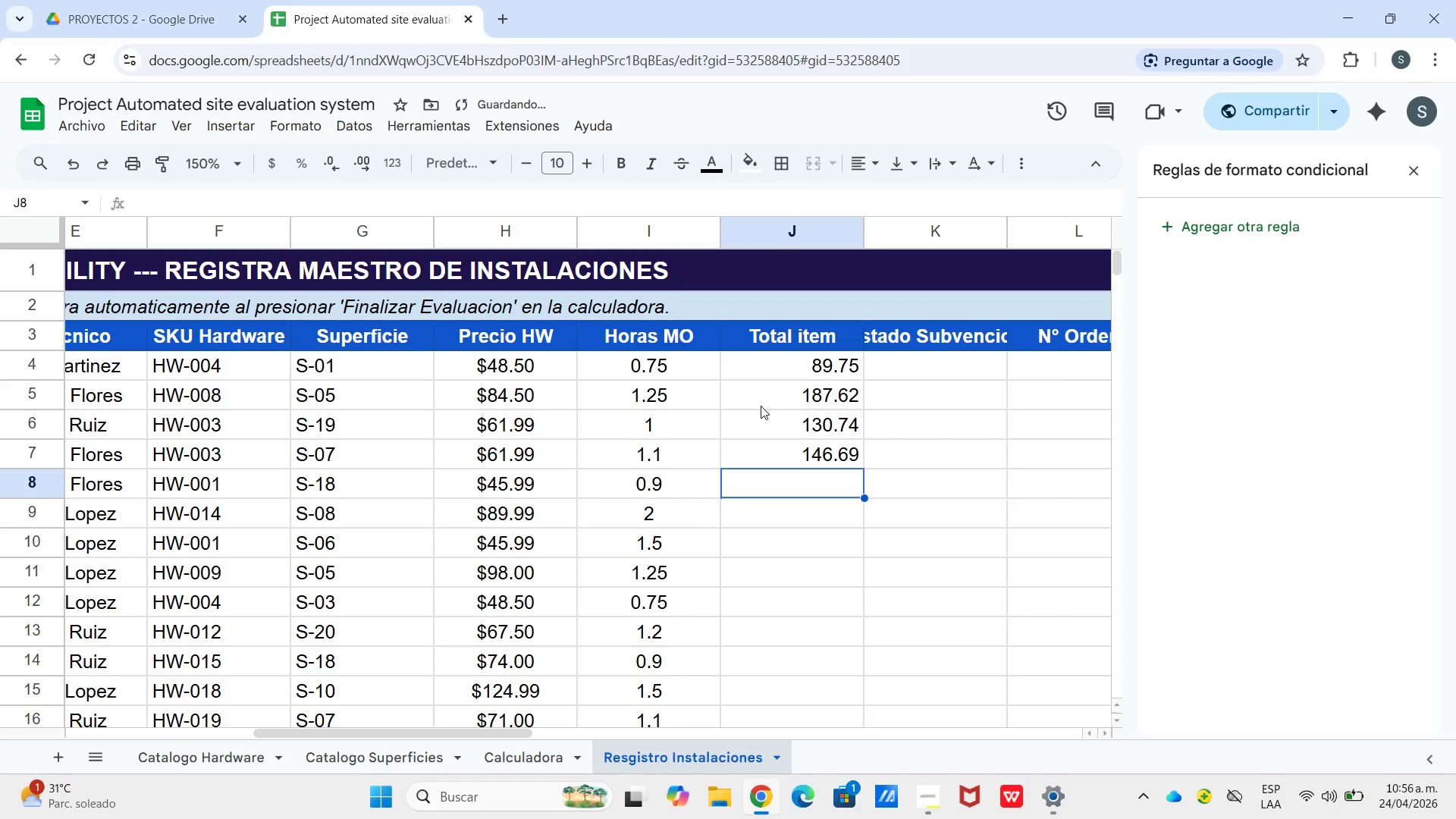 
key(Numpad1)
 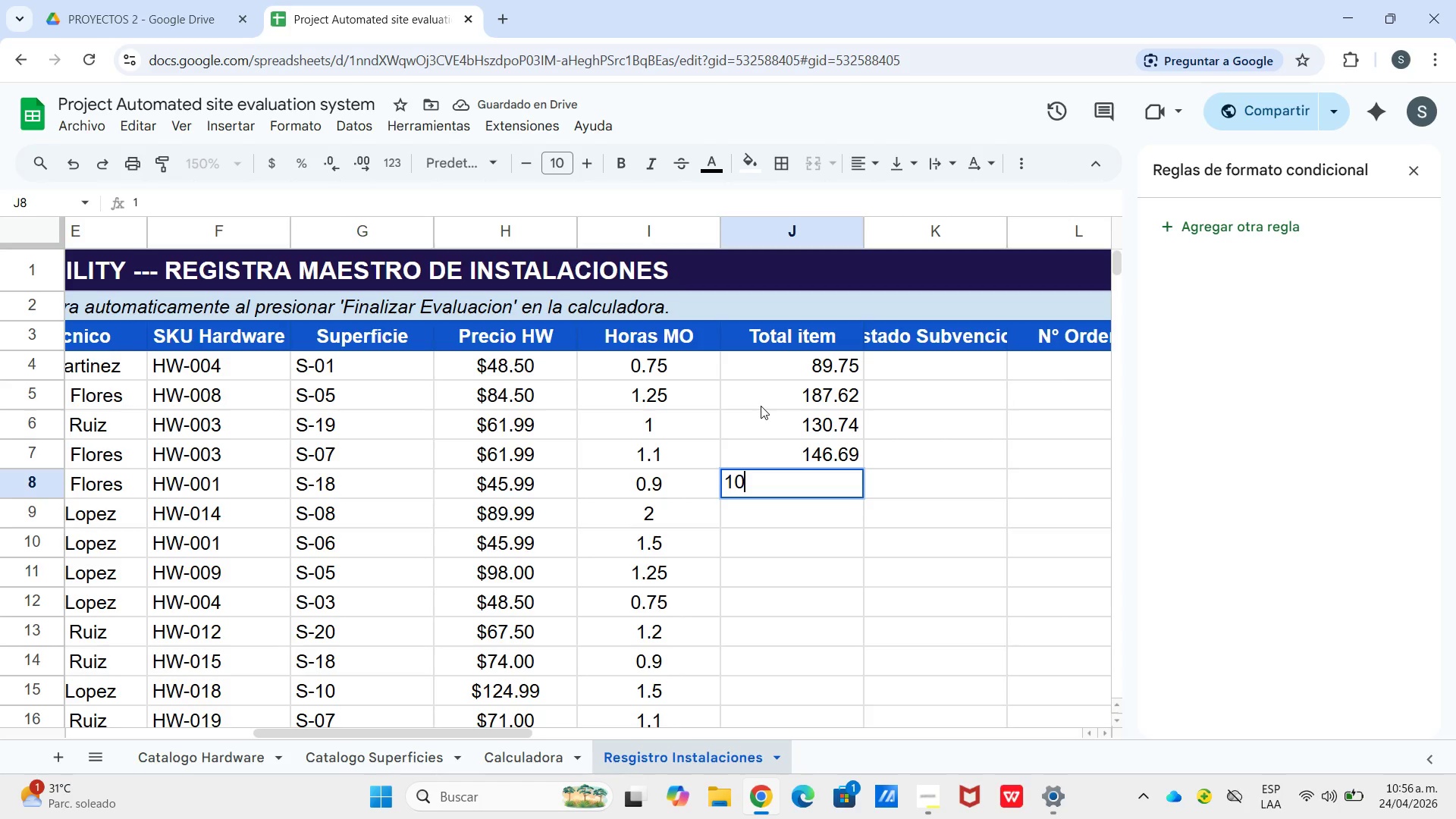 
key(Numpad0)
 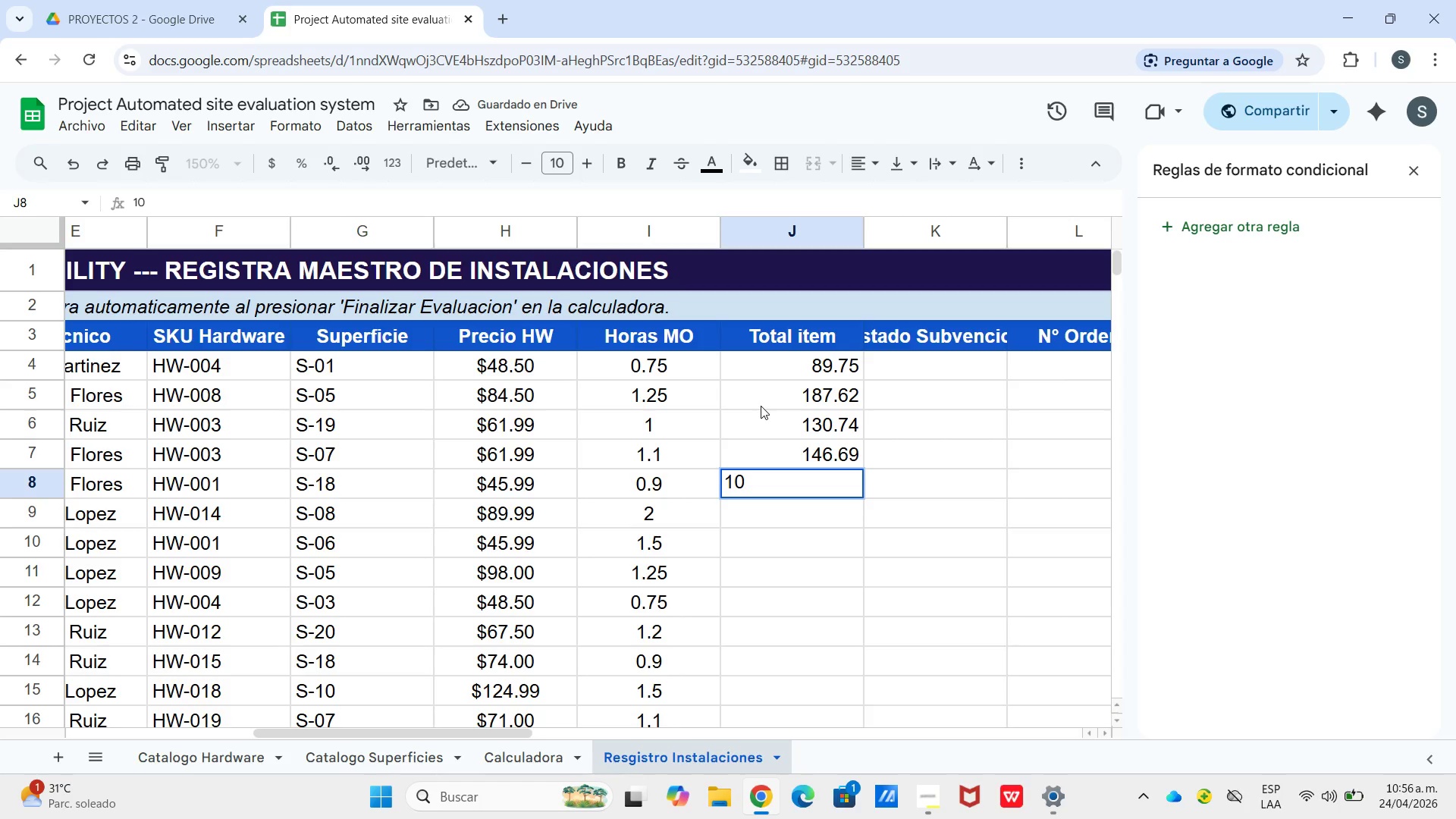 
key(Numpad5)
 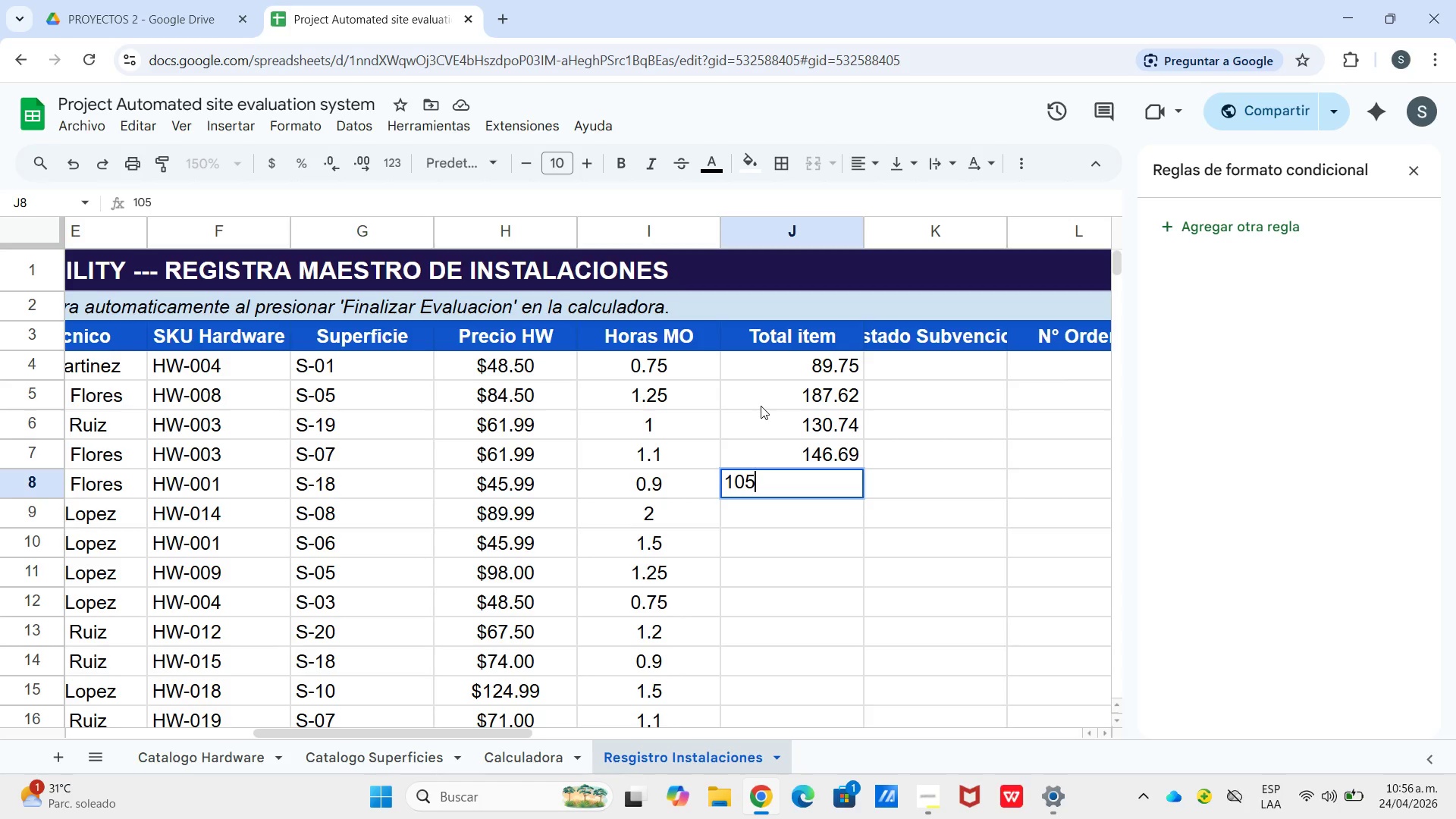 
key(NumpadDecimal)
 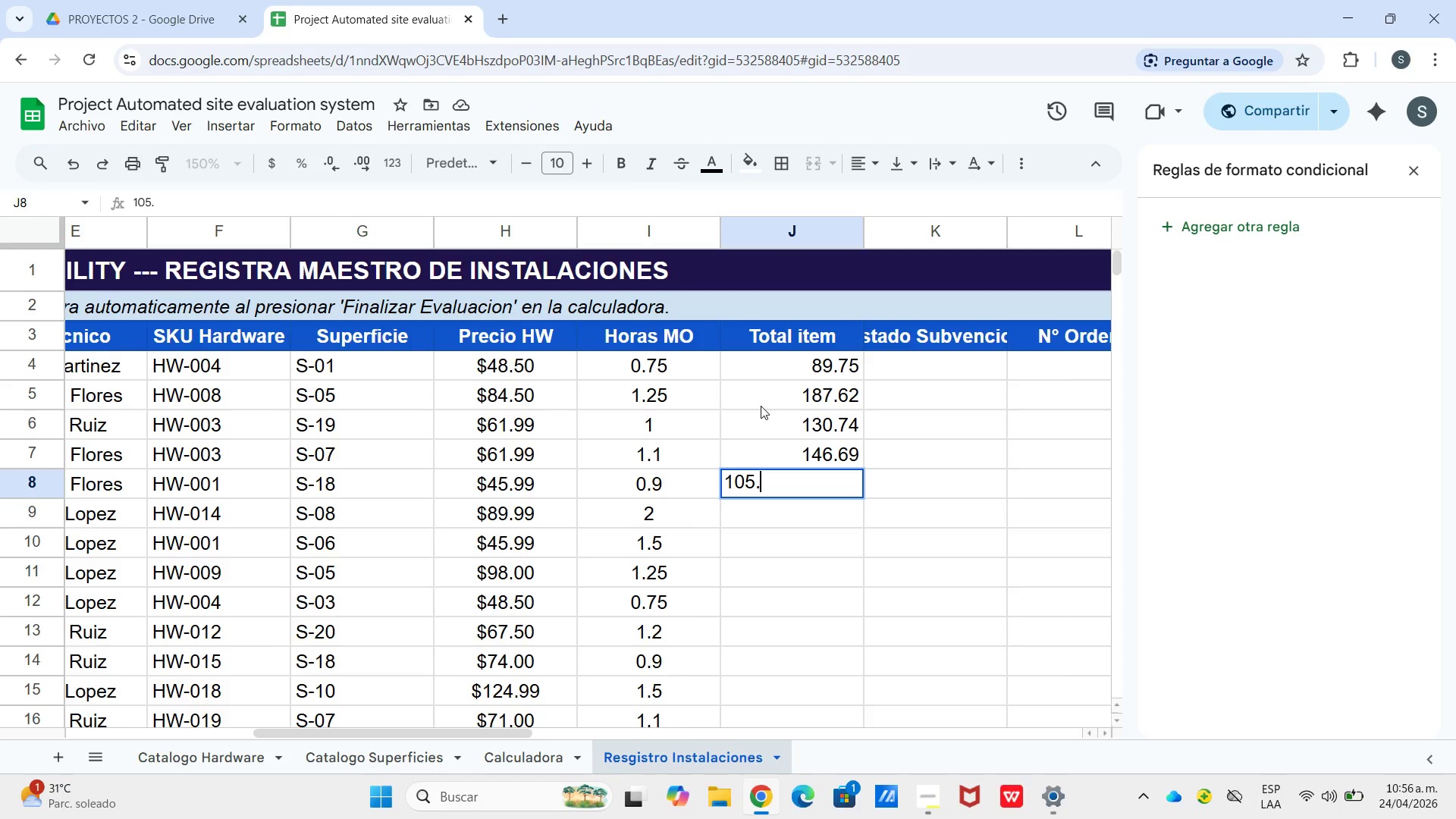 
key(Numpad3)
 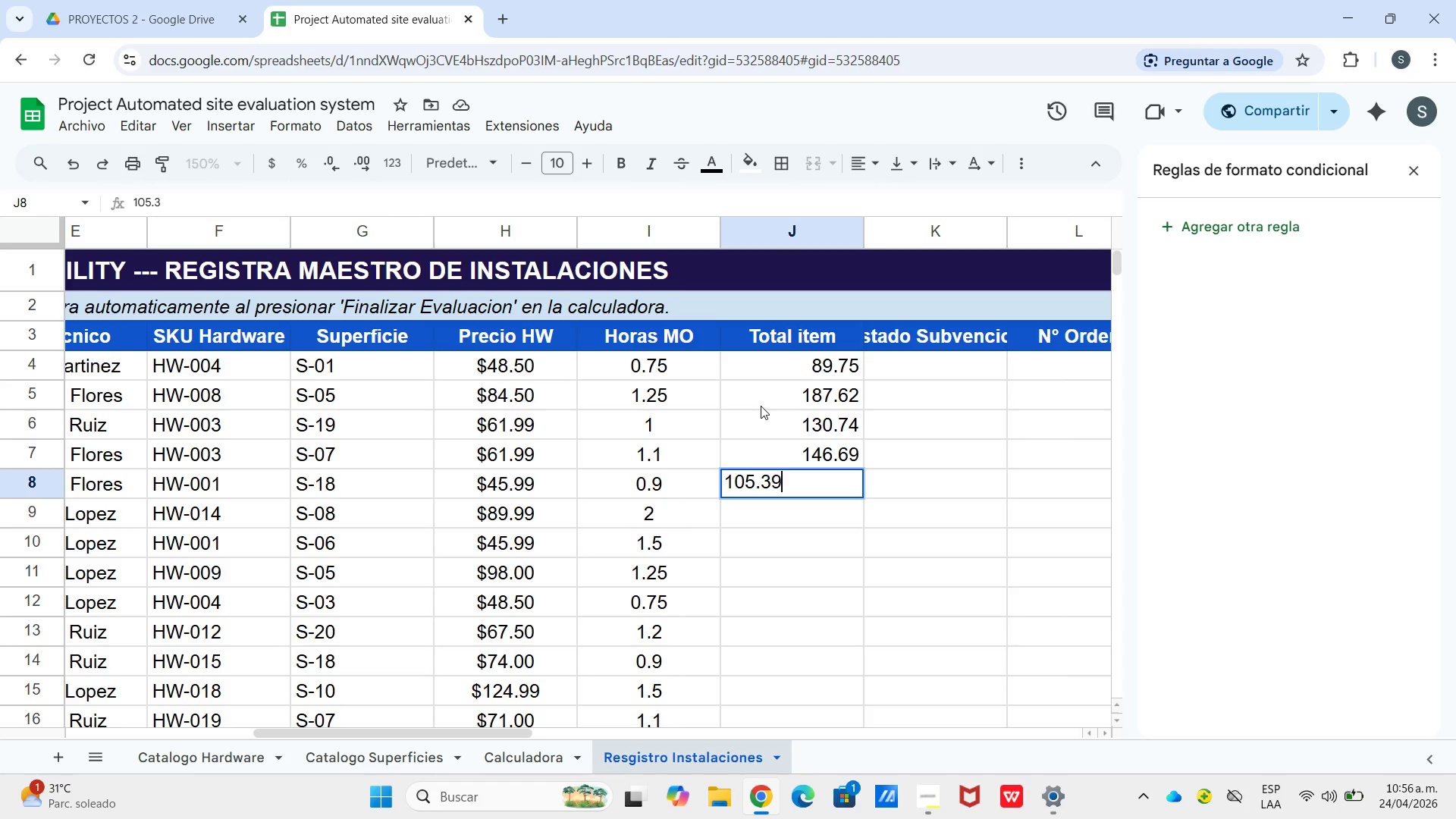 
key(Numpad9)
 